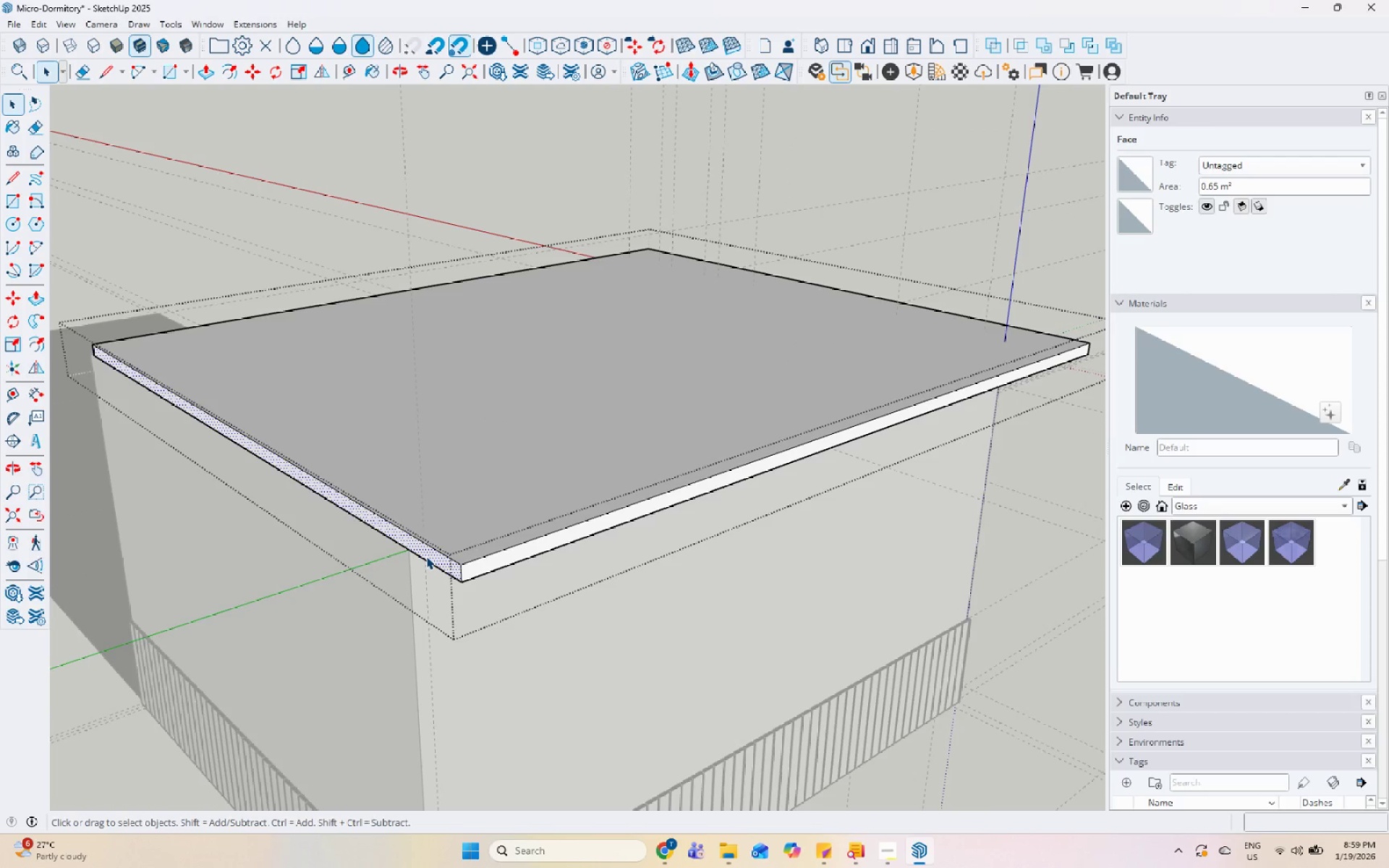 
key(P)
 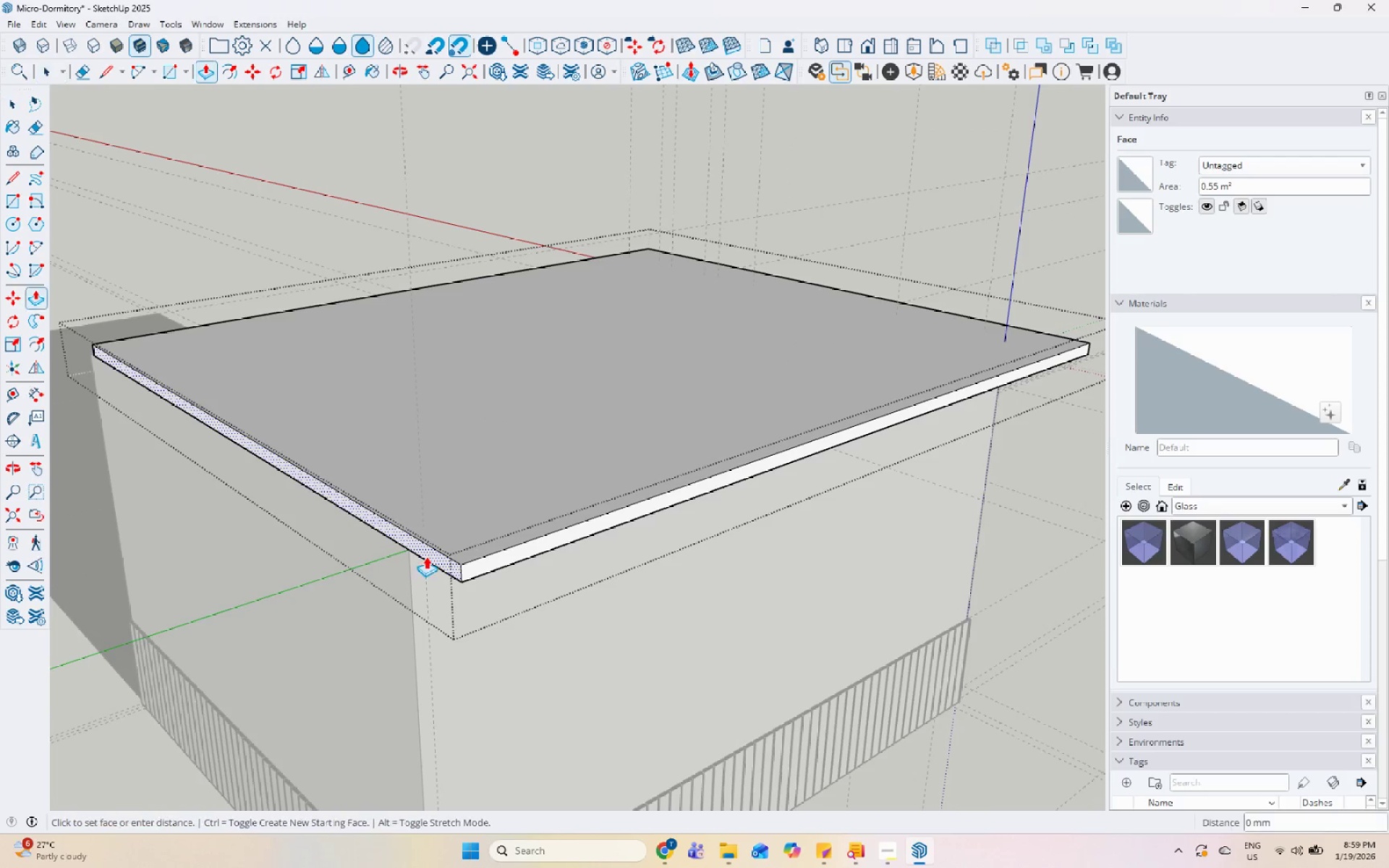 
left_click([426, 556])
 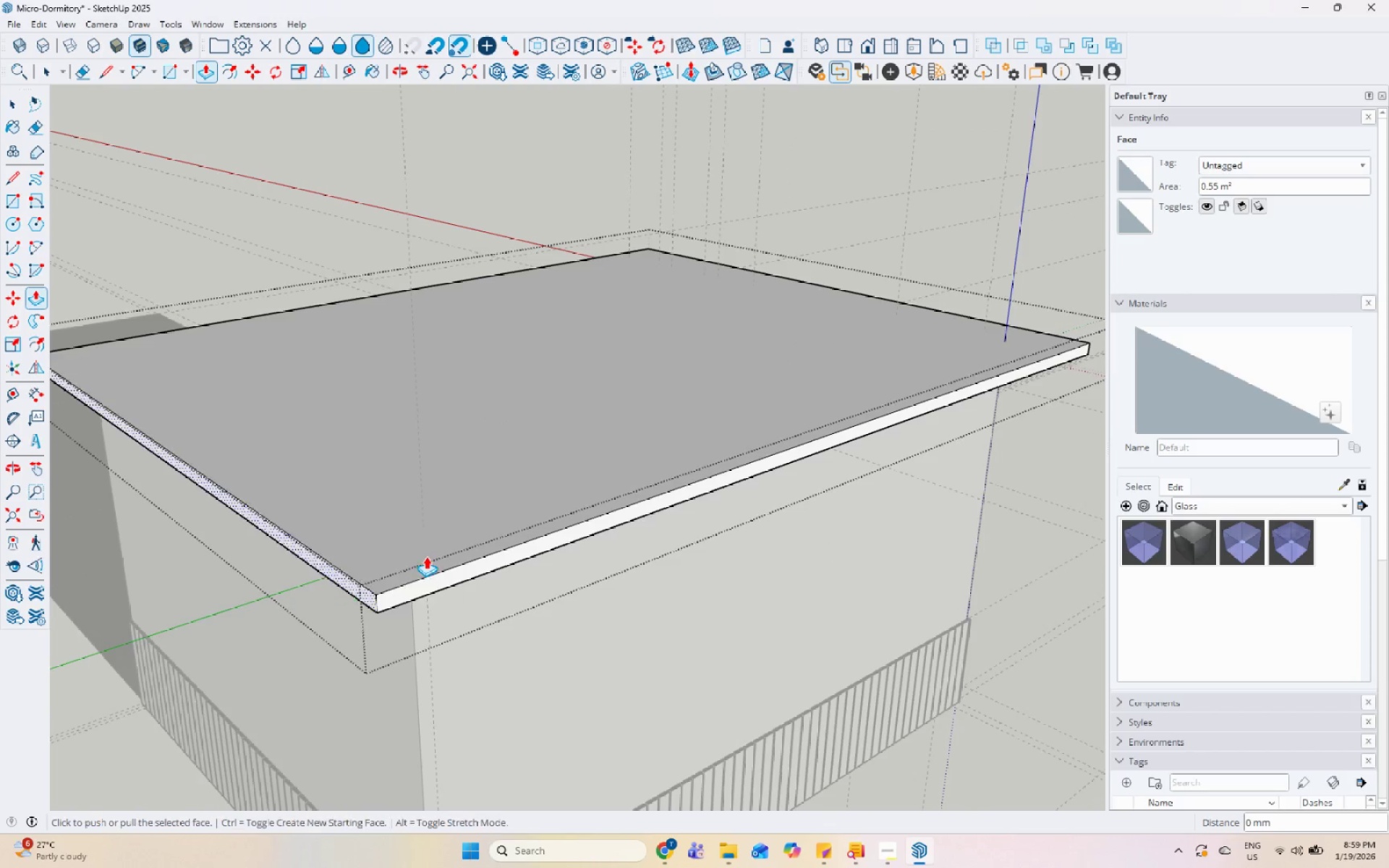 
double_click([426, 556])
 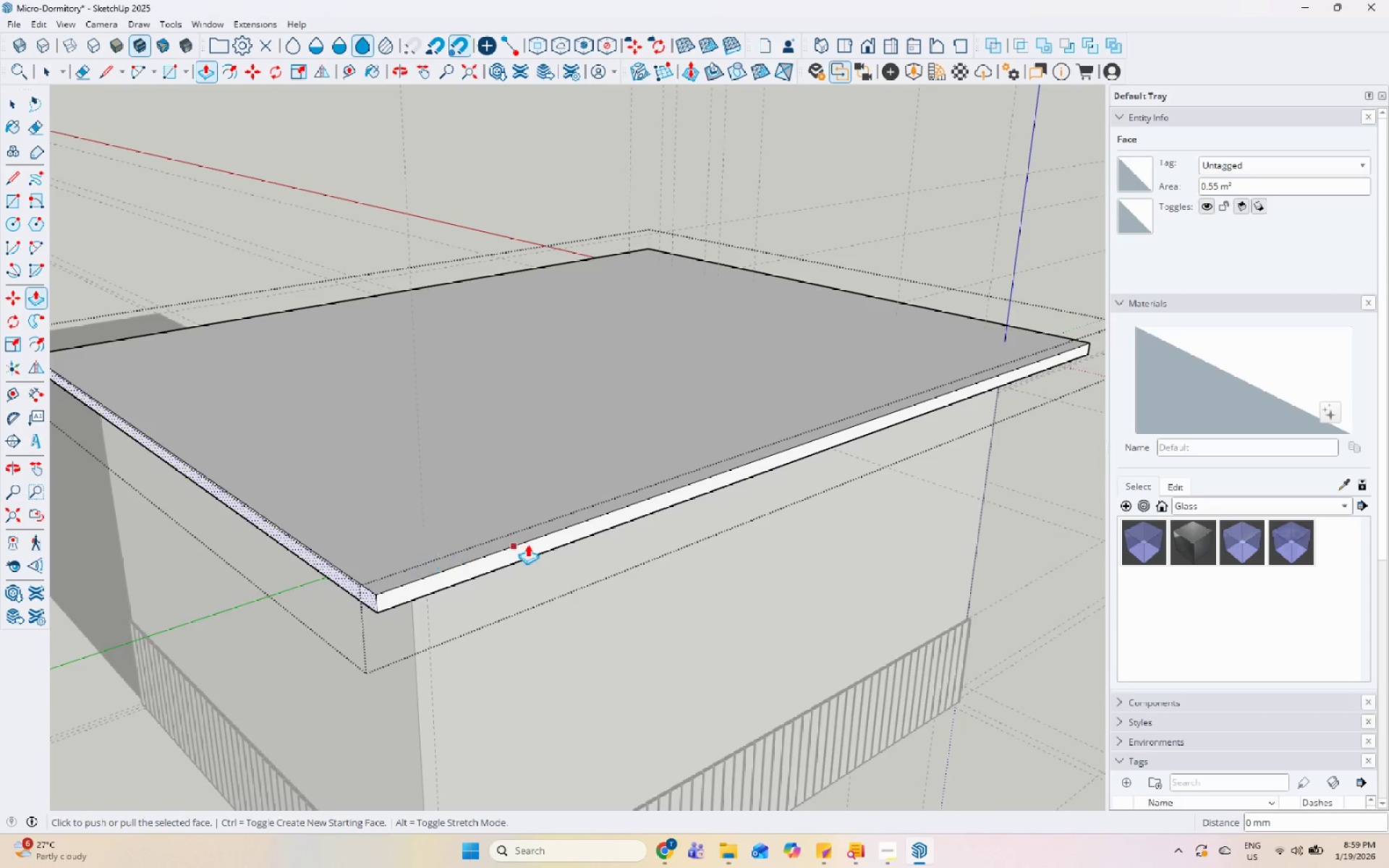 
middle_click([532, 543])
 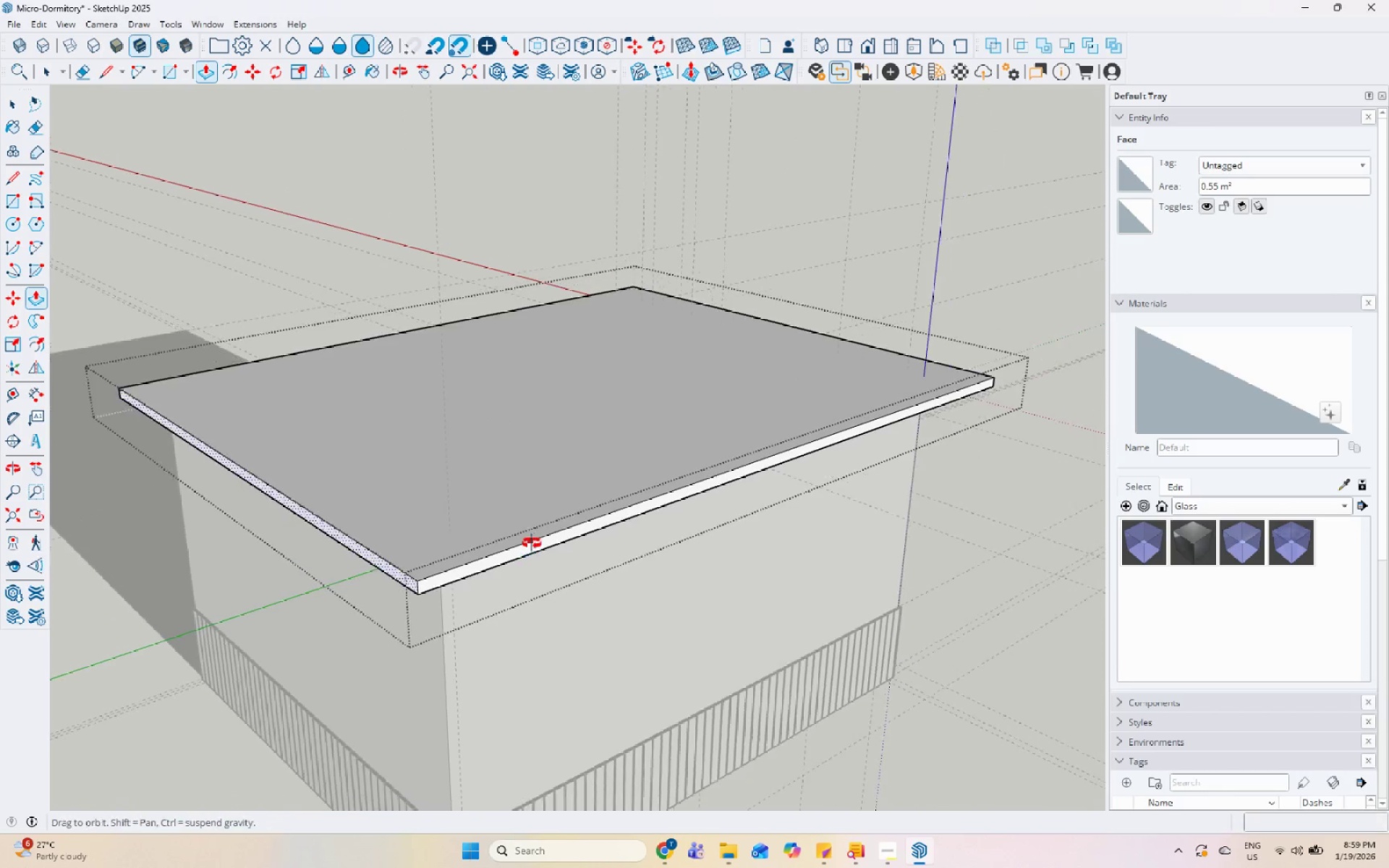 
key(Space)
 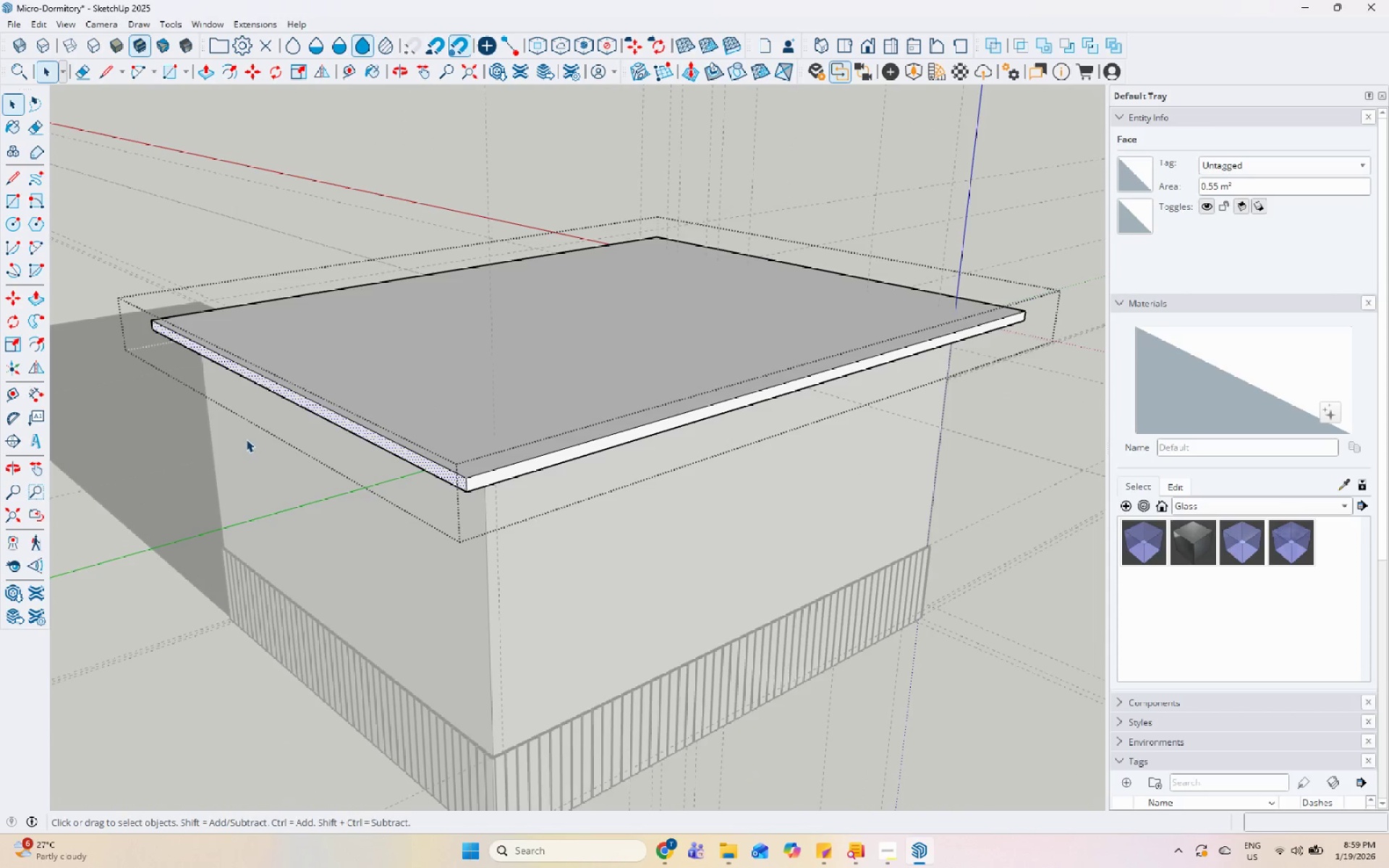 
scroll: coordinate [532, 543], scroll_direction: down, amount: 3.0
 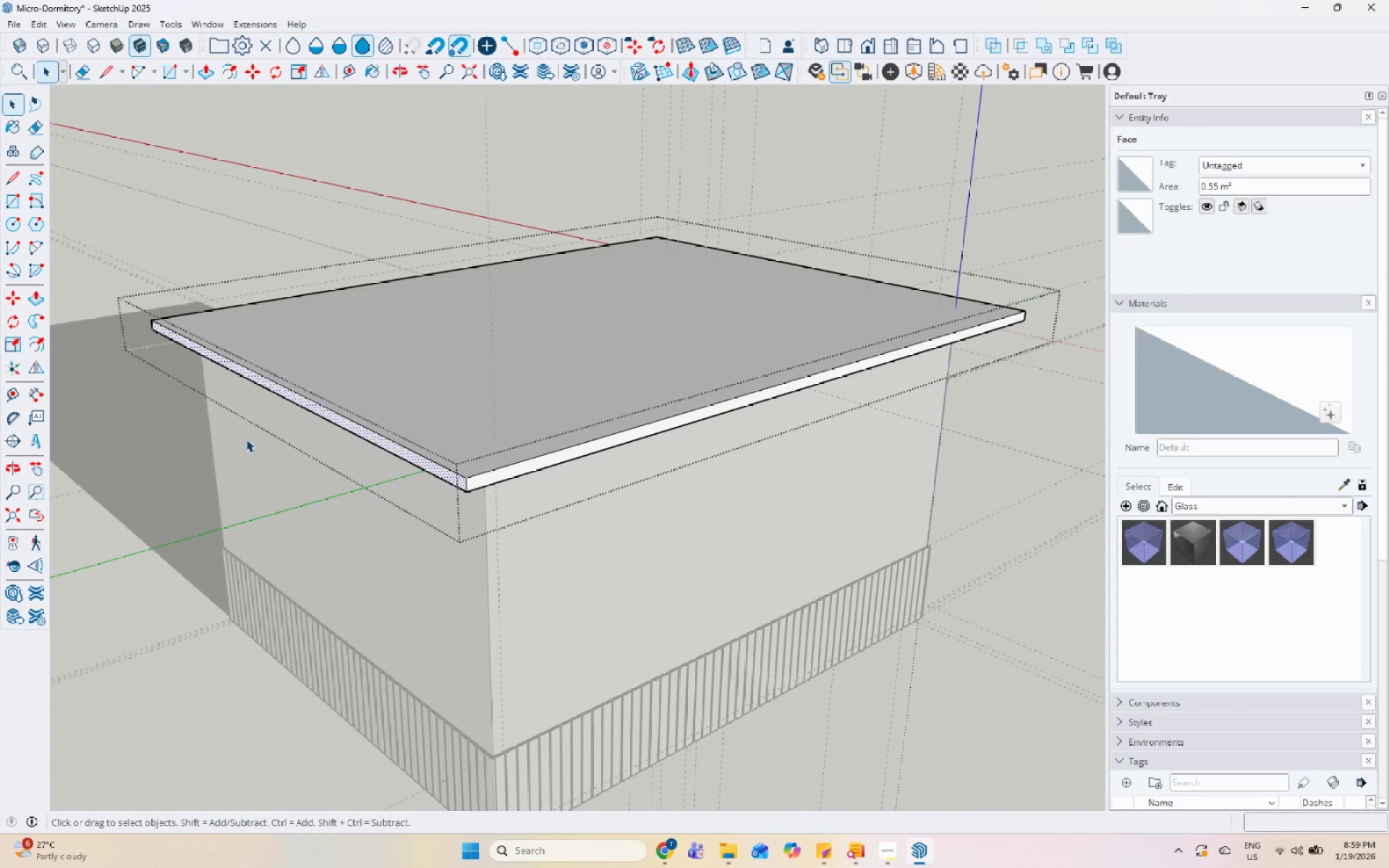 
key(Escape)
 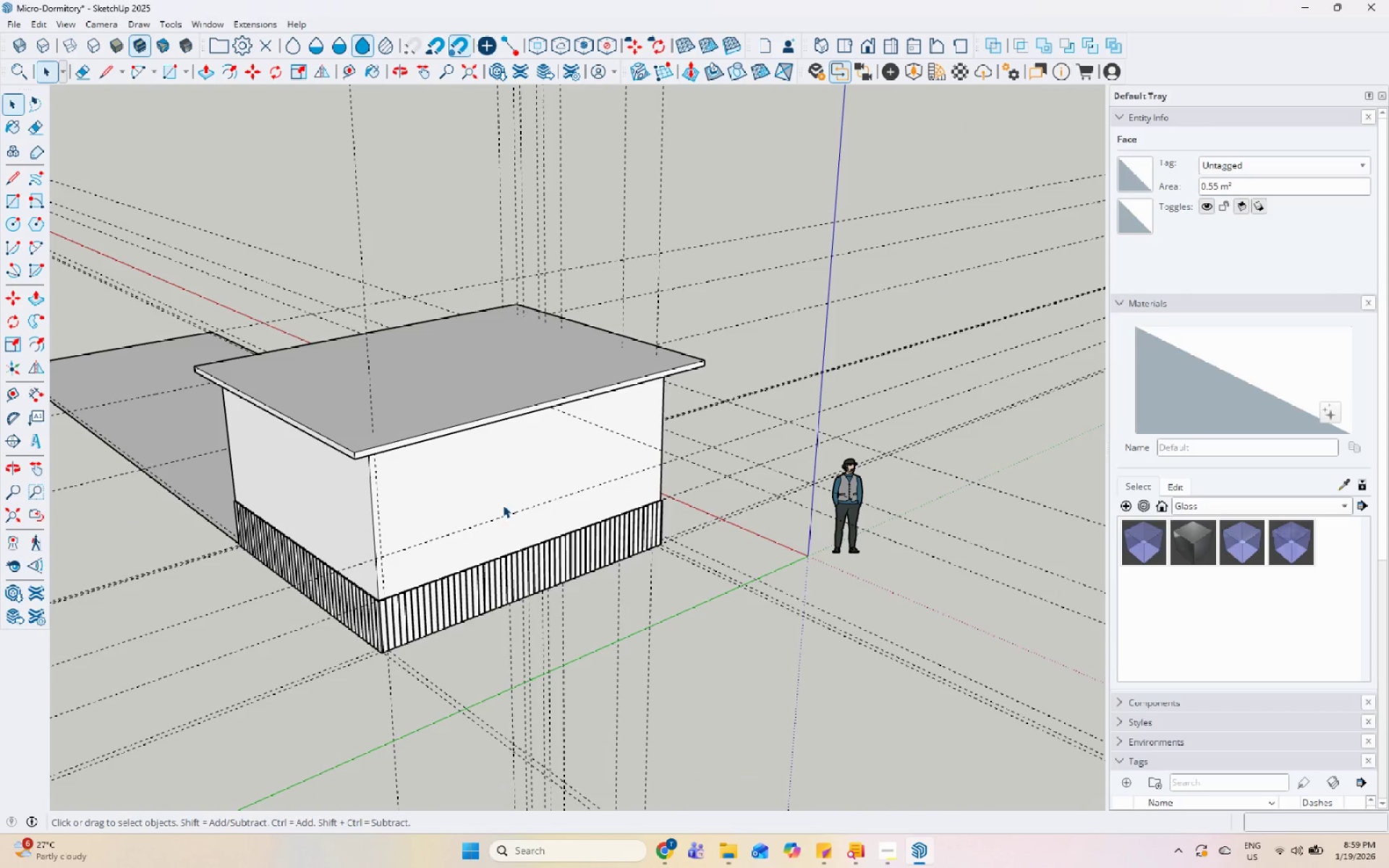 
key(Escape)
 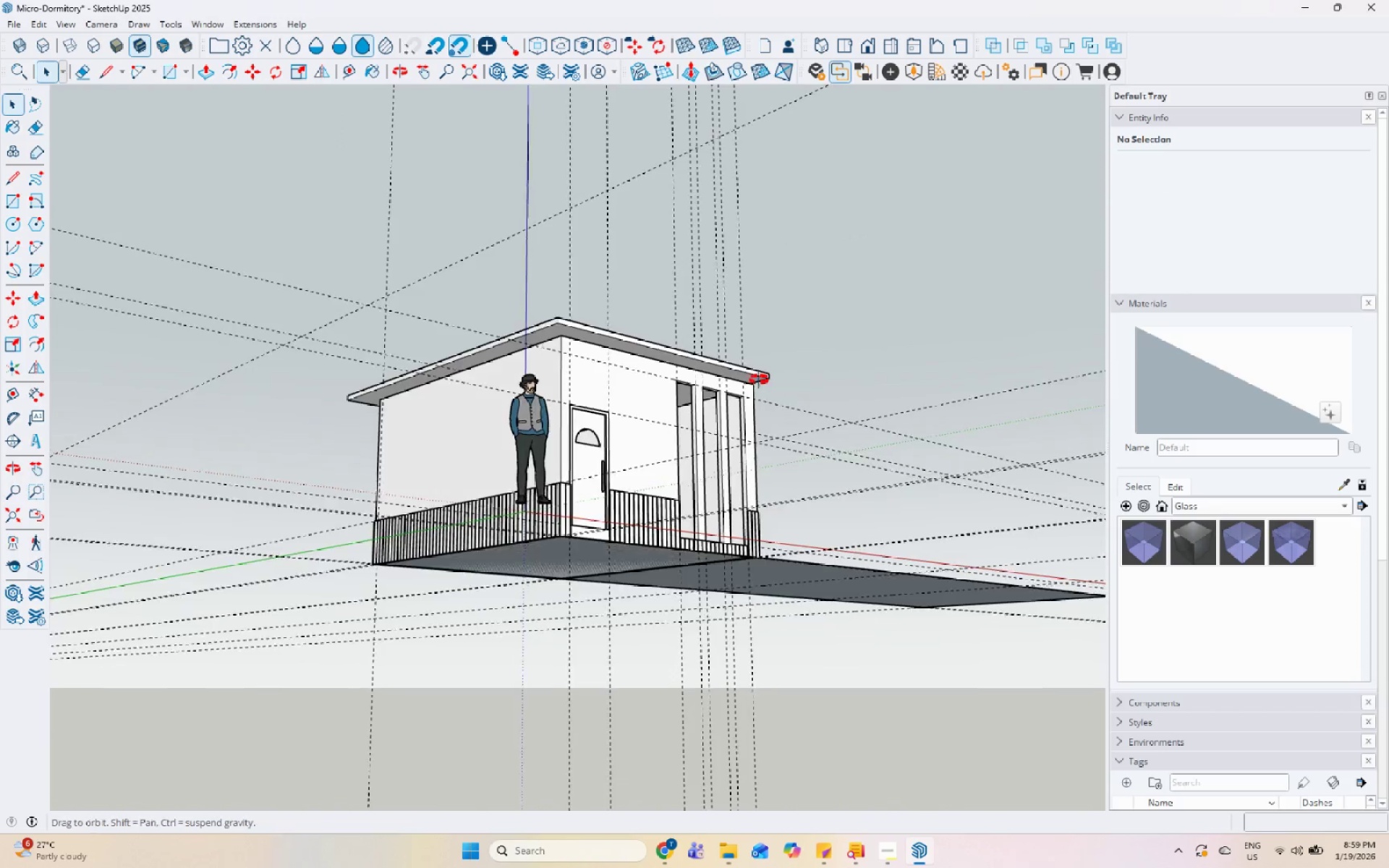 
scroll: coordinate [255, 430], scroll_direction: down, amount: 6.0
 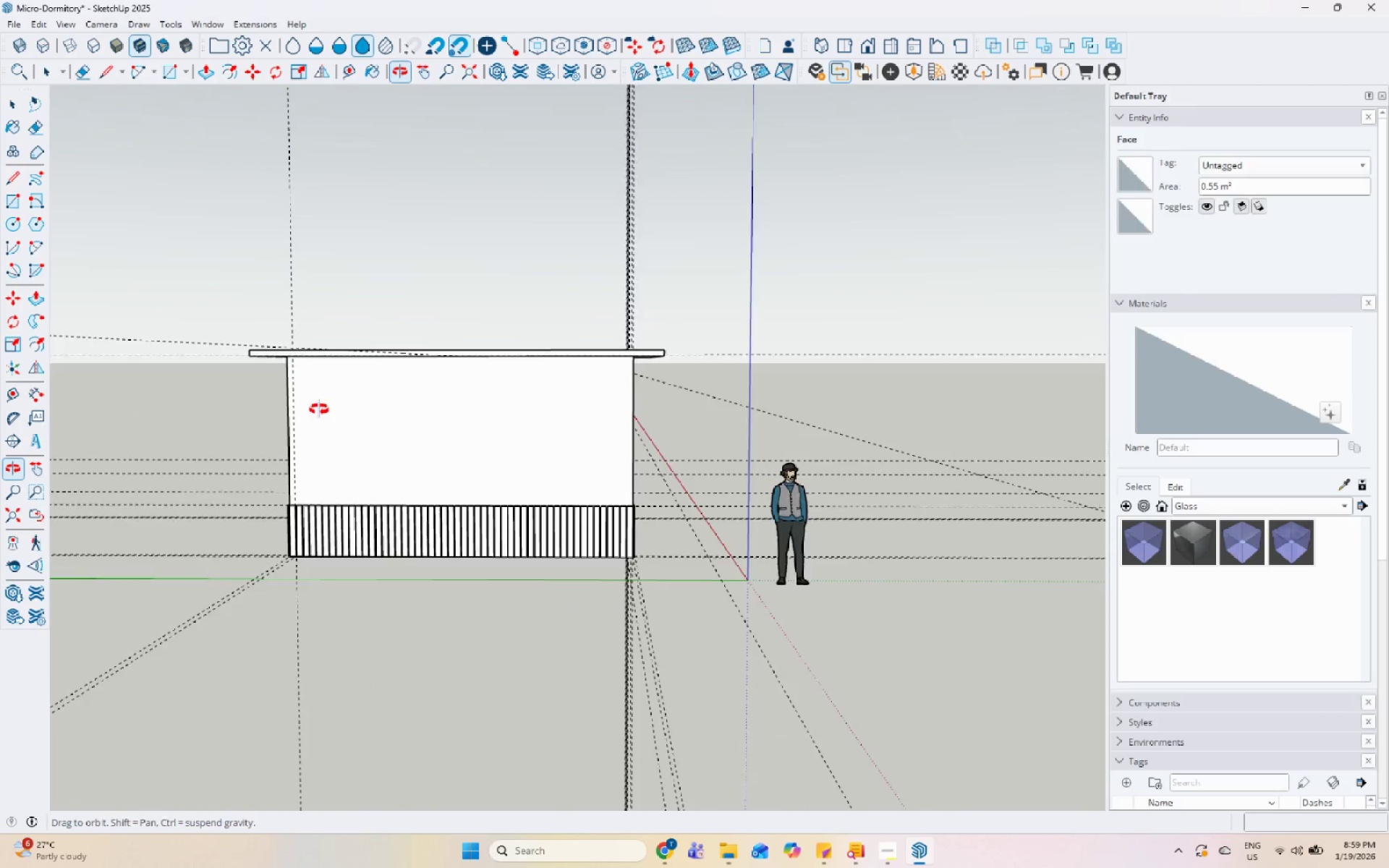 
scroll: coordinate [791, 352], scroll_direction: up, amount: 9.0
 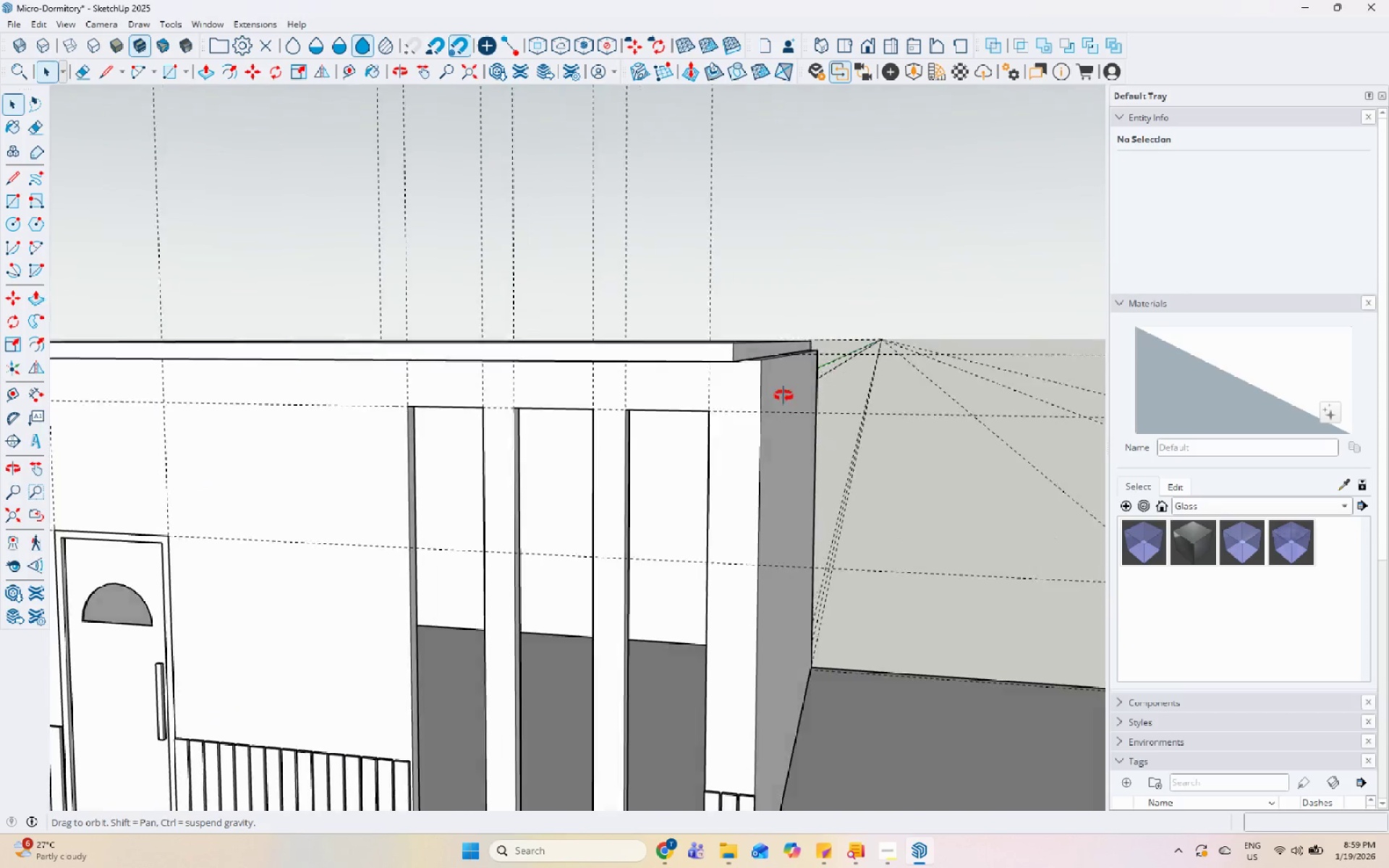 
double_click([679, 420])
 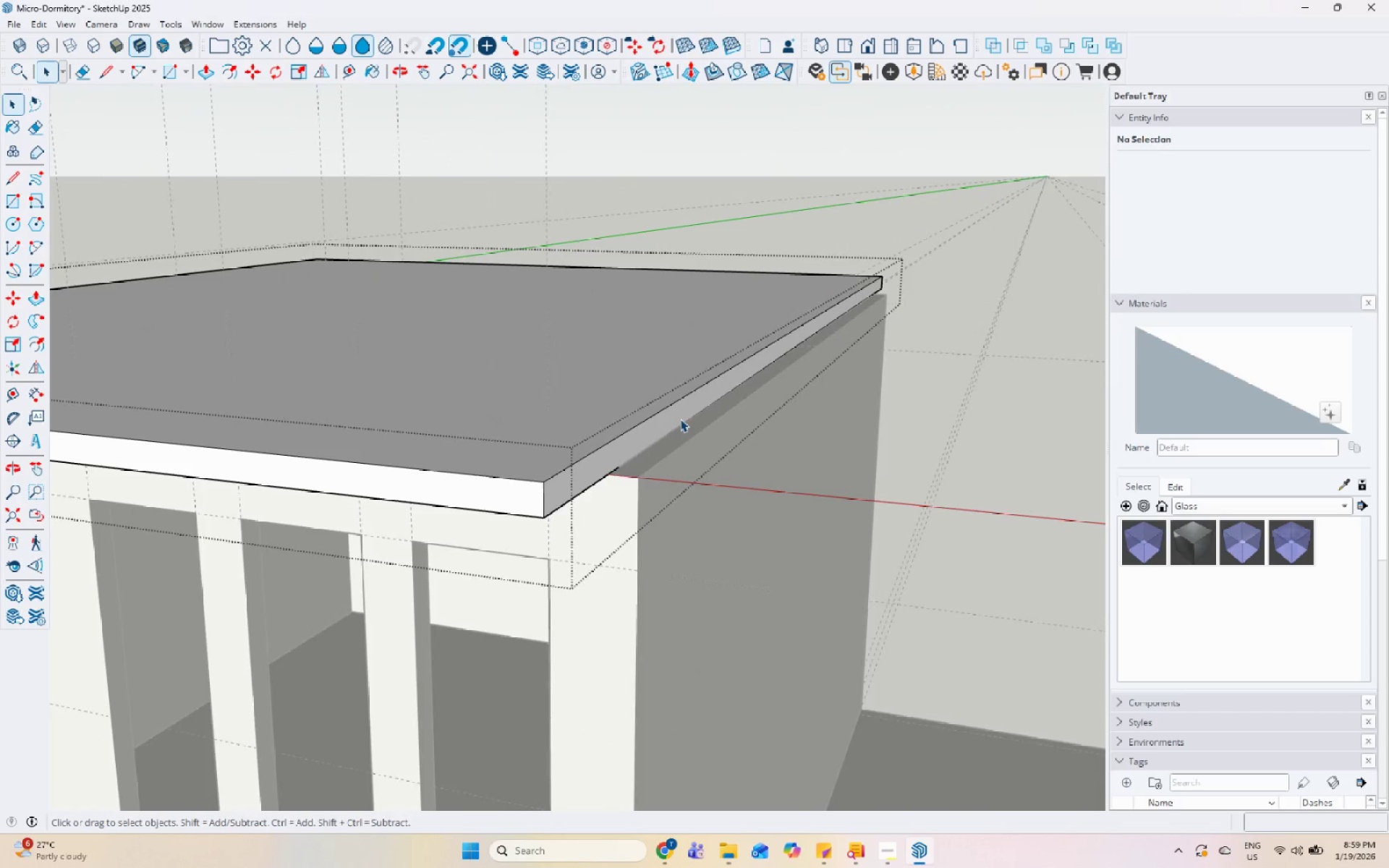 
scroll: coordinate [700, 456], scroll_direction: up, amount: 5.0
 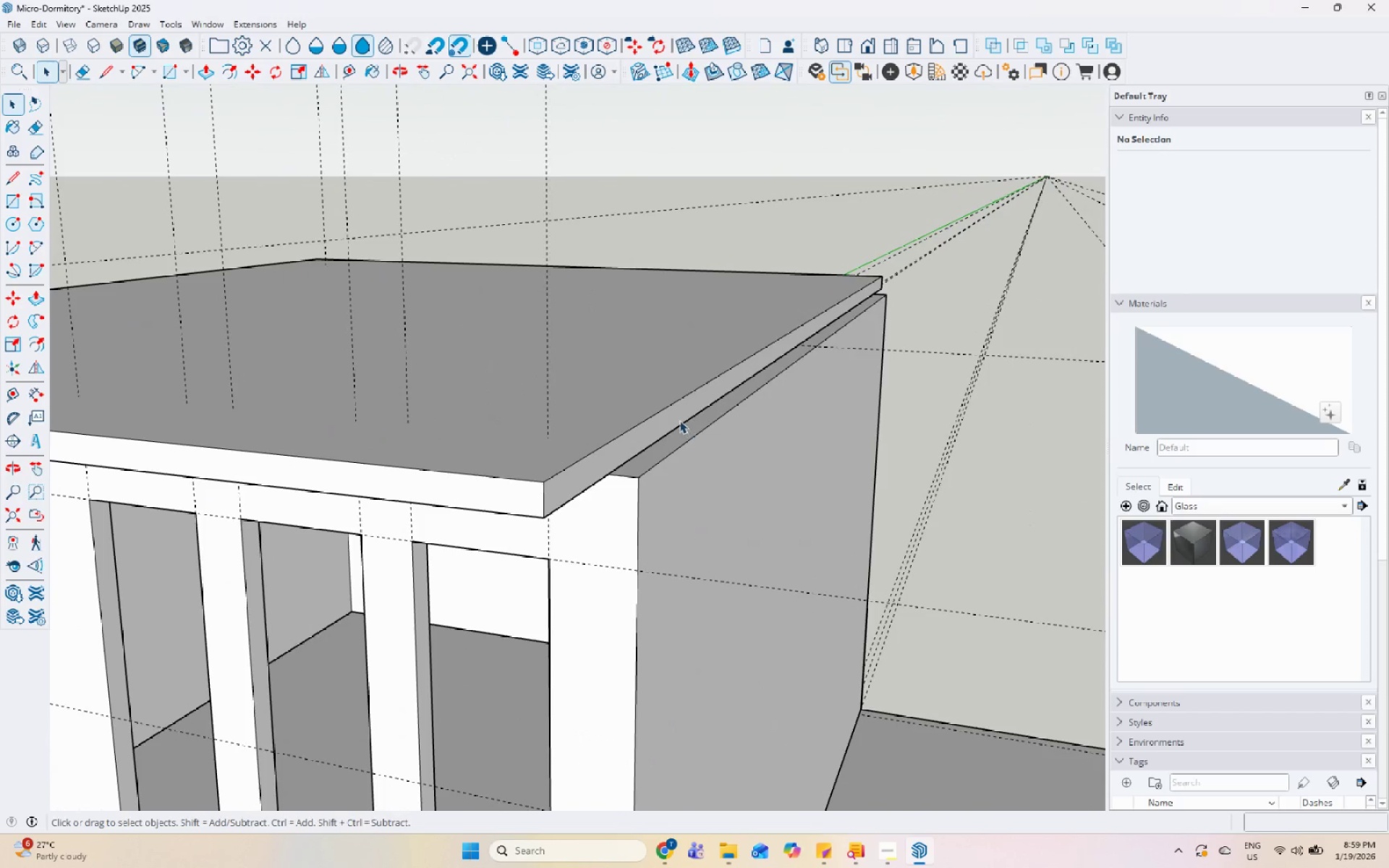 
triple_click([686, 413])
 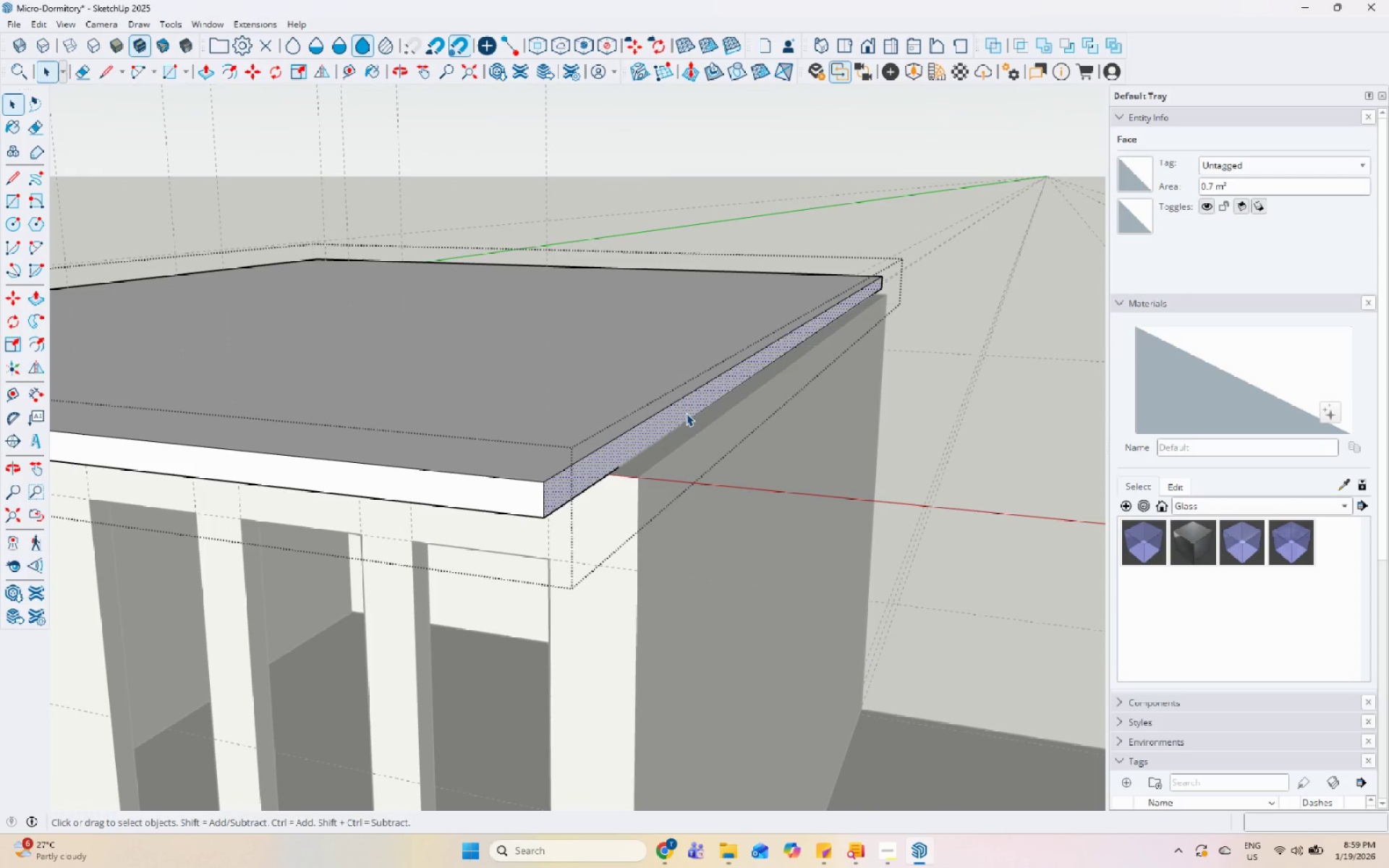 
key(P)
 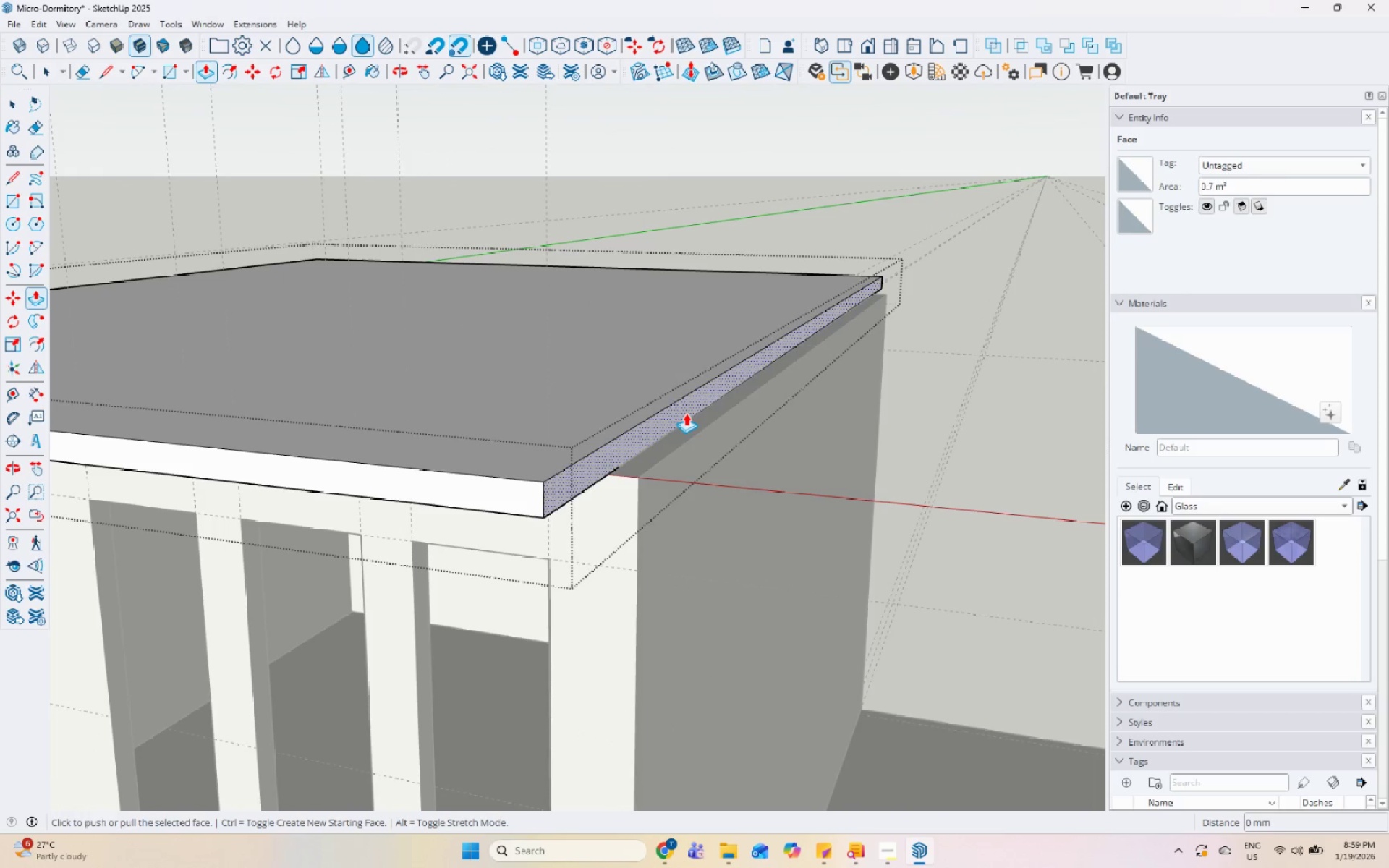 
left_click([686, 413])
 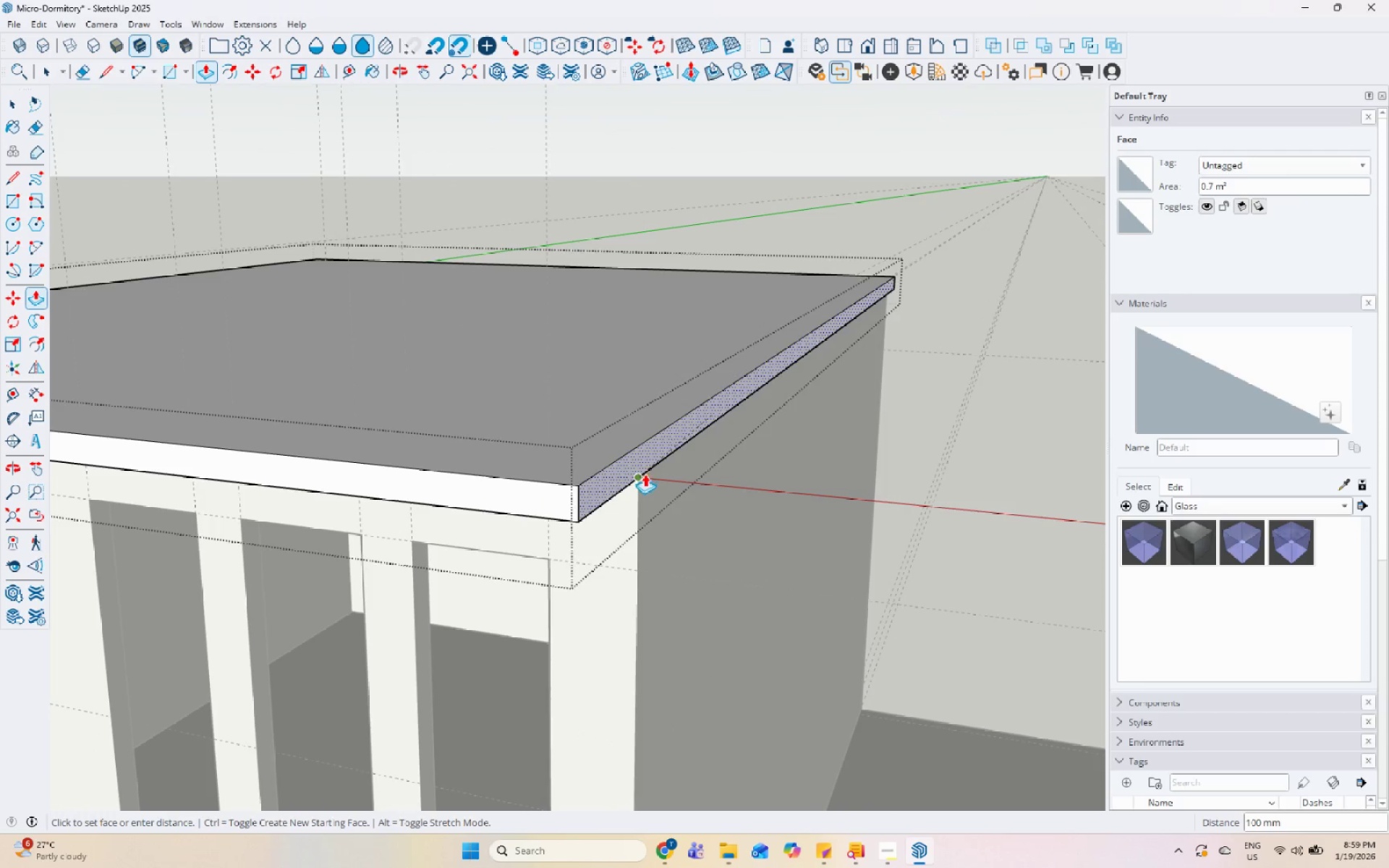 
key(Space)
 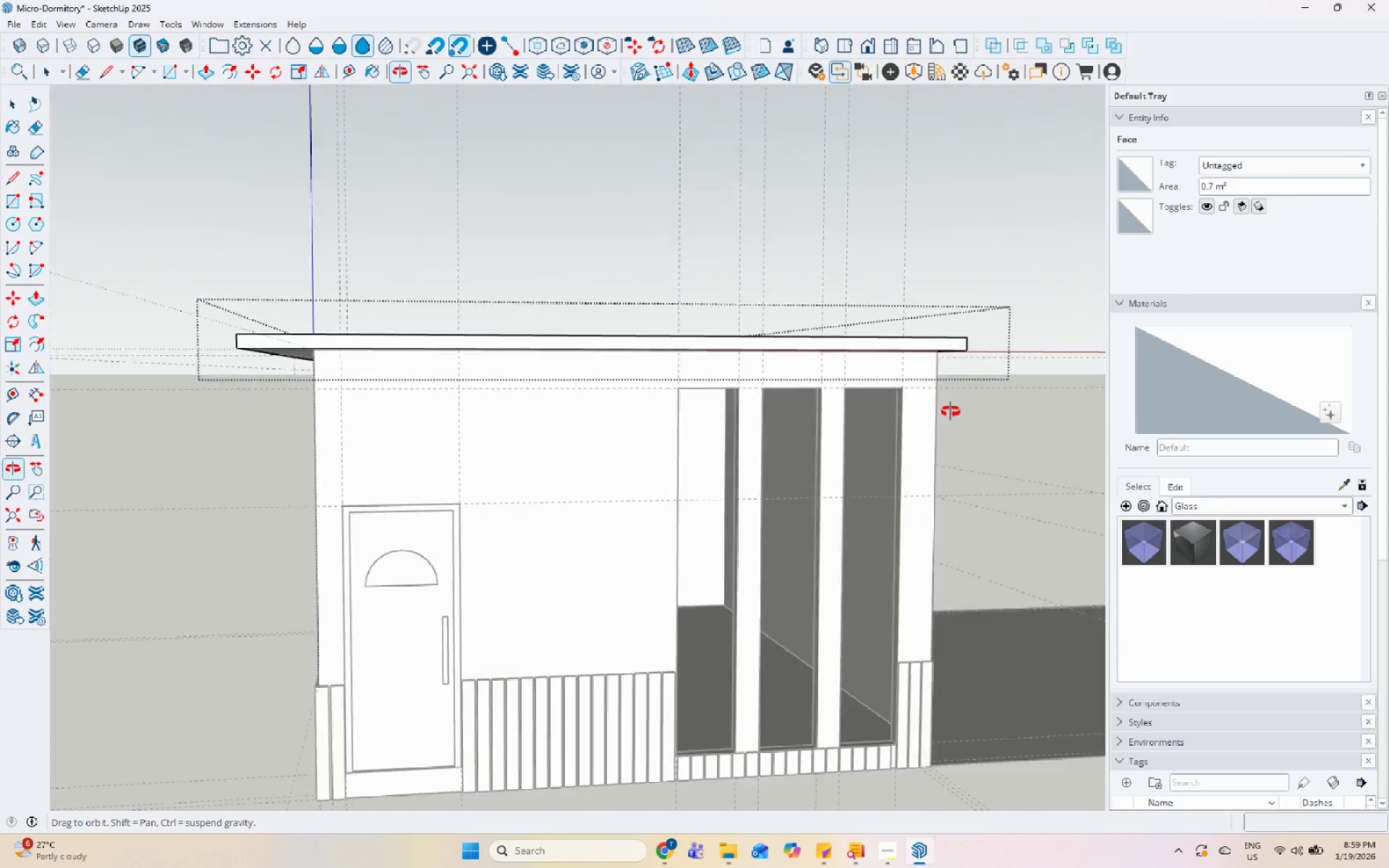 
scroll: coordinate [766, 426], scroll_direction: down, amount: 7.0
 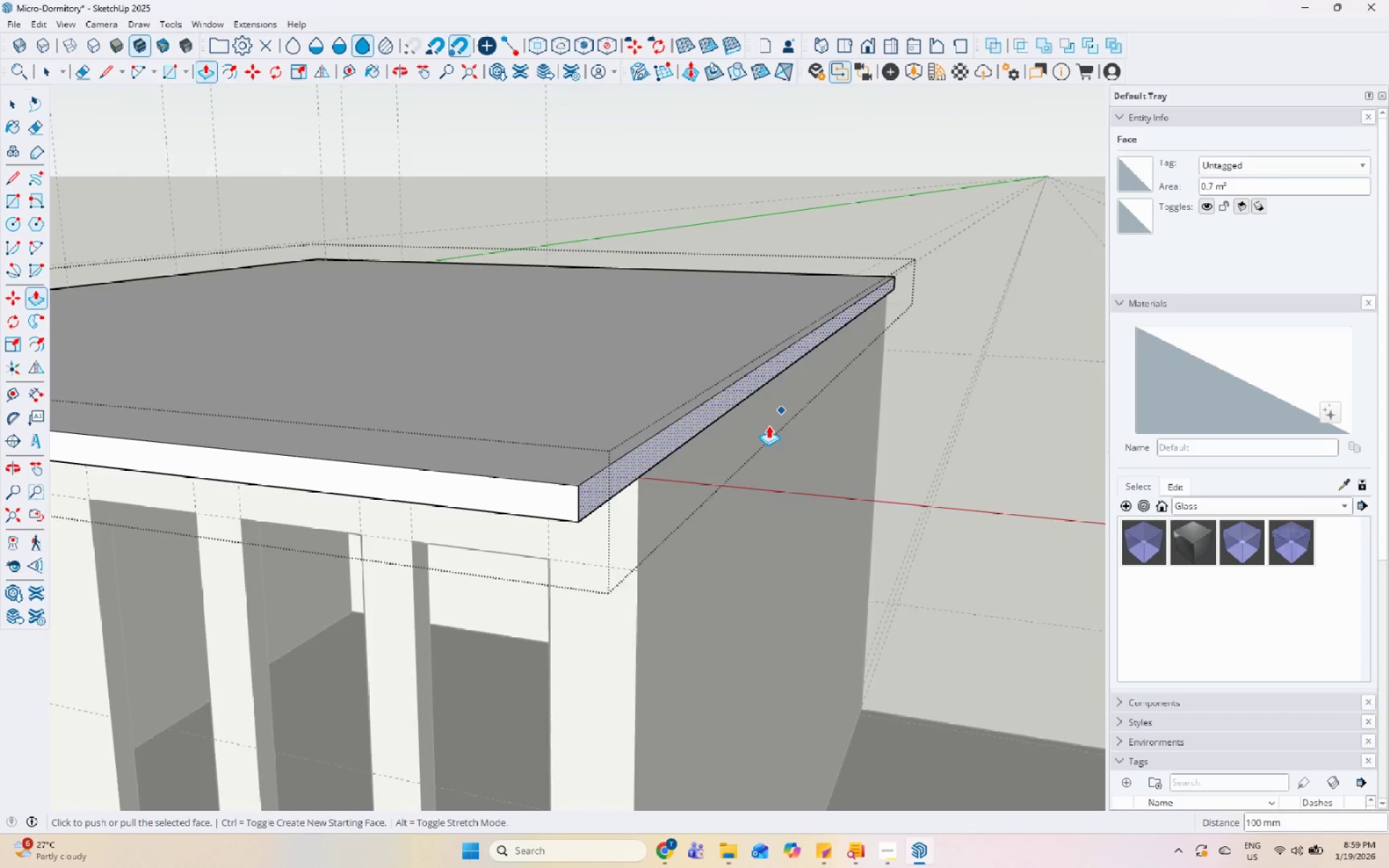 
key(Escape)
 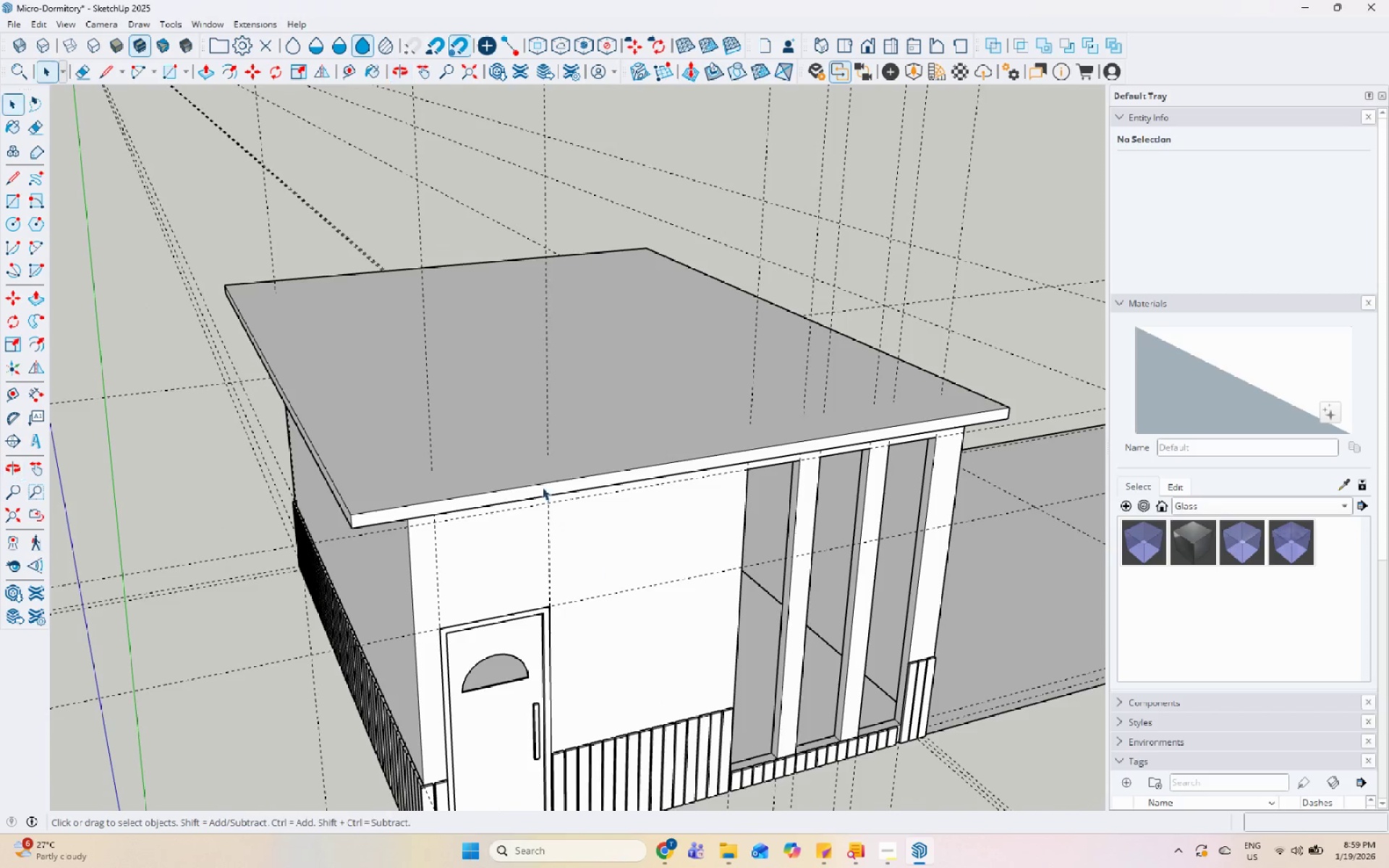 
double_click([542, 481])
 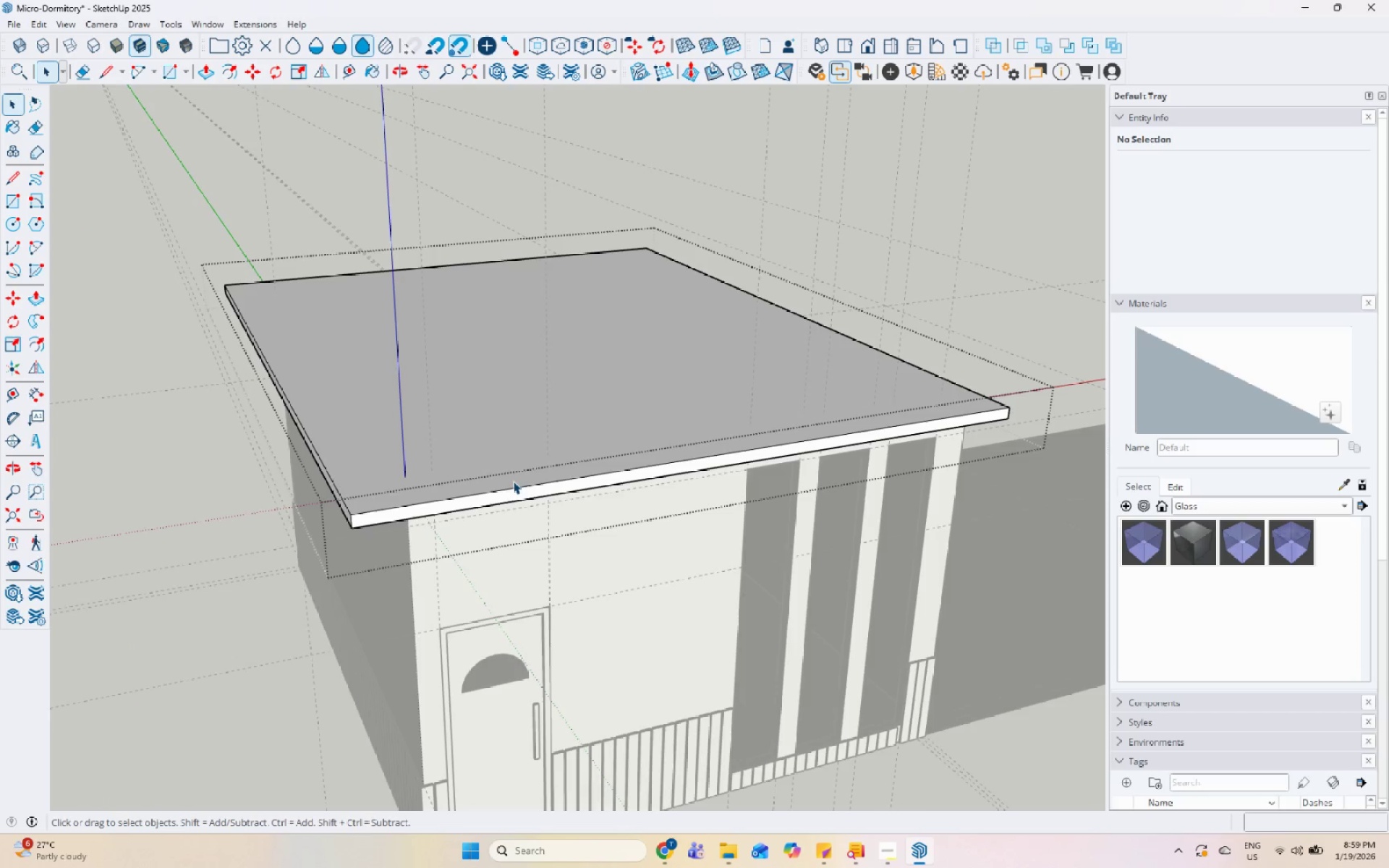 
triple_click([488, 475])
 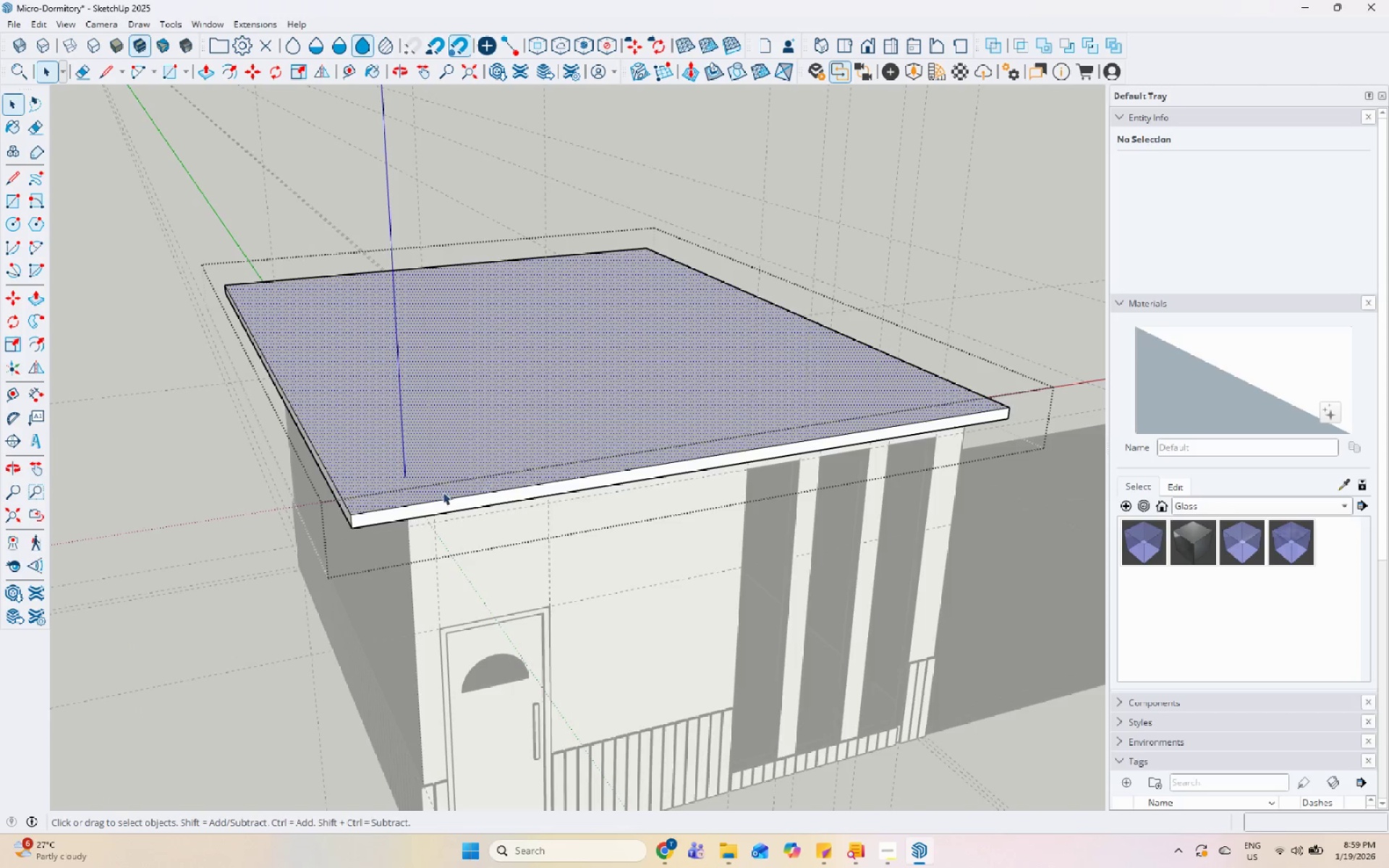 
scroll: coordinate [415, 500], scroll_direction: up, amount: 5.0
 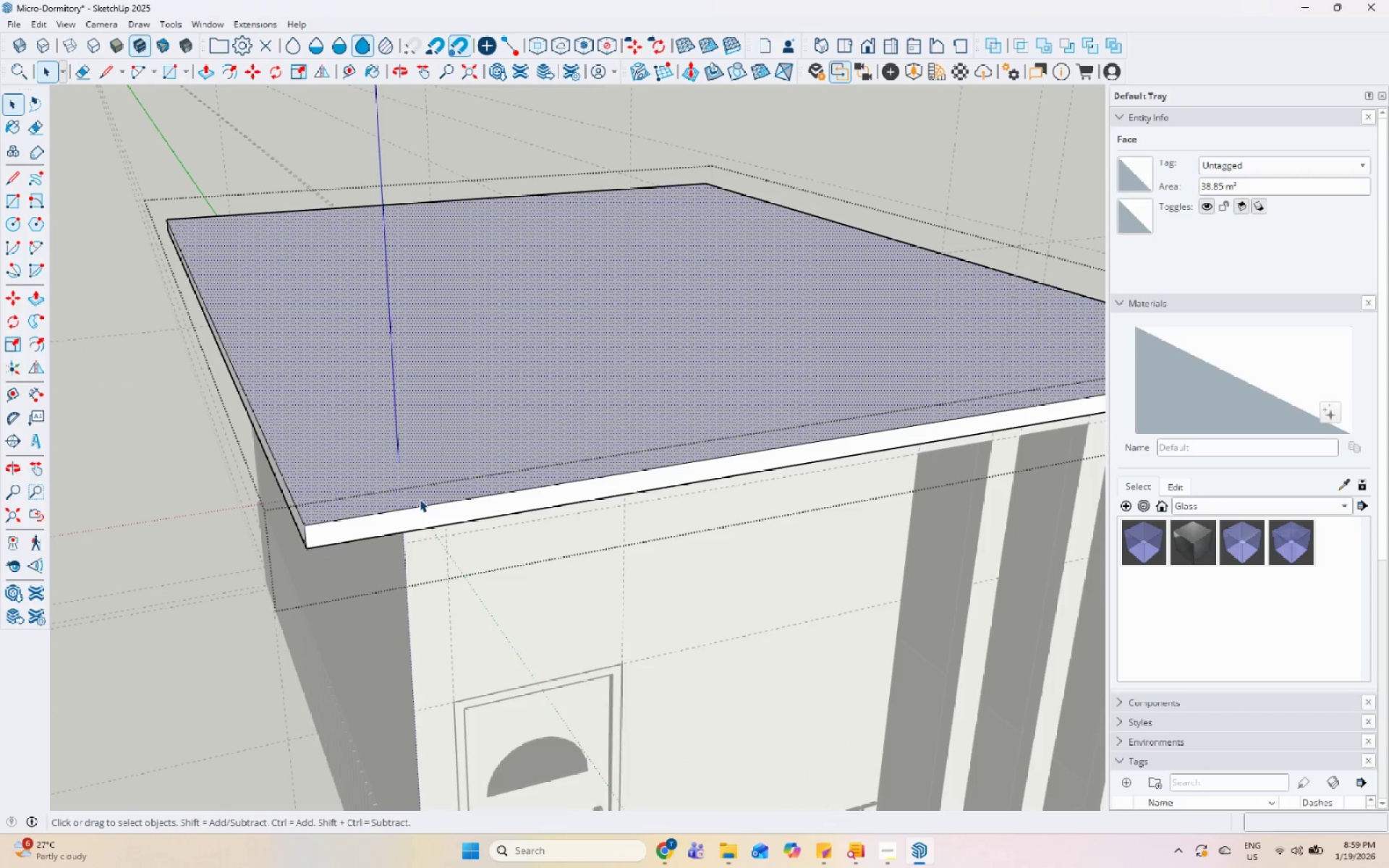 
key(P)
 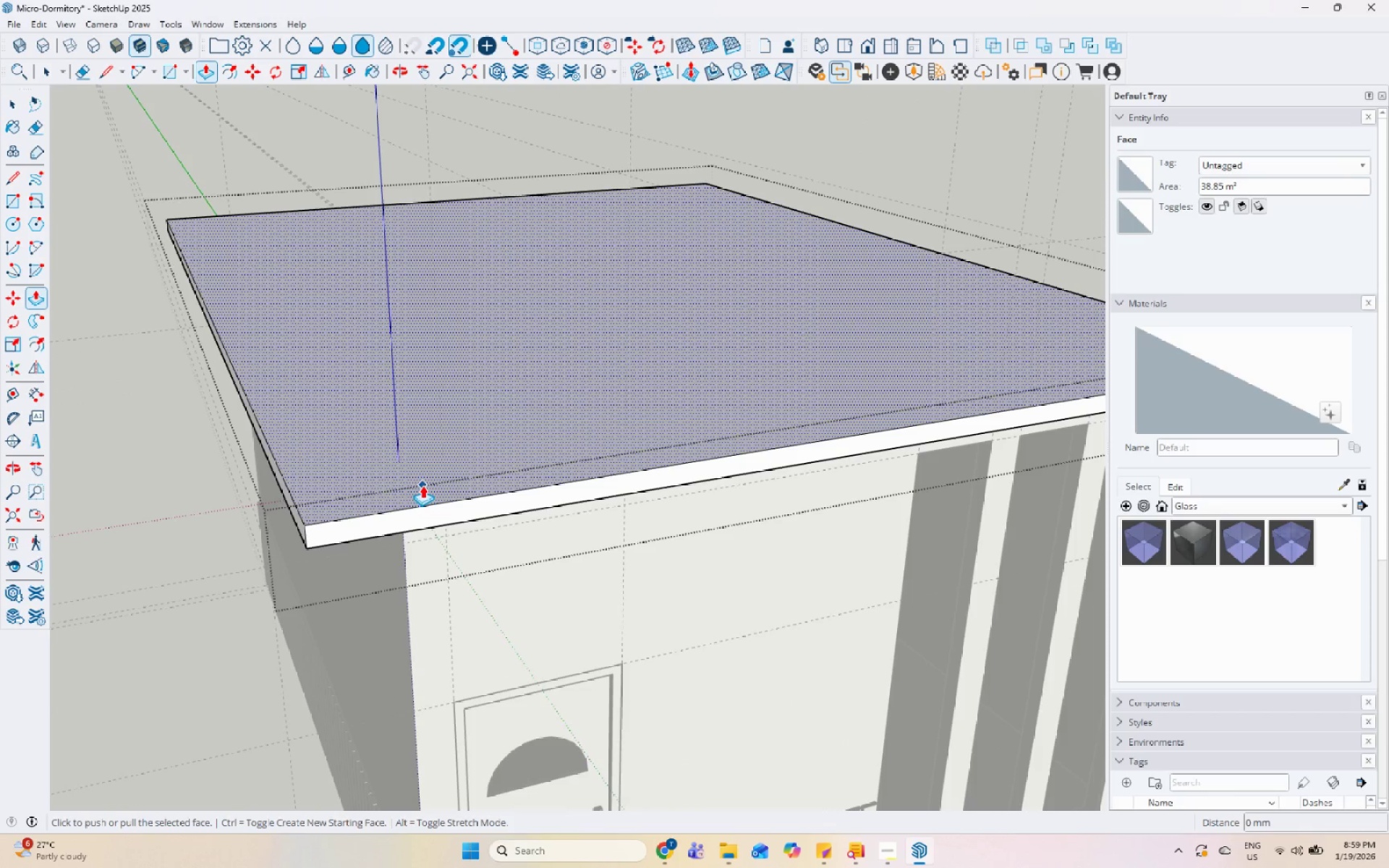 
key(Control+ControlLeft)
 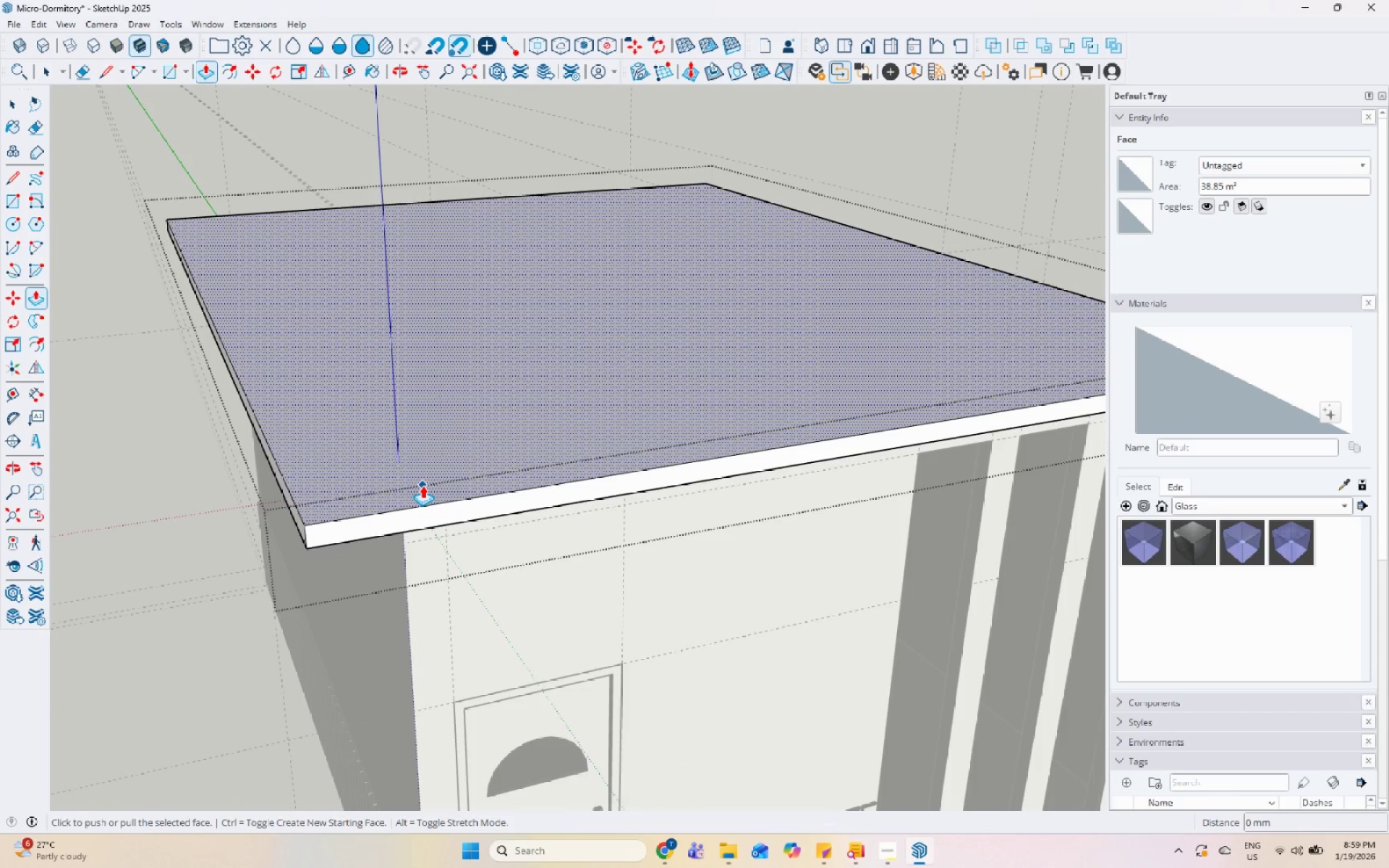 
left_click([422, 485])
 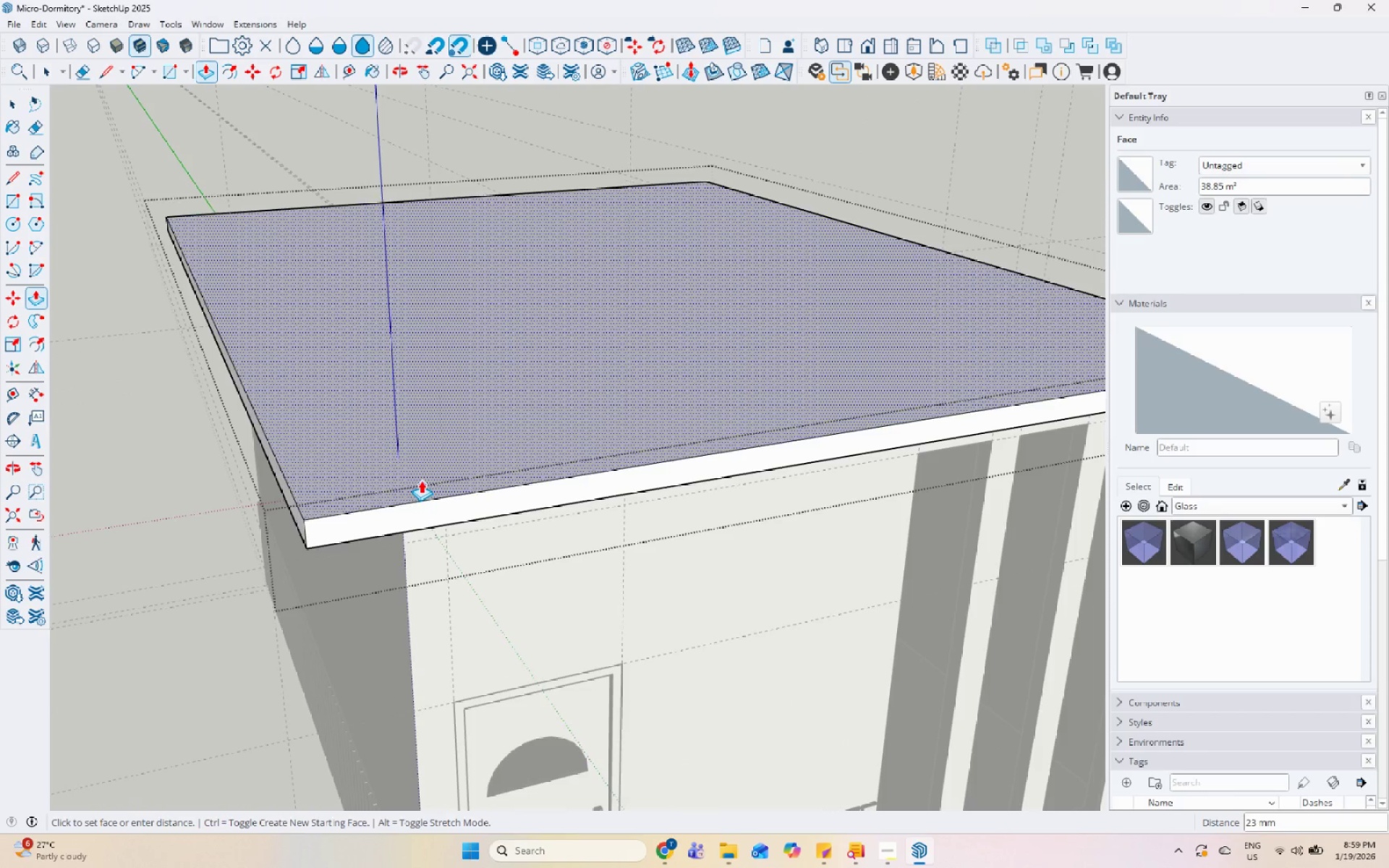 
key(Control+ControlLeft)
 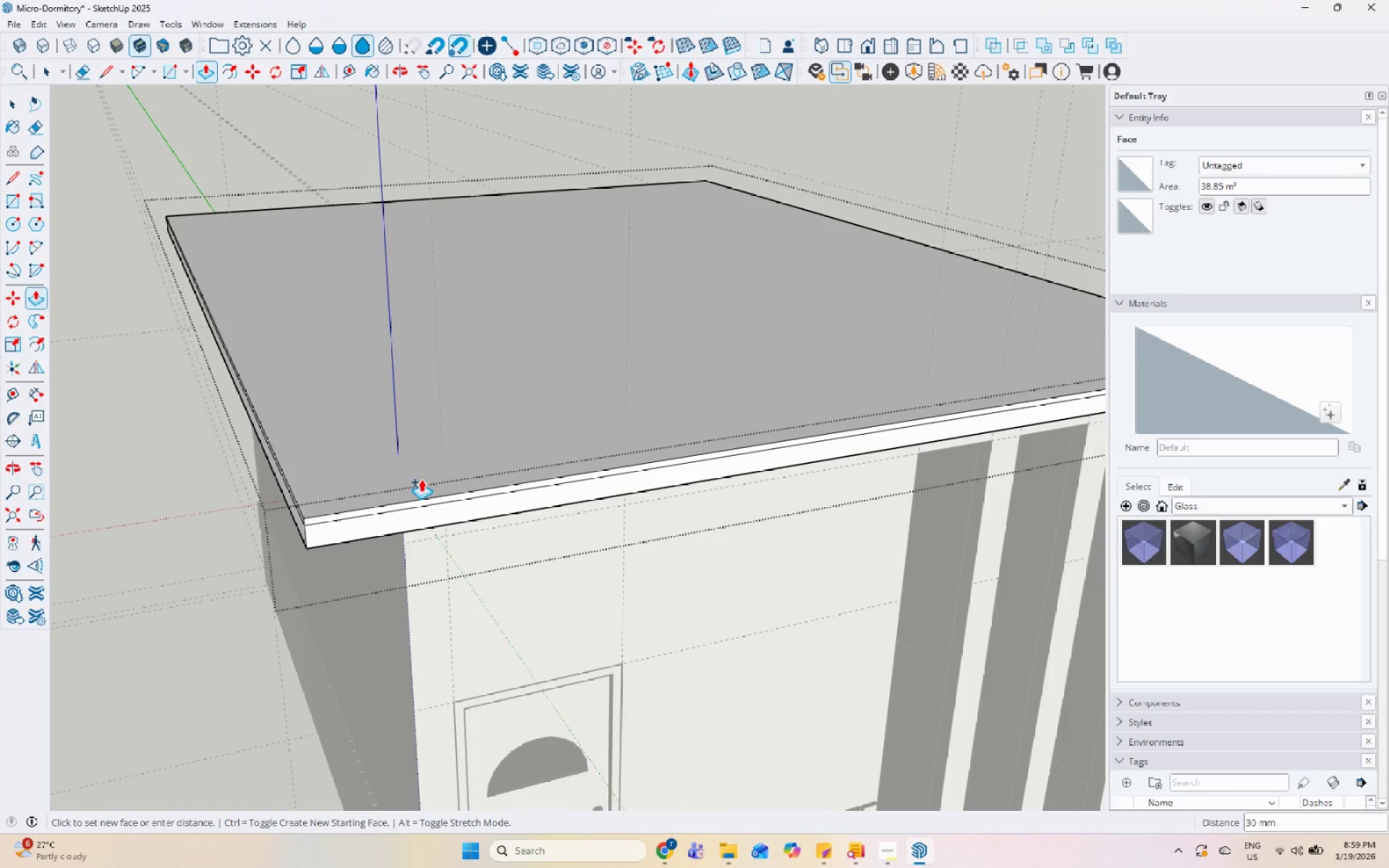 
key(Numpad3)
 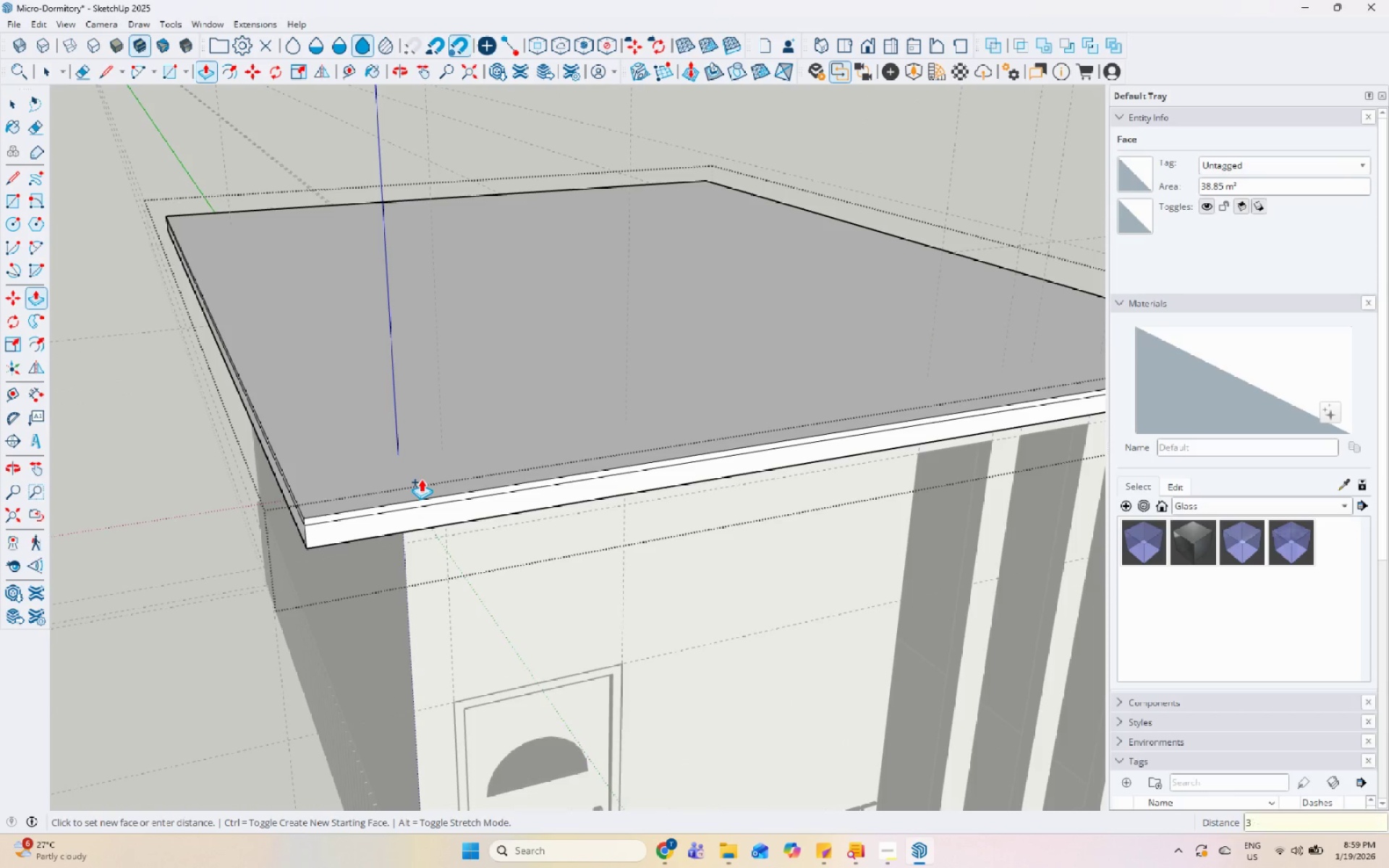 
key(Numpad0)
 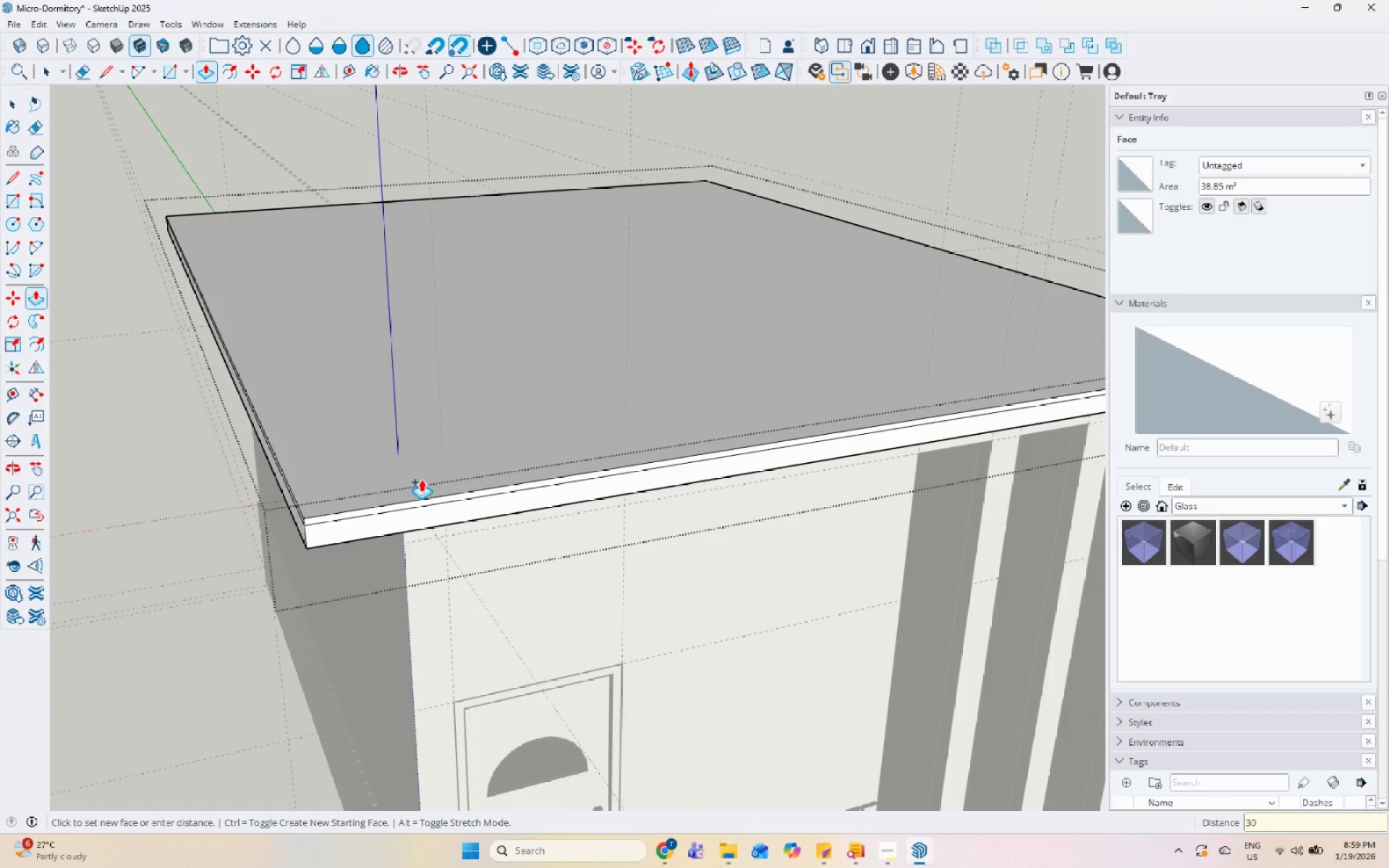 
key(Enter)
 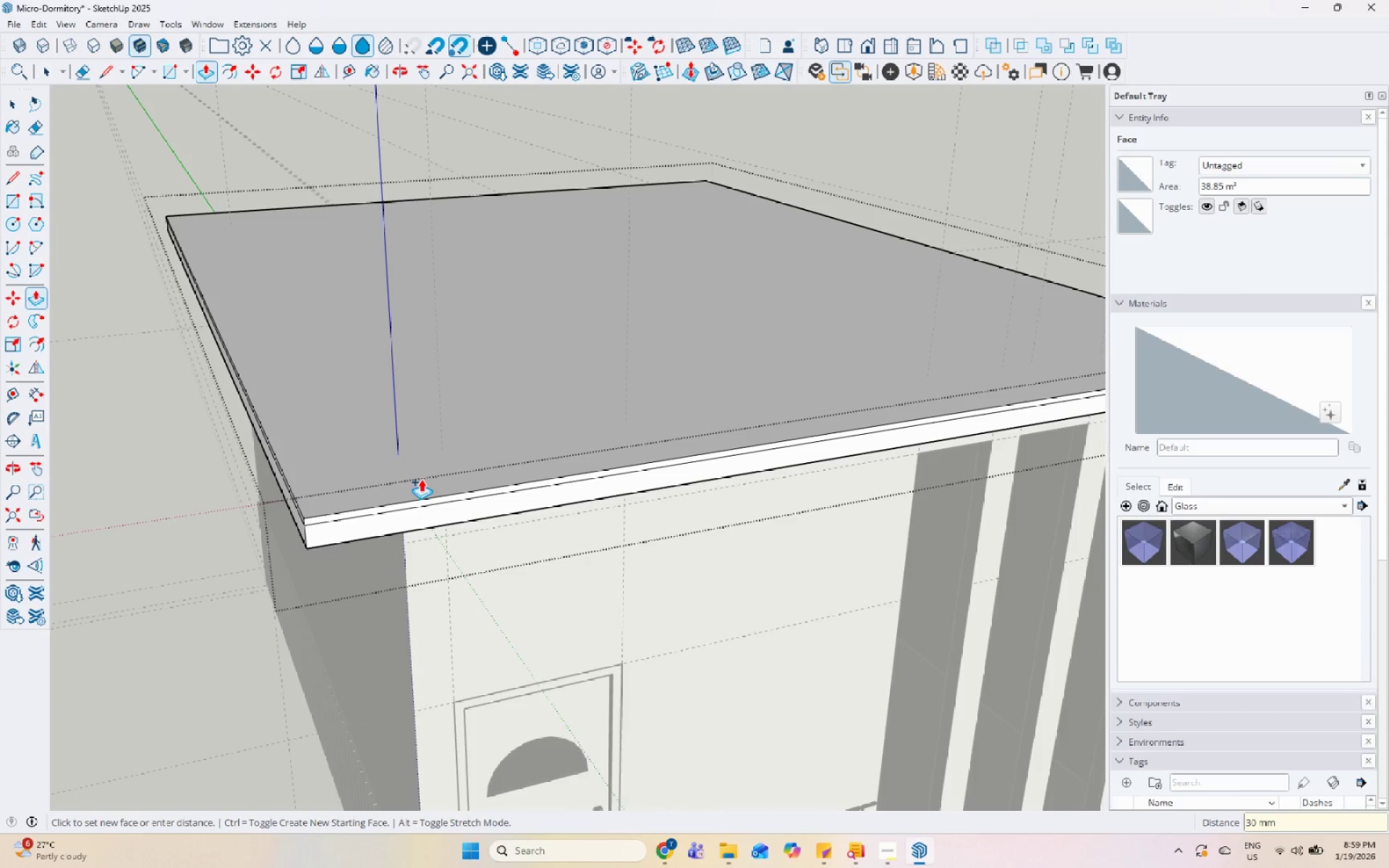 
key(Space)
 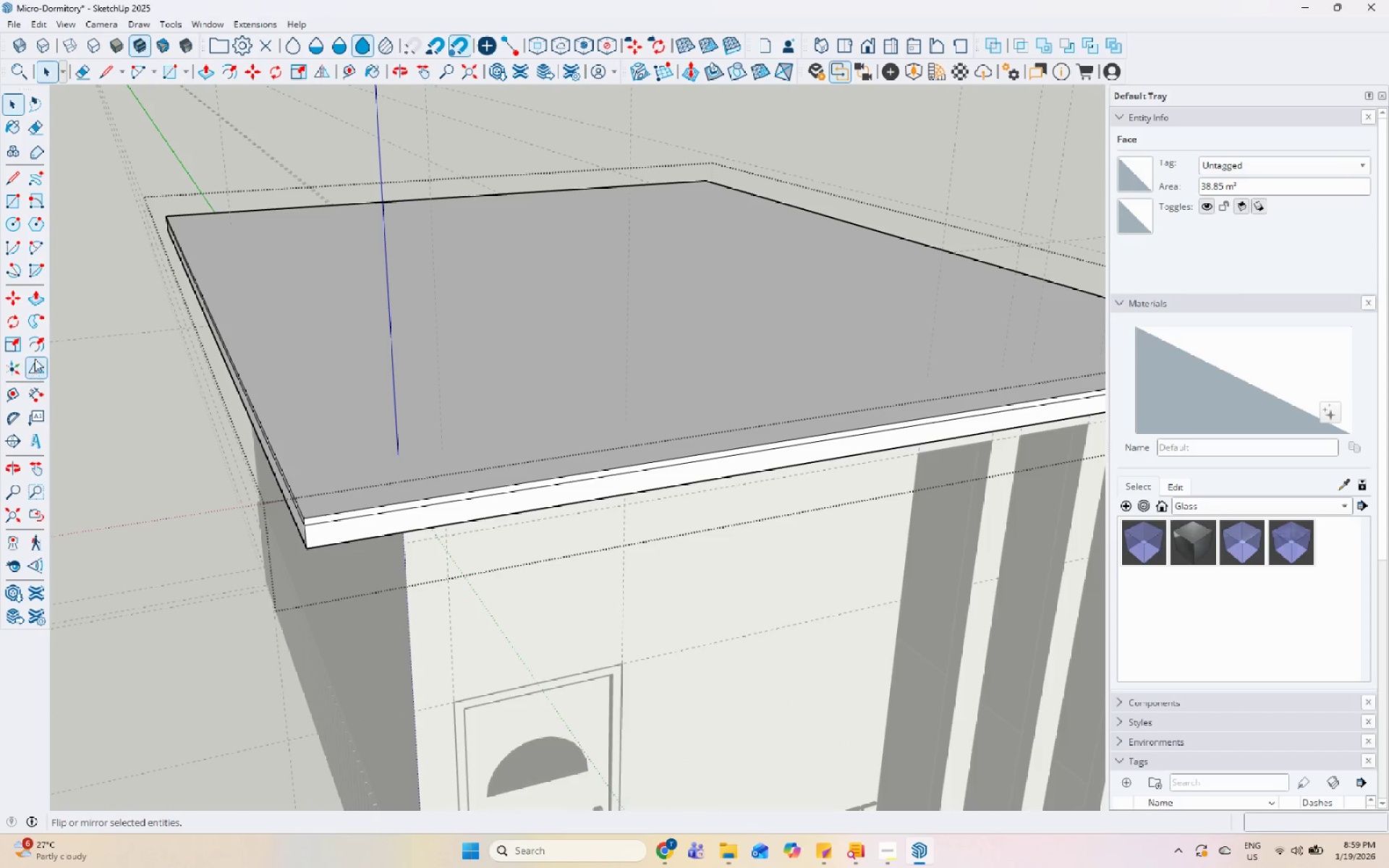 
left_click([38, 349])
 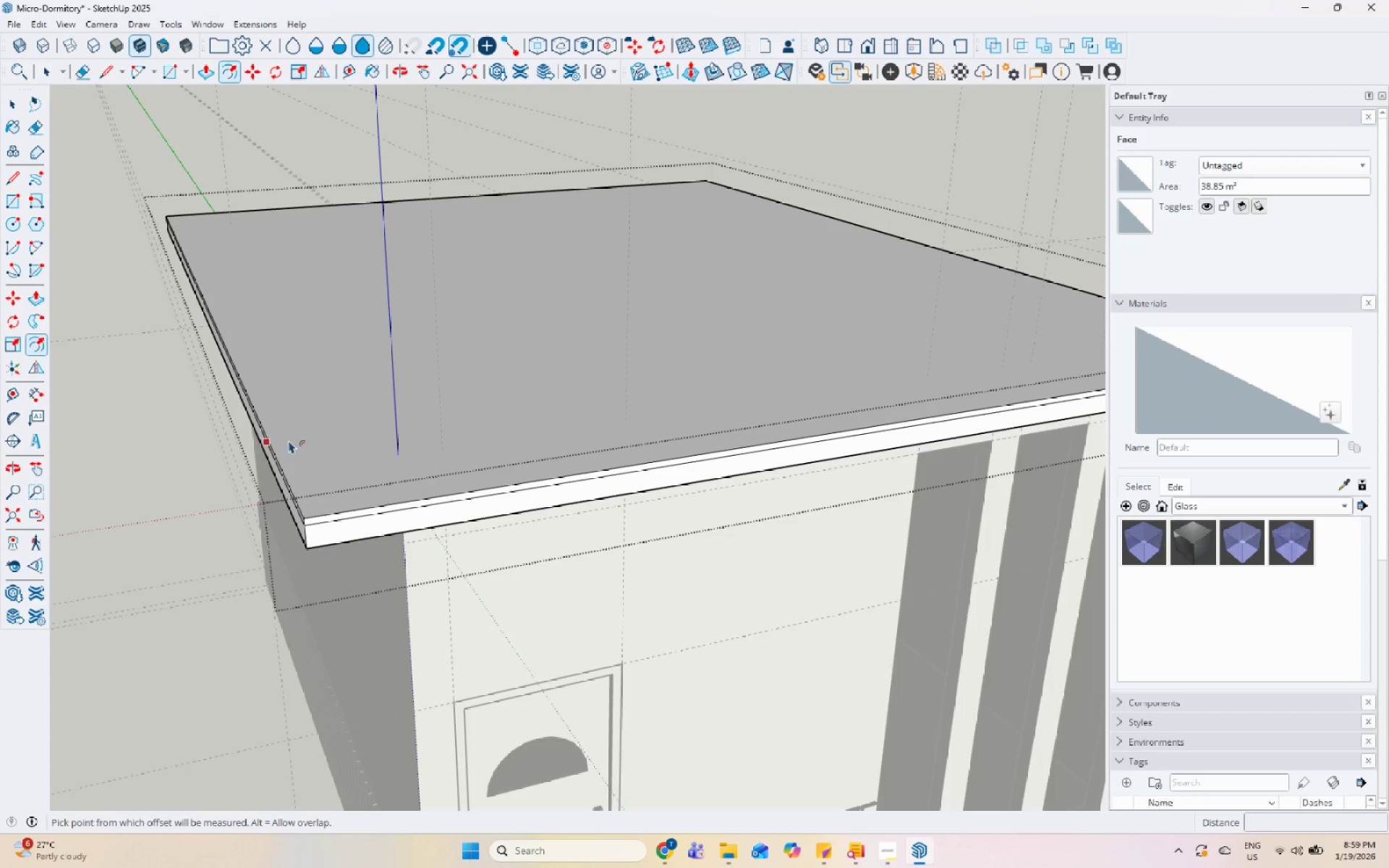 
key(Space)
 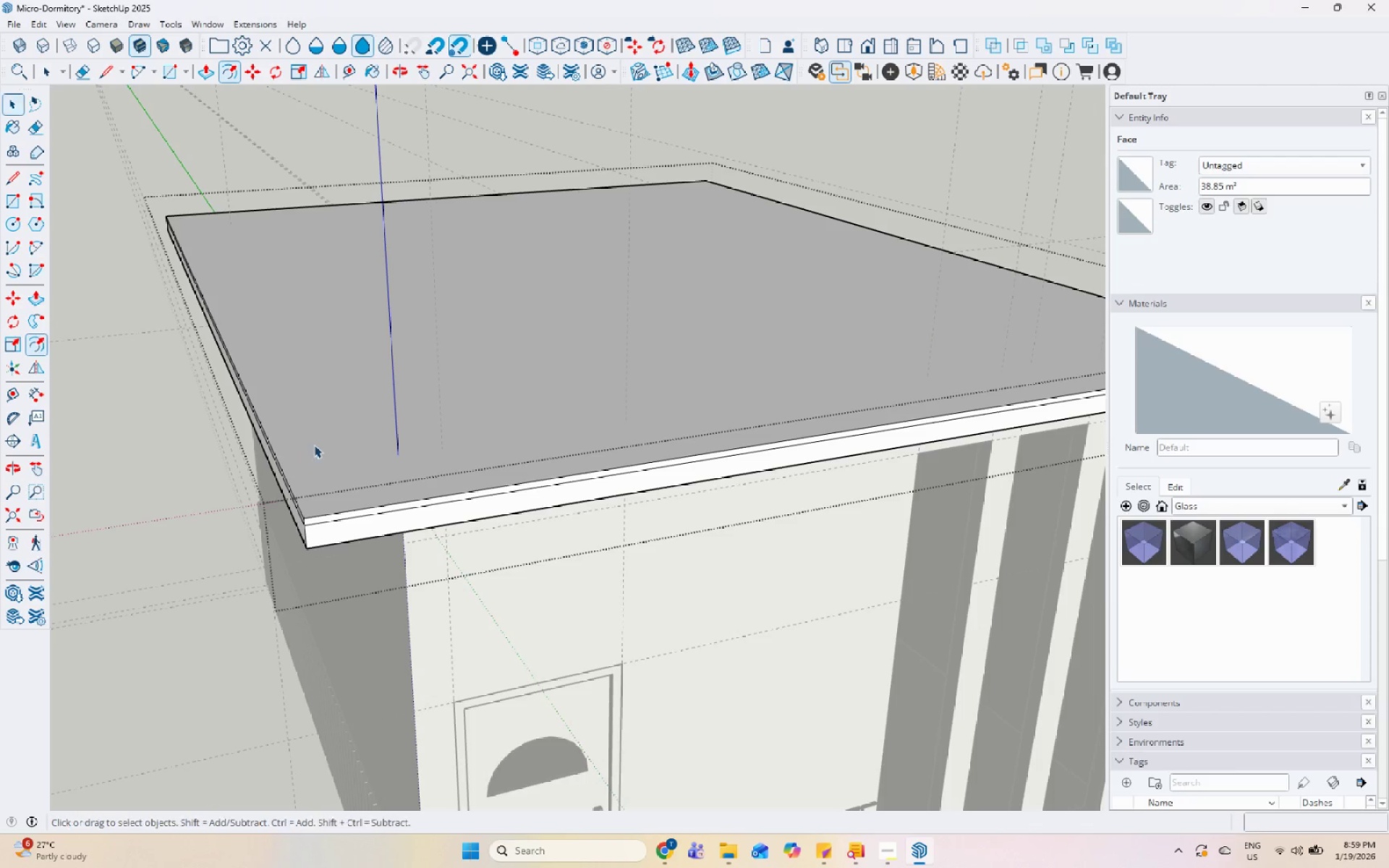 
left_click([315, 442])
 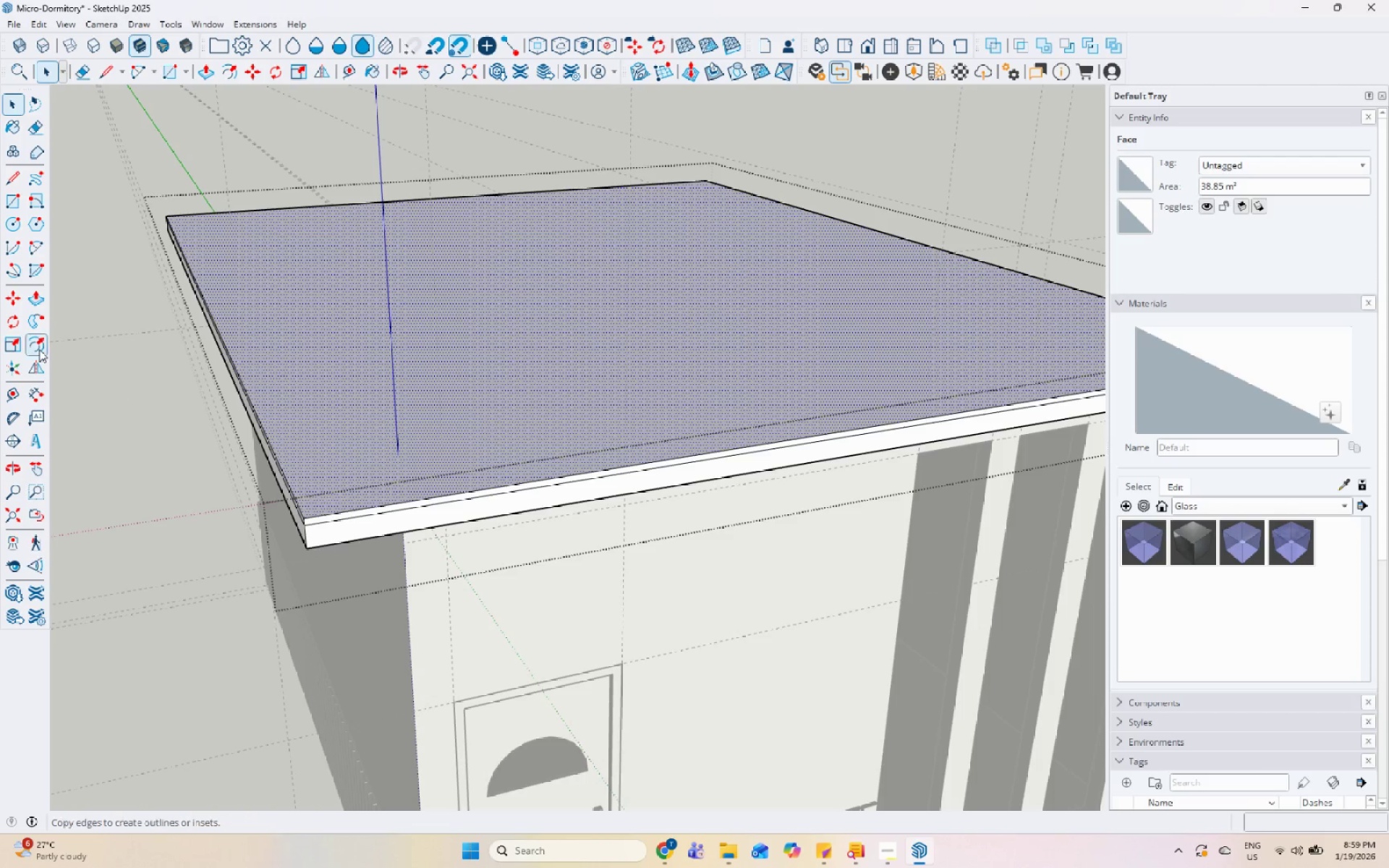 
left_click([33, 337])
 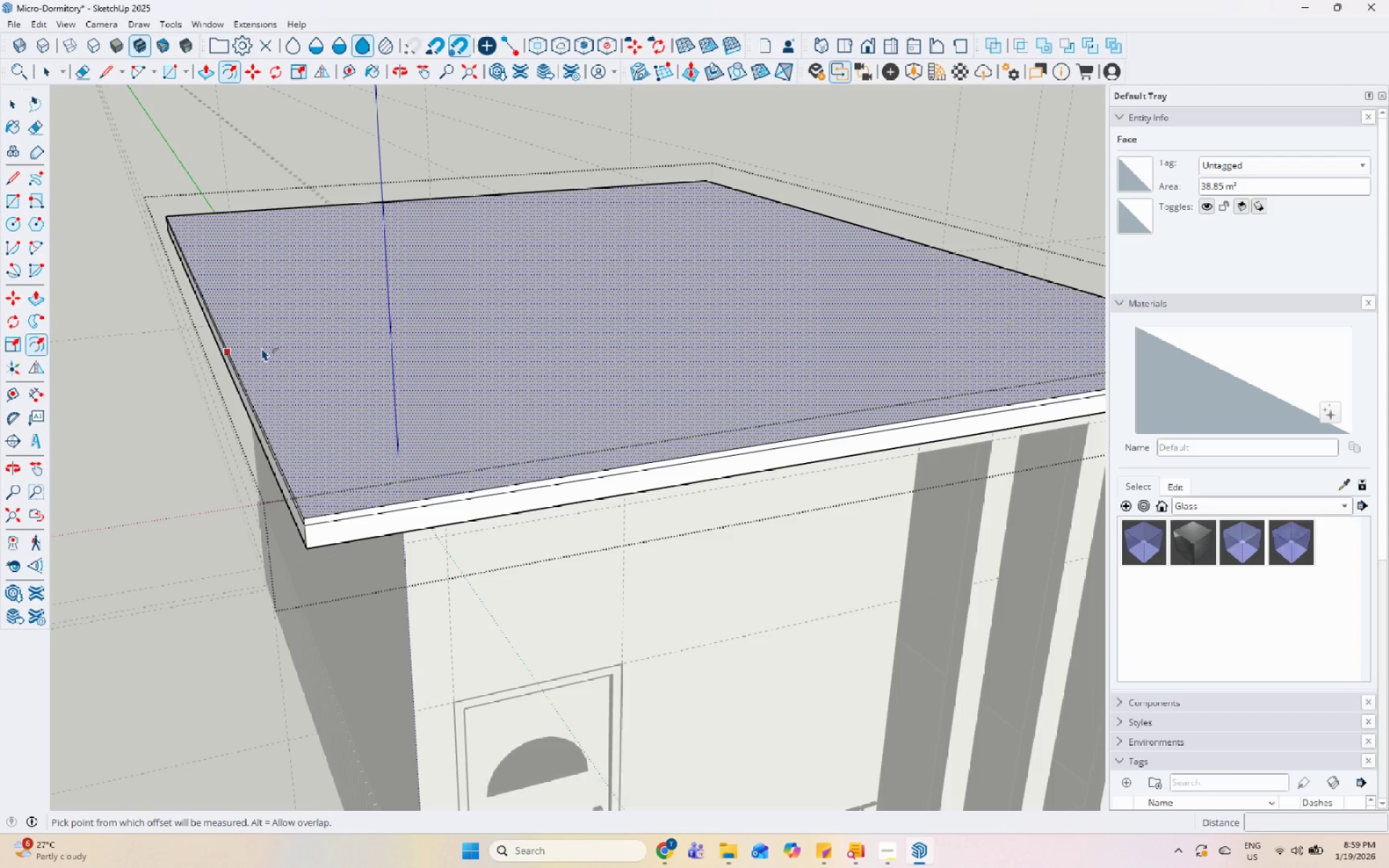 
left_click([262, 348])
 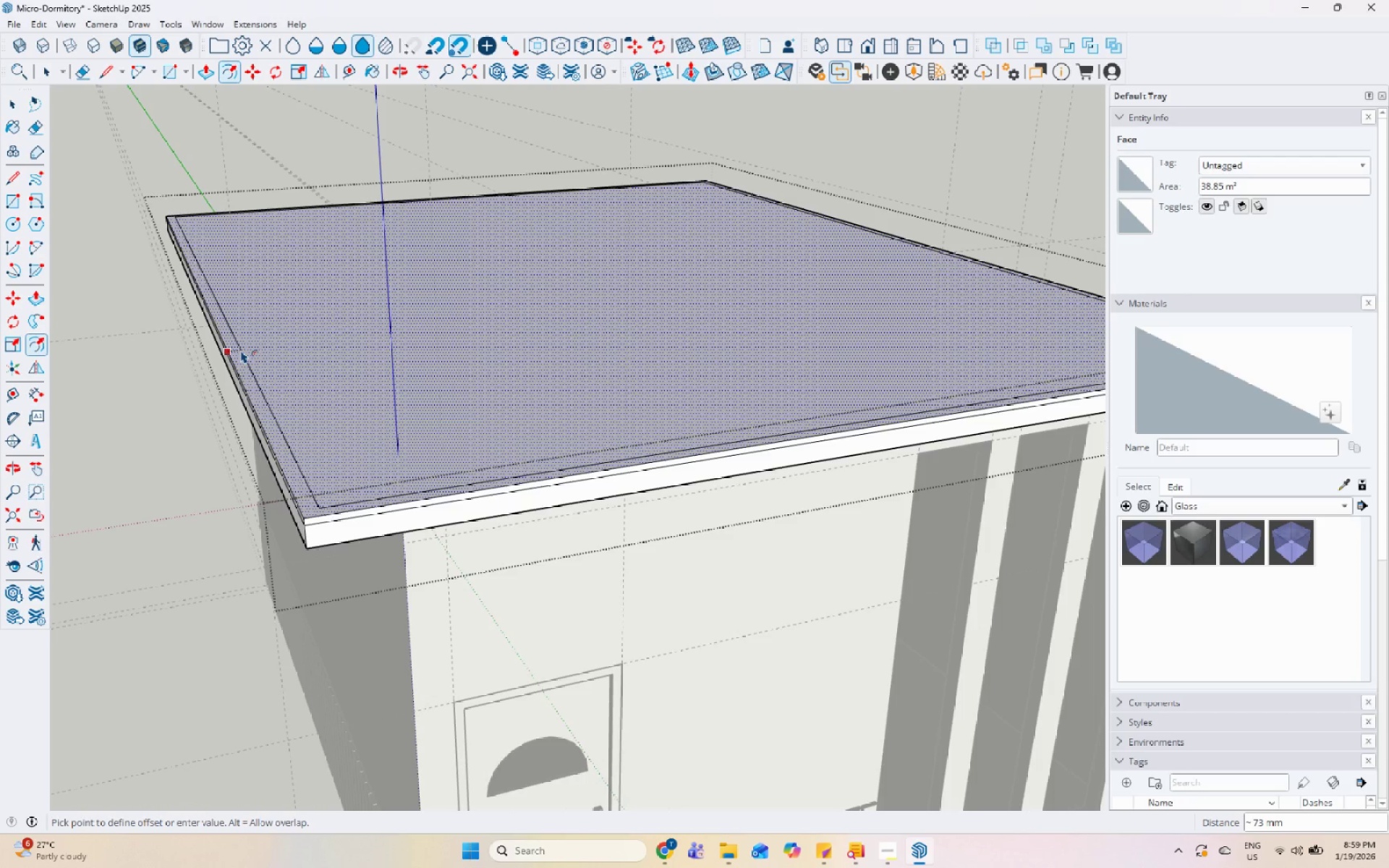 
key(Numpad1)
 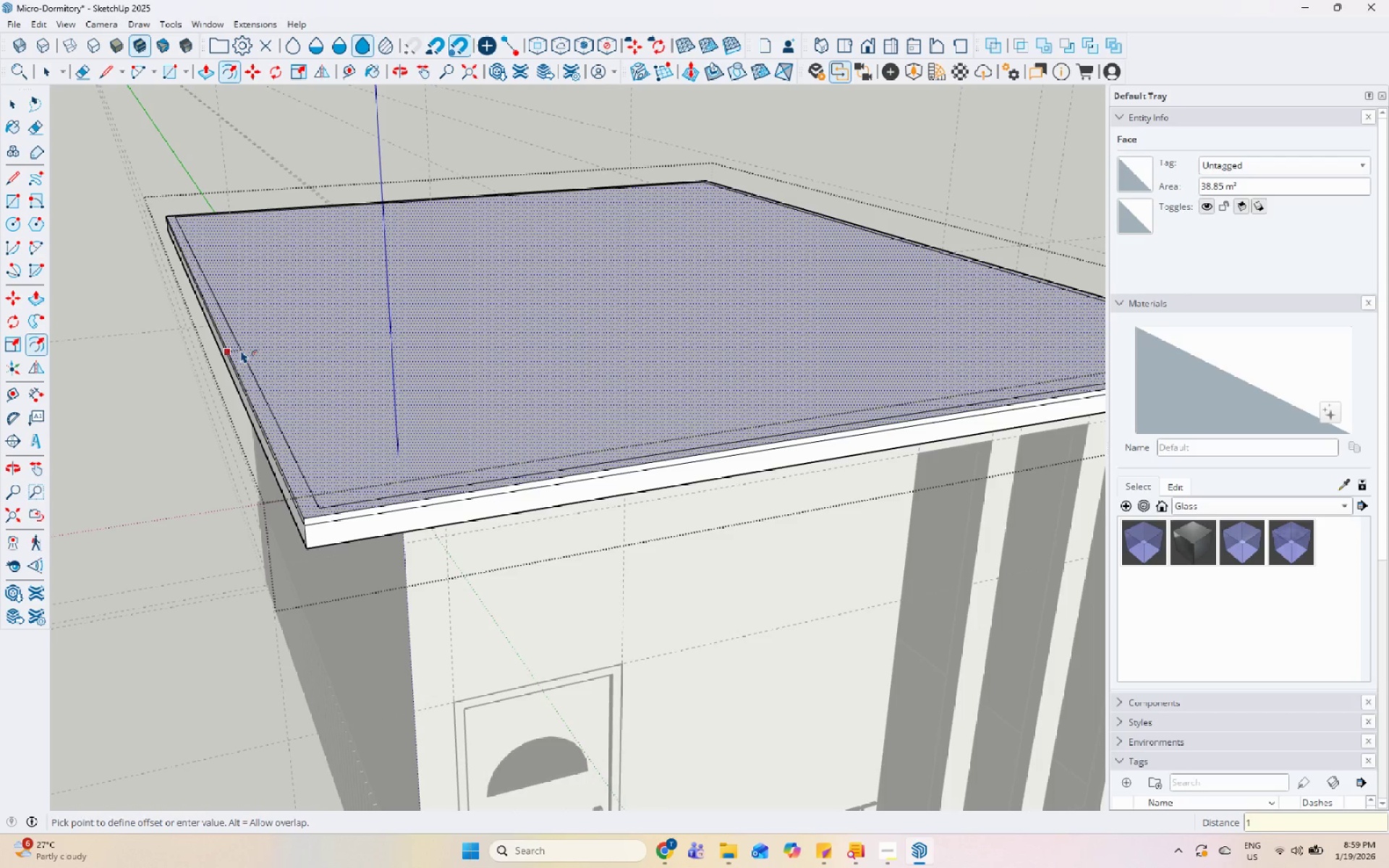 
key(Numpad0)
 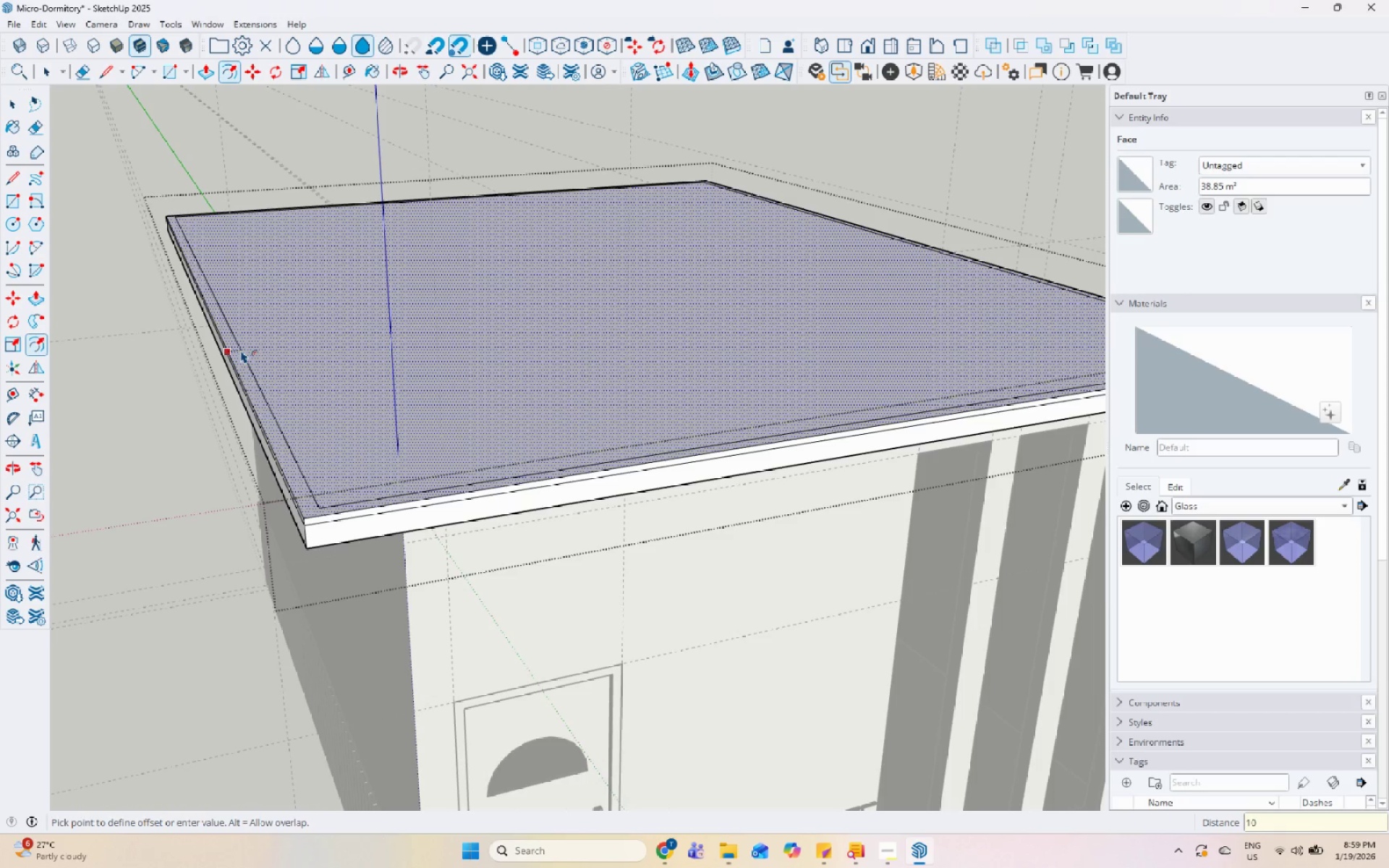 
key(Enter)
 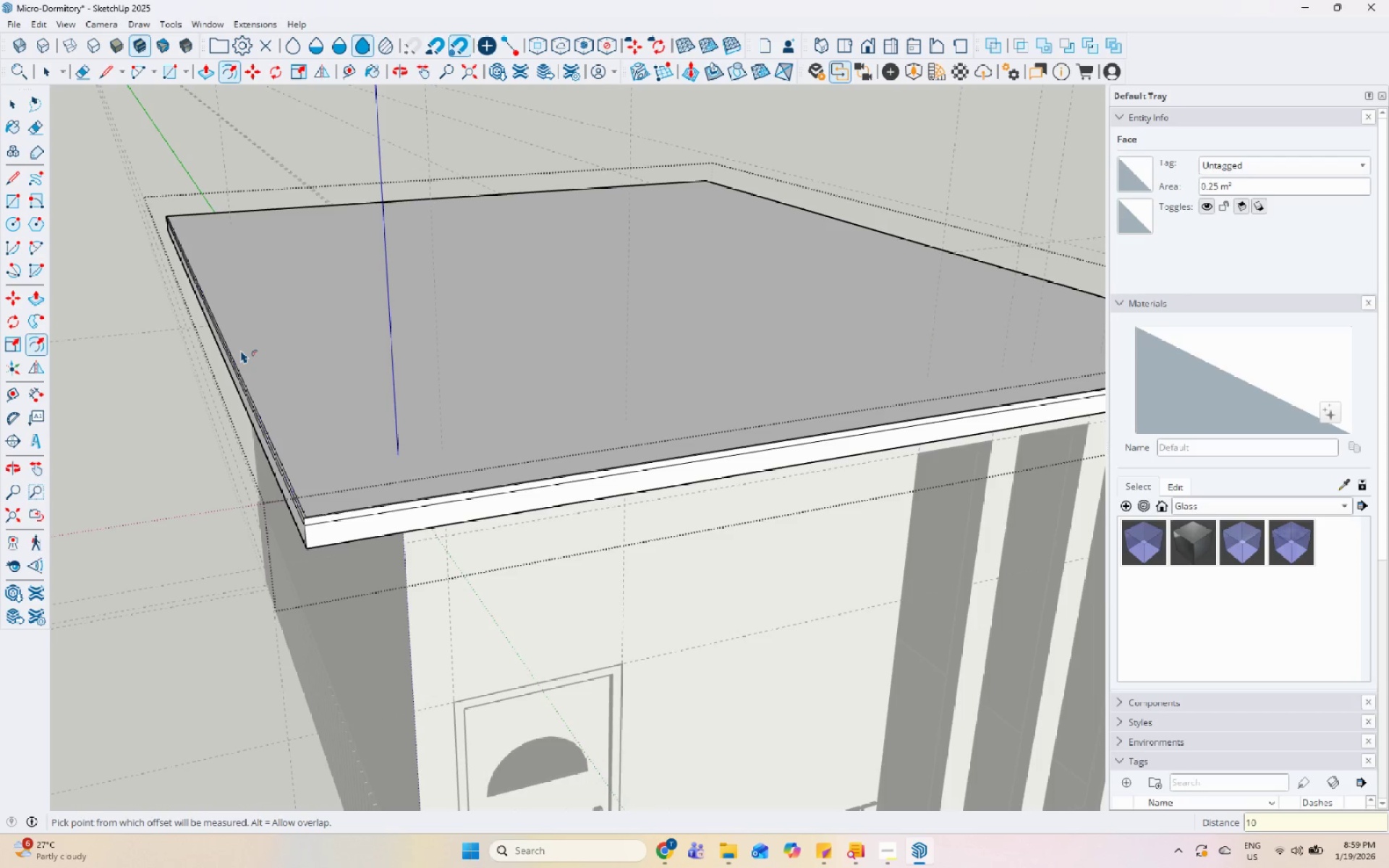 
key(Space)
 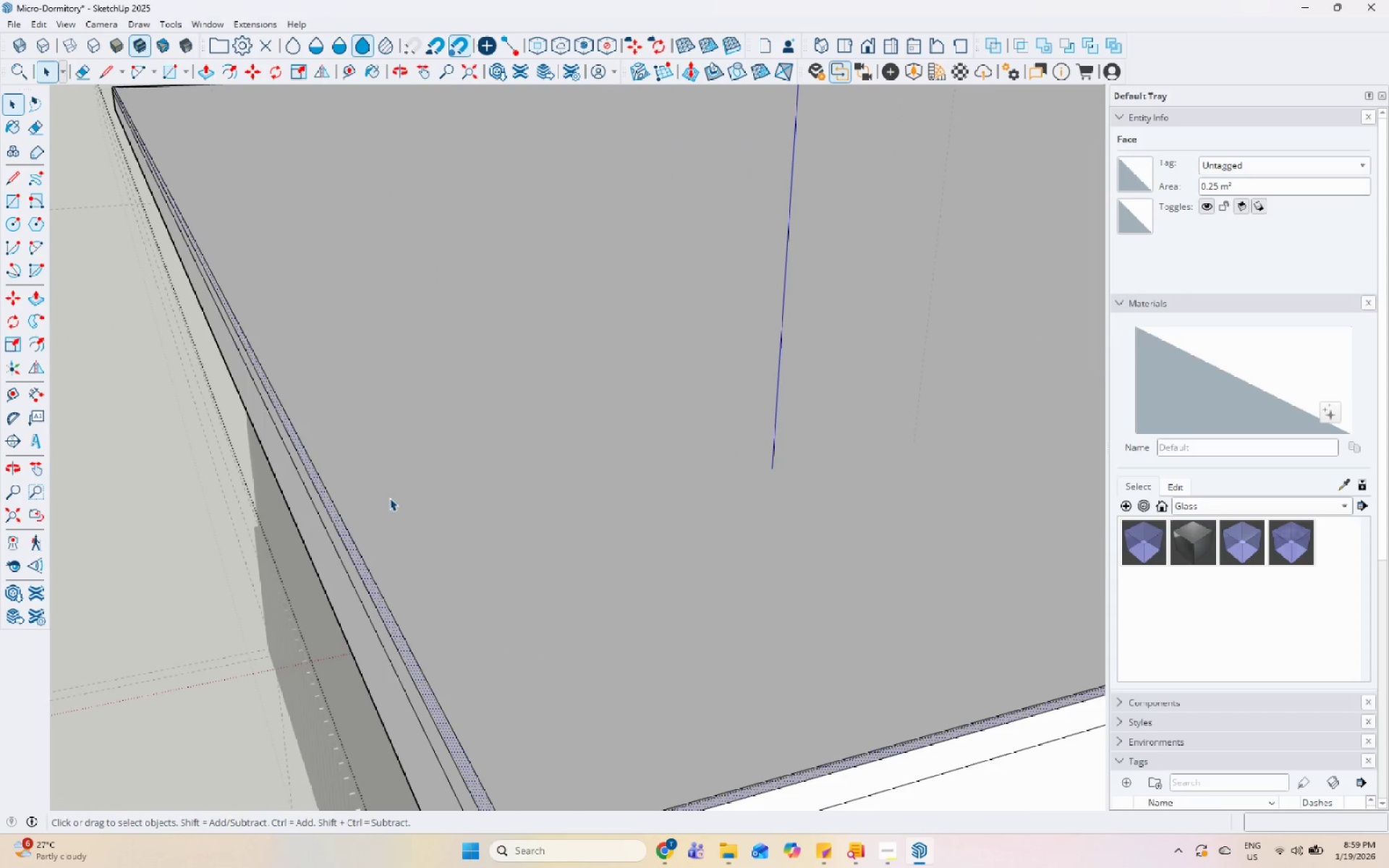 
left_click([428, 488])
 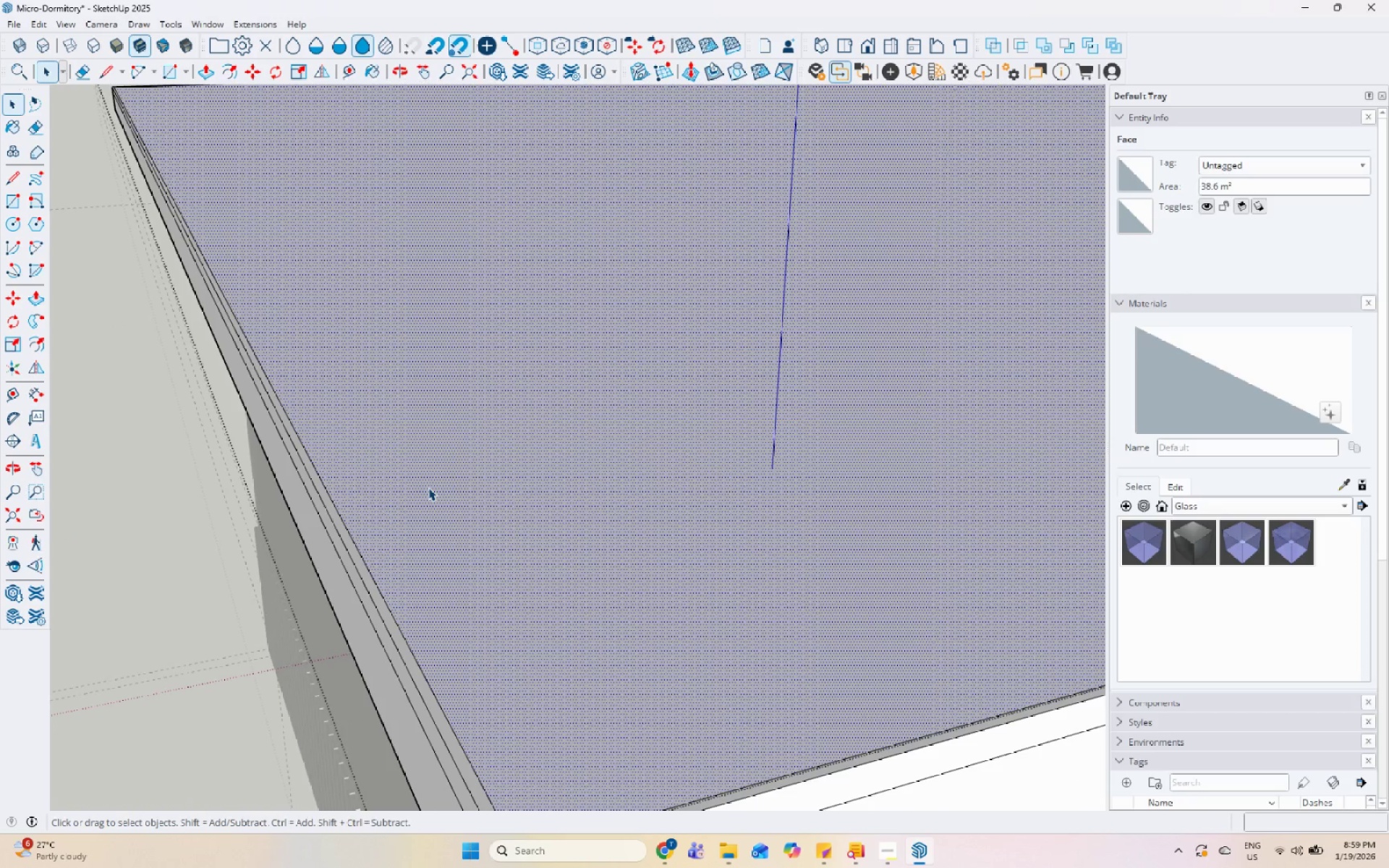 
scroll: coordinate [356, 504], scroll_direction: up, amount: 9.0
 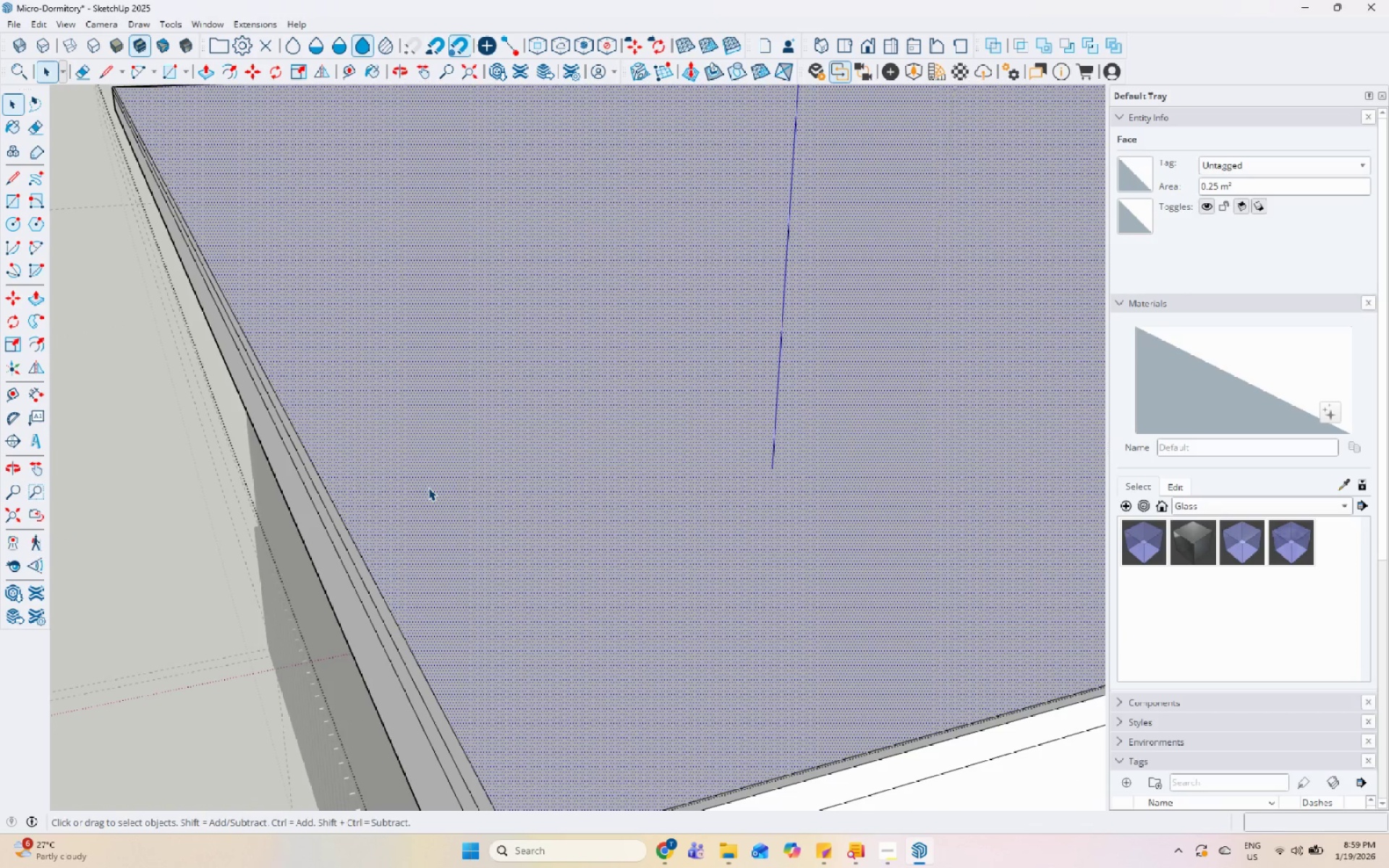 
key(P)
 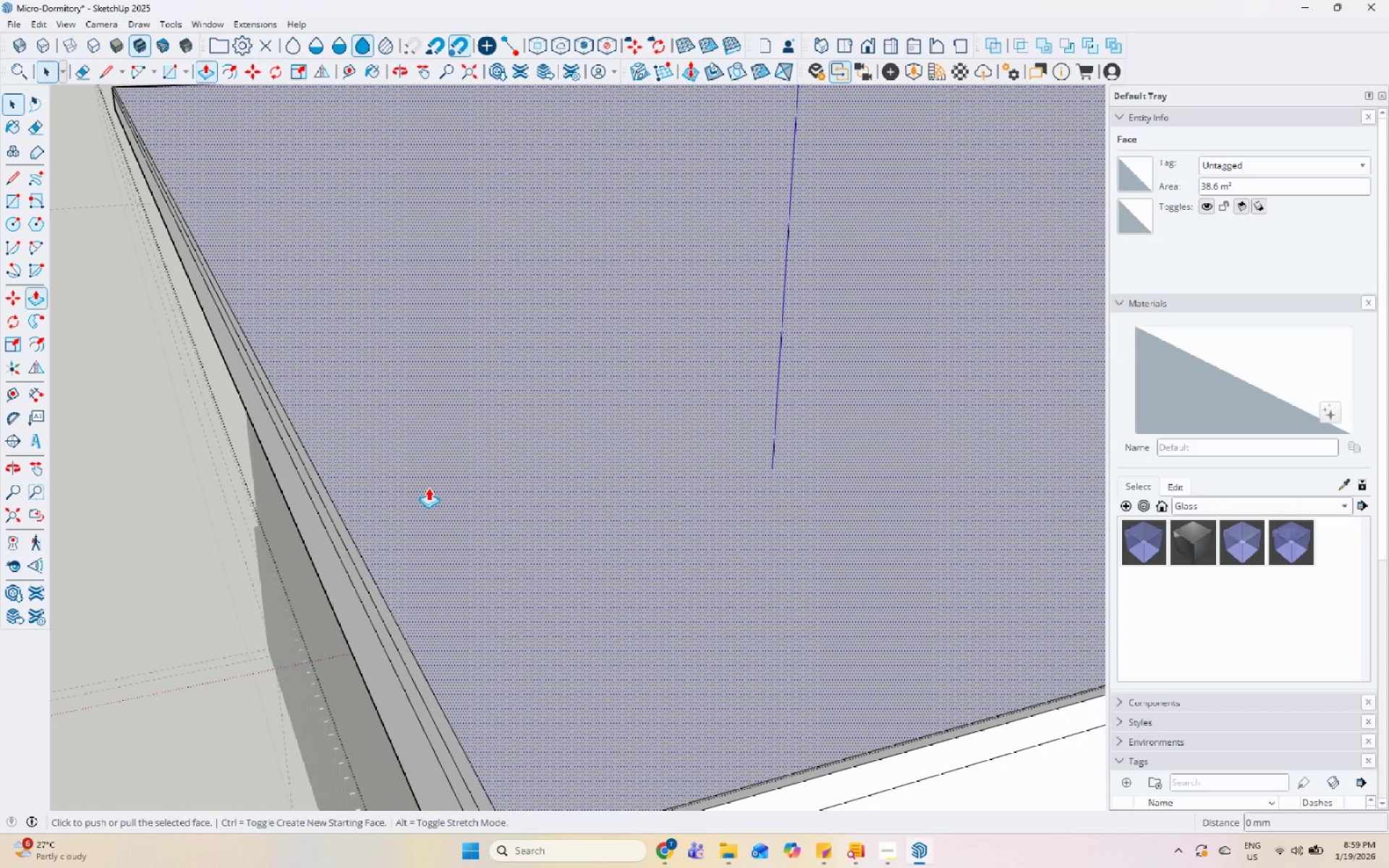 
left_click([428, 488])
 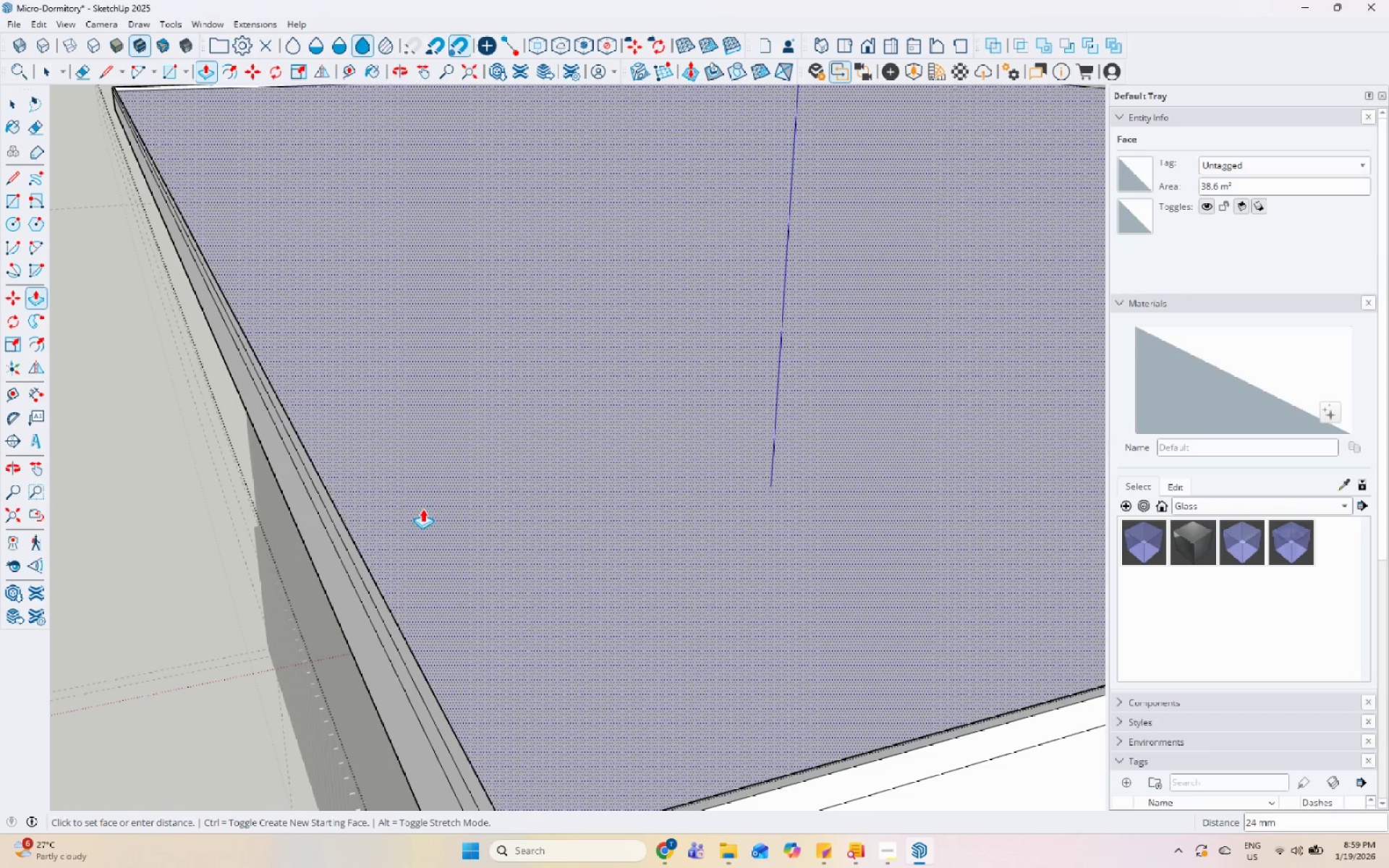 
scroll: coordinate [422, 512], scroll_direction: down, amount: 1.0
 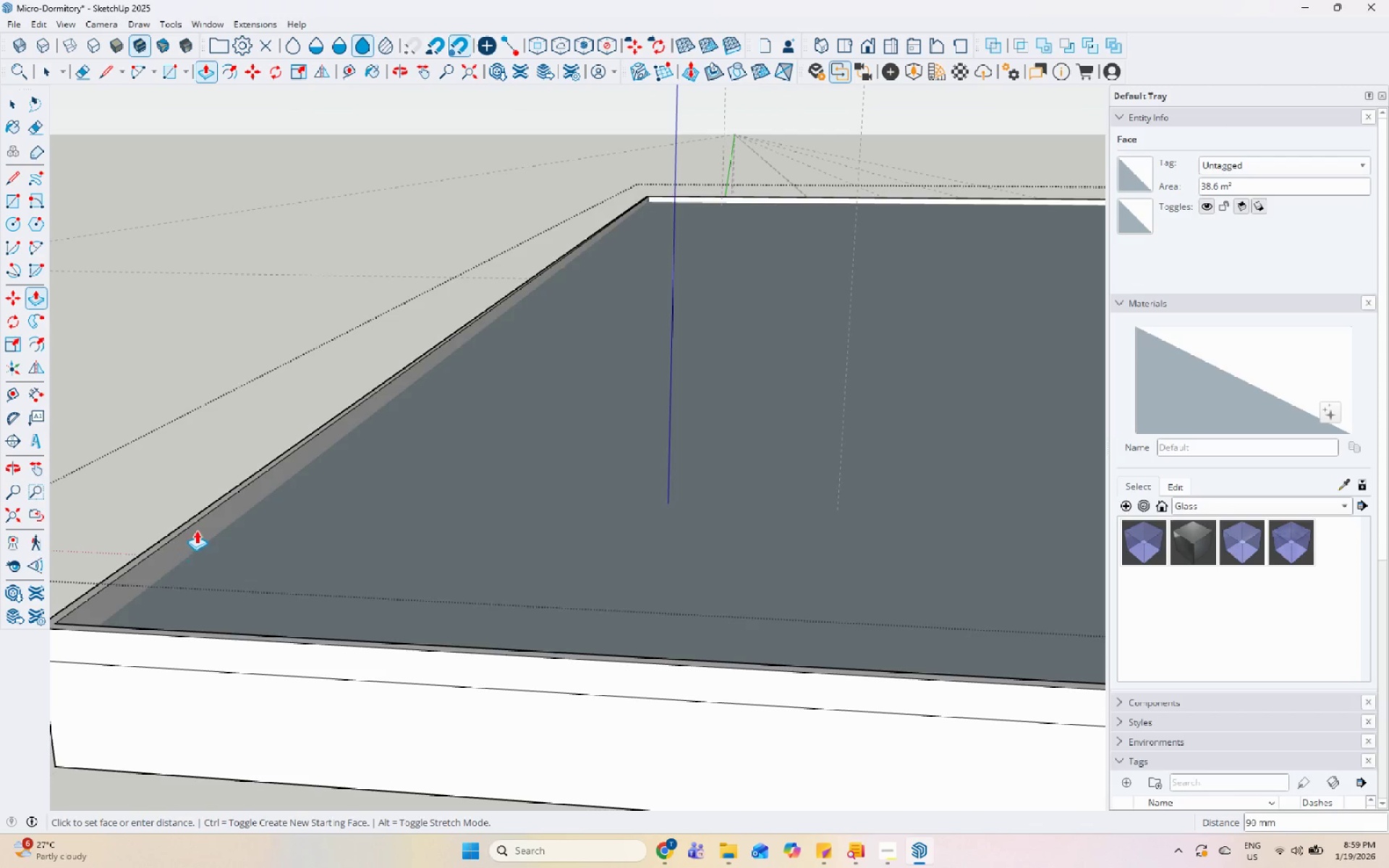 
left_click([221, 521])
 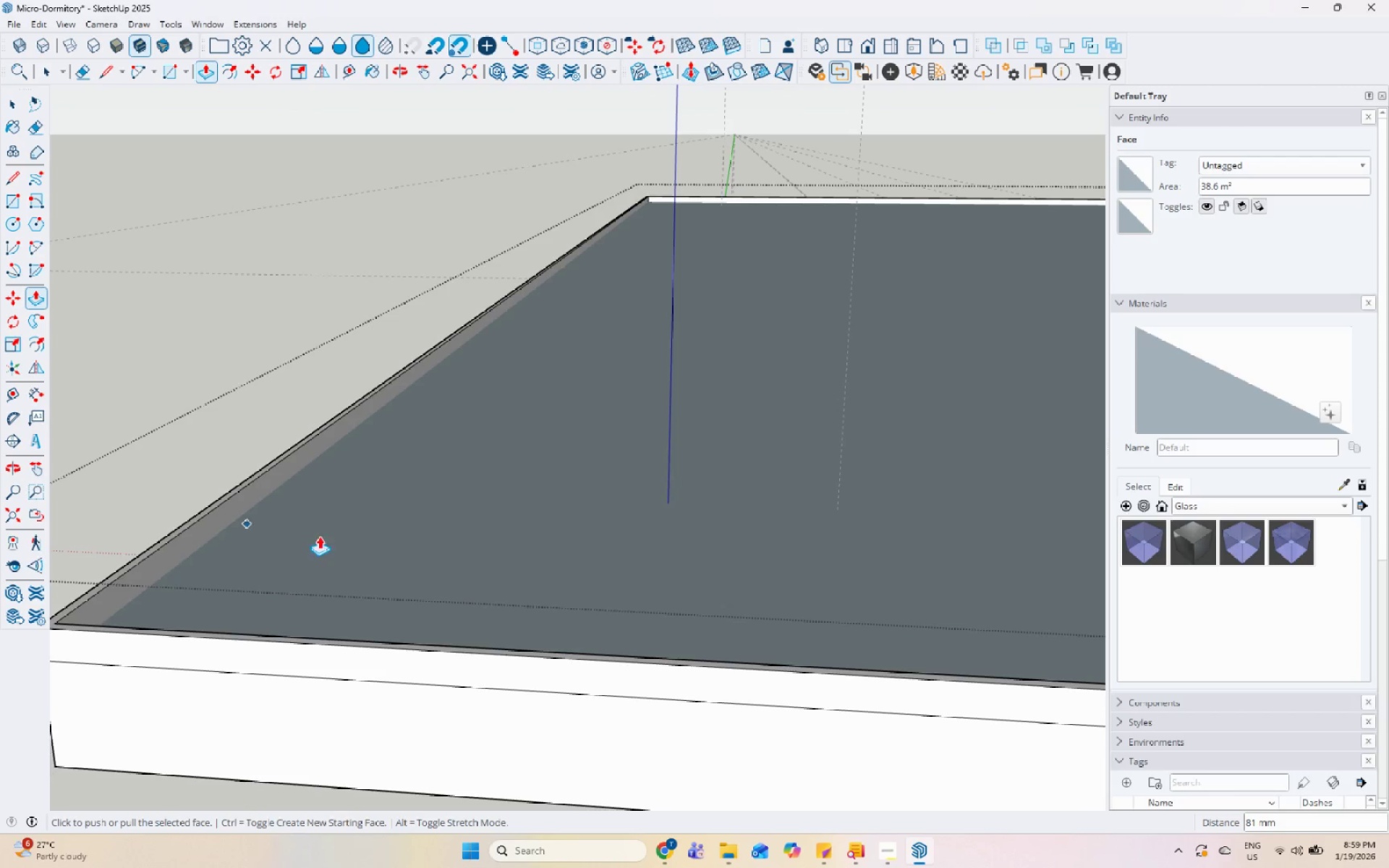 
scroll: coordinate [667, 514], scroll_direction: down, amount: 6.0
 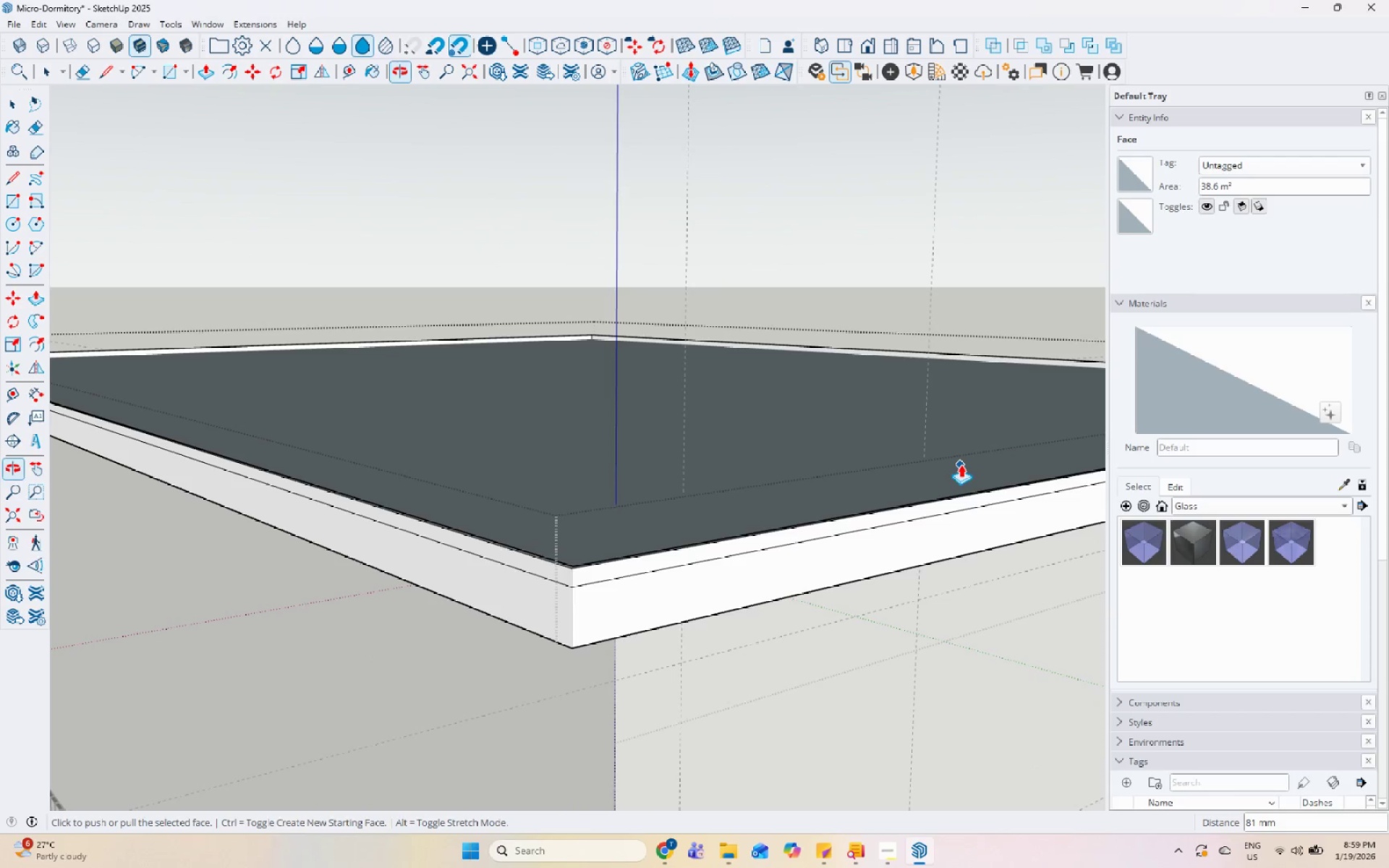 
key(Control+Z)
 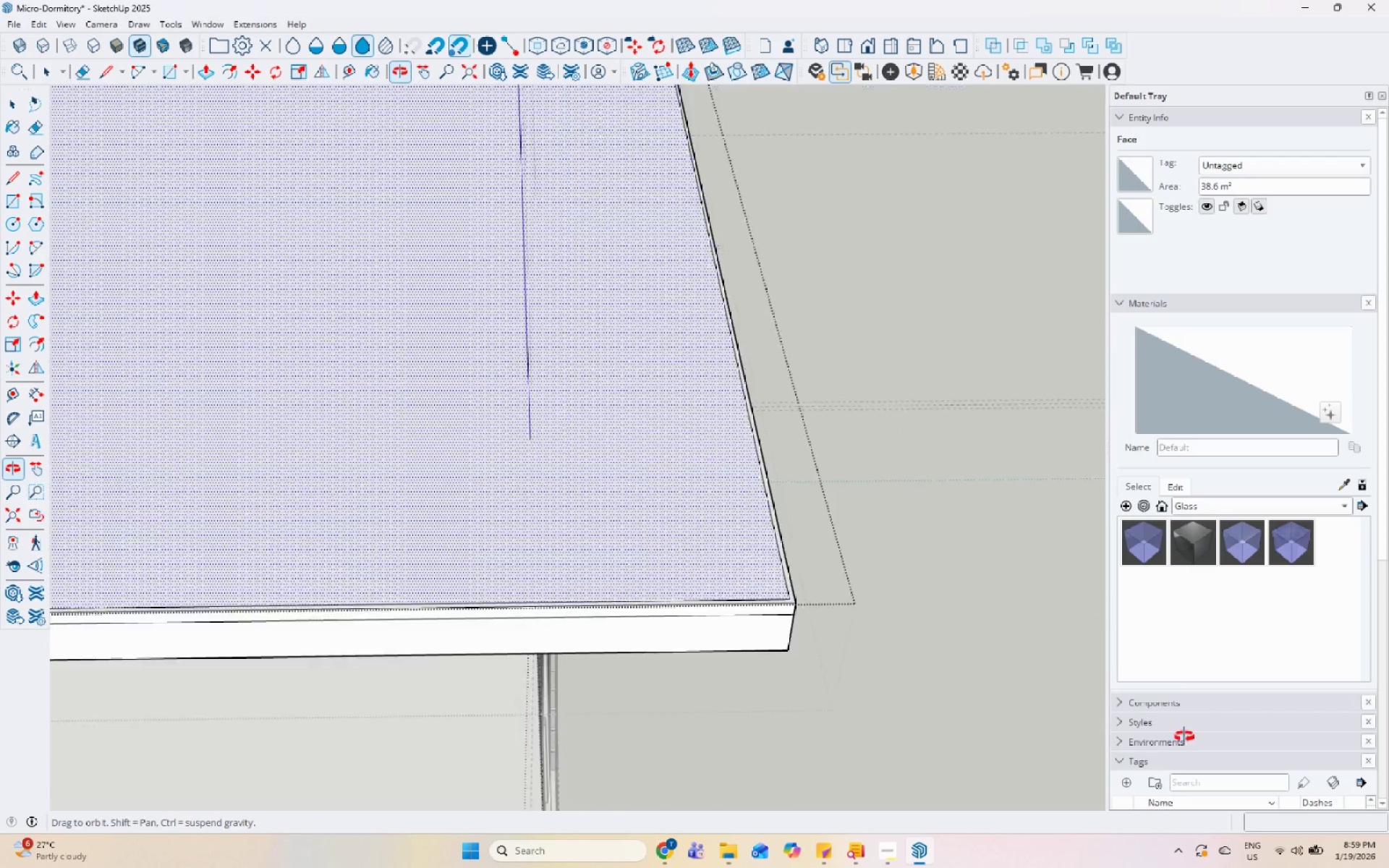 
scroll: coordinate [730, 608], scroll_direction: up, amount: 5.0
 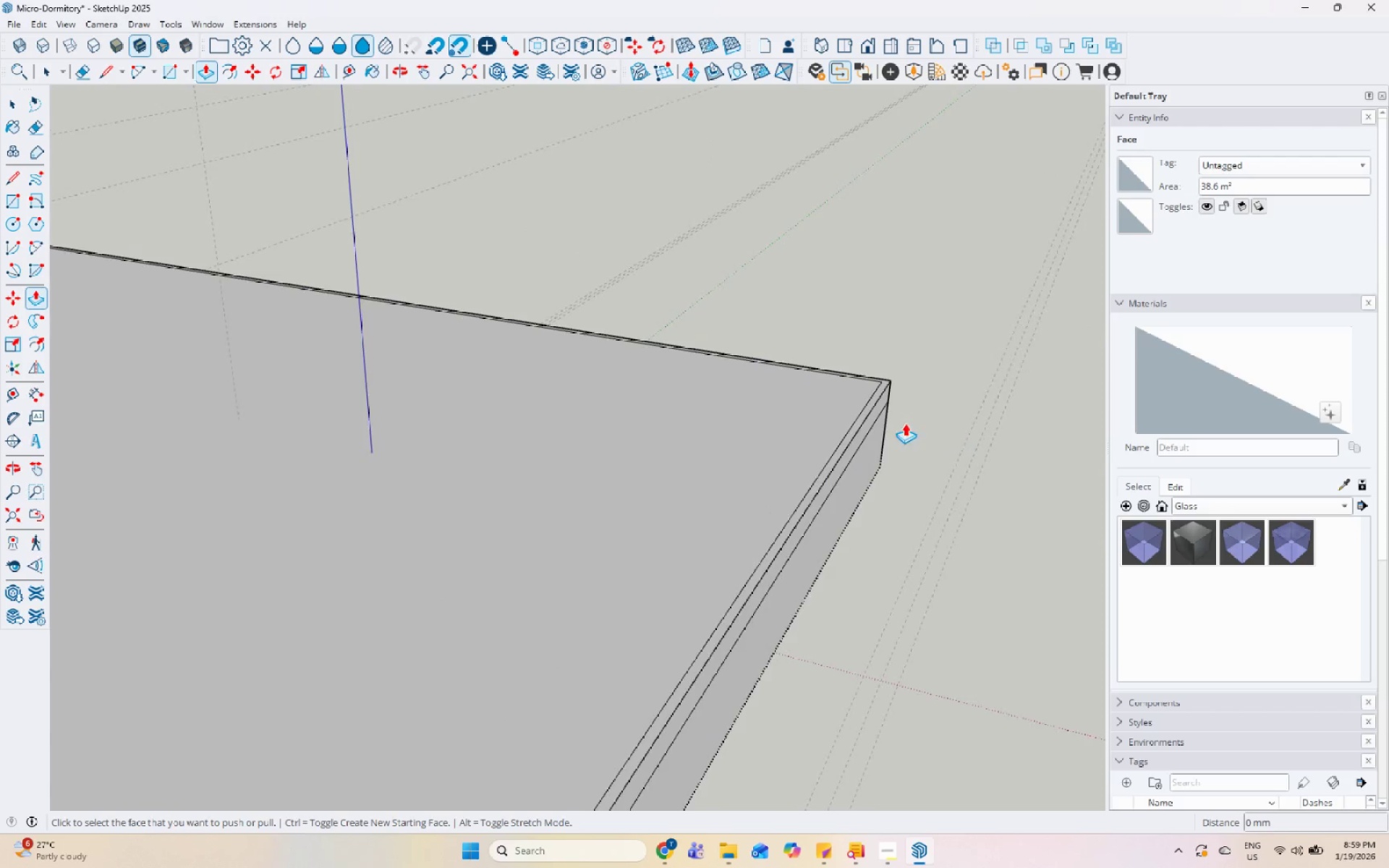 
left_click([841, 409])
 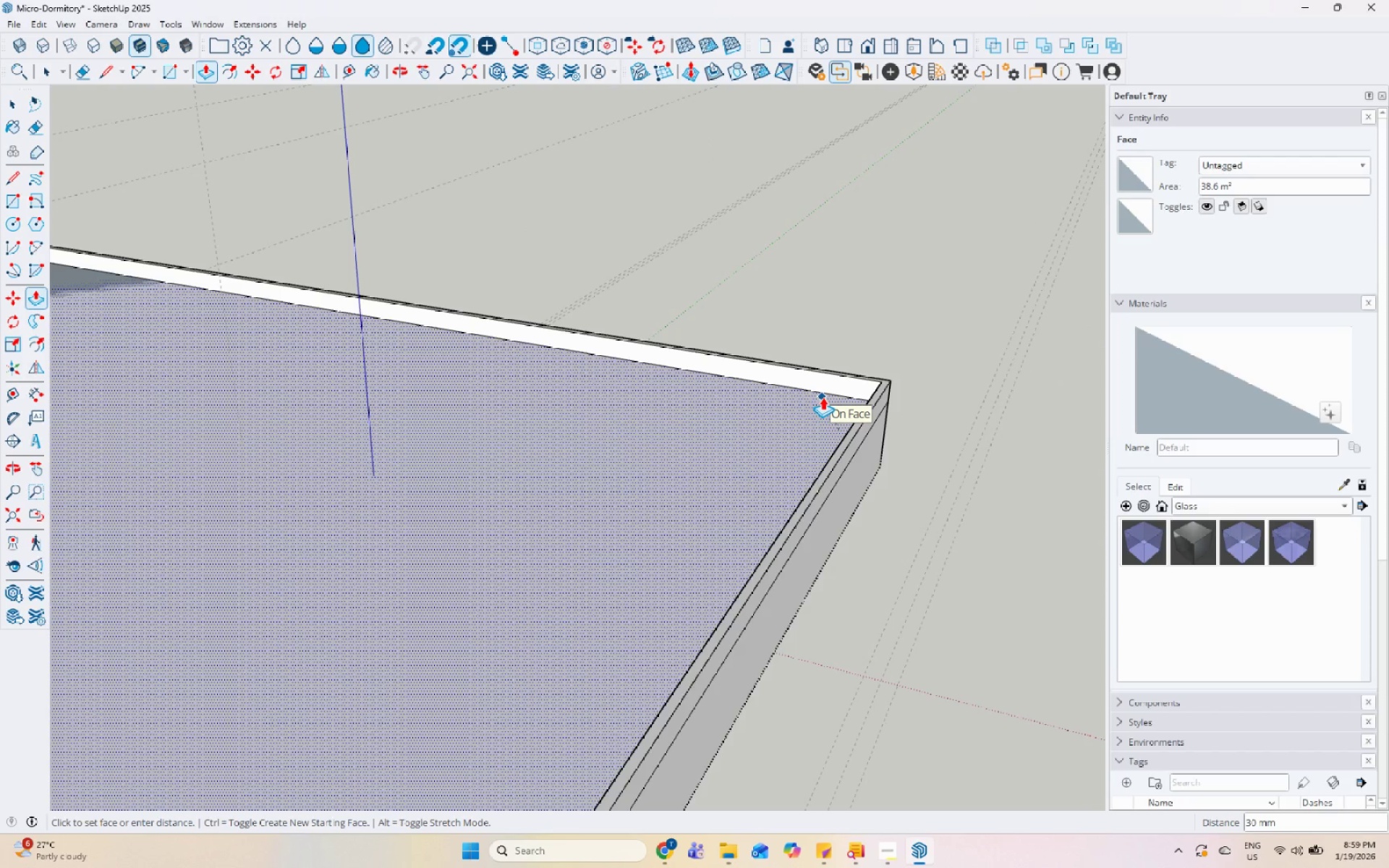 
key(Numpad2)
 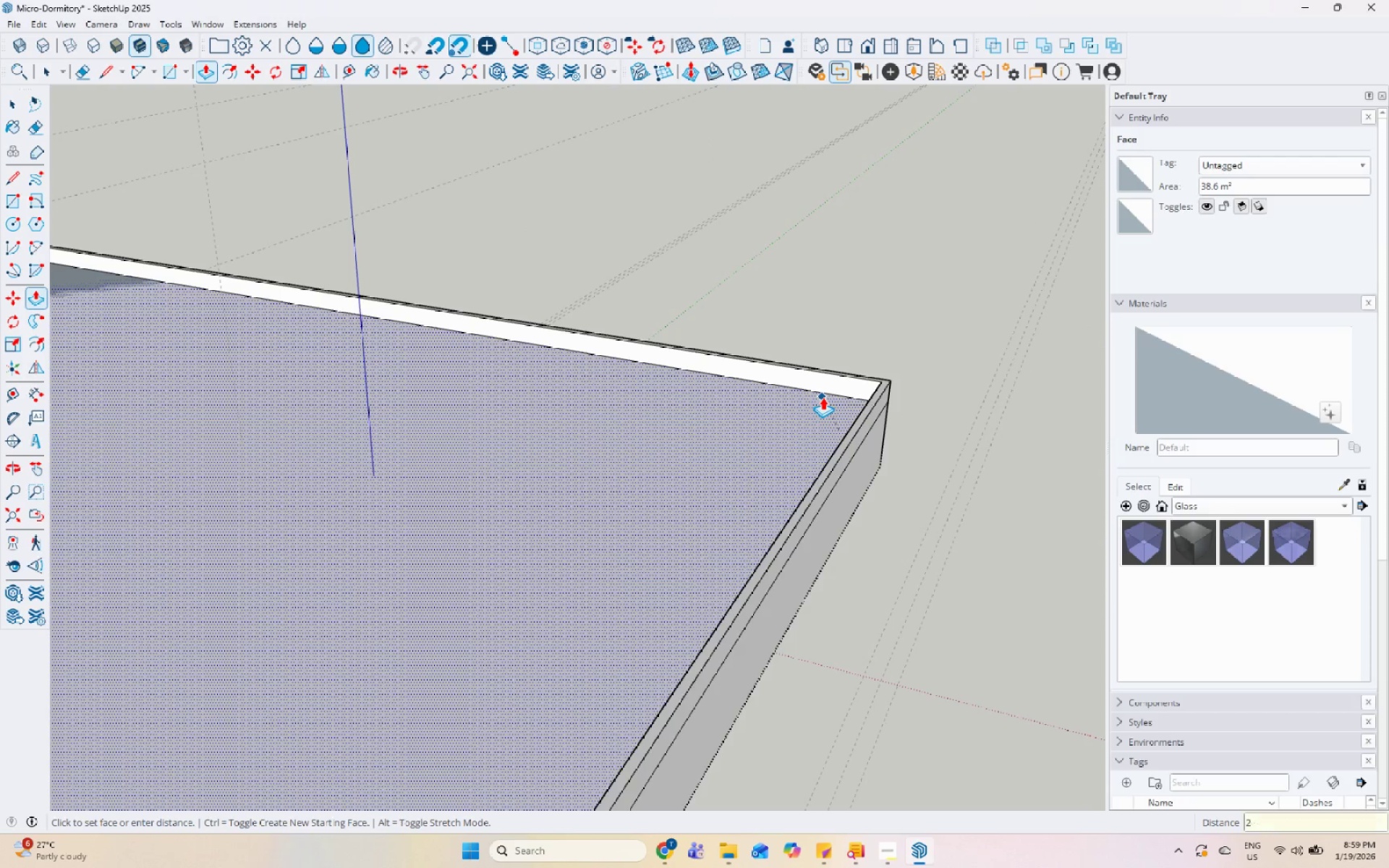 
key(Numpad5)
 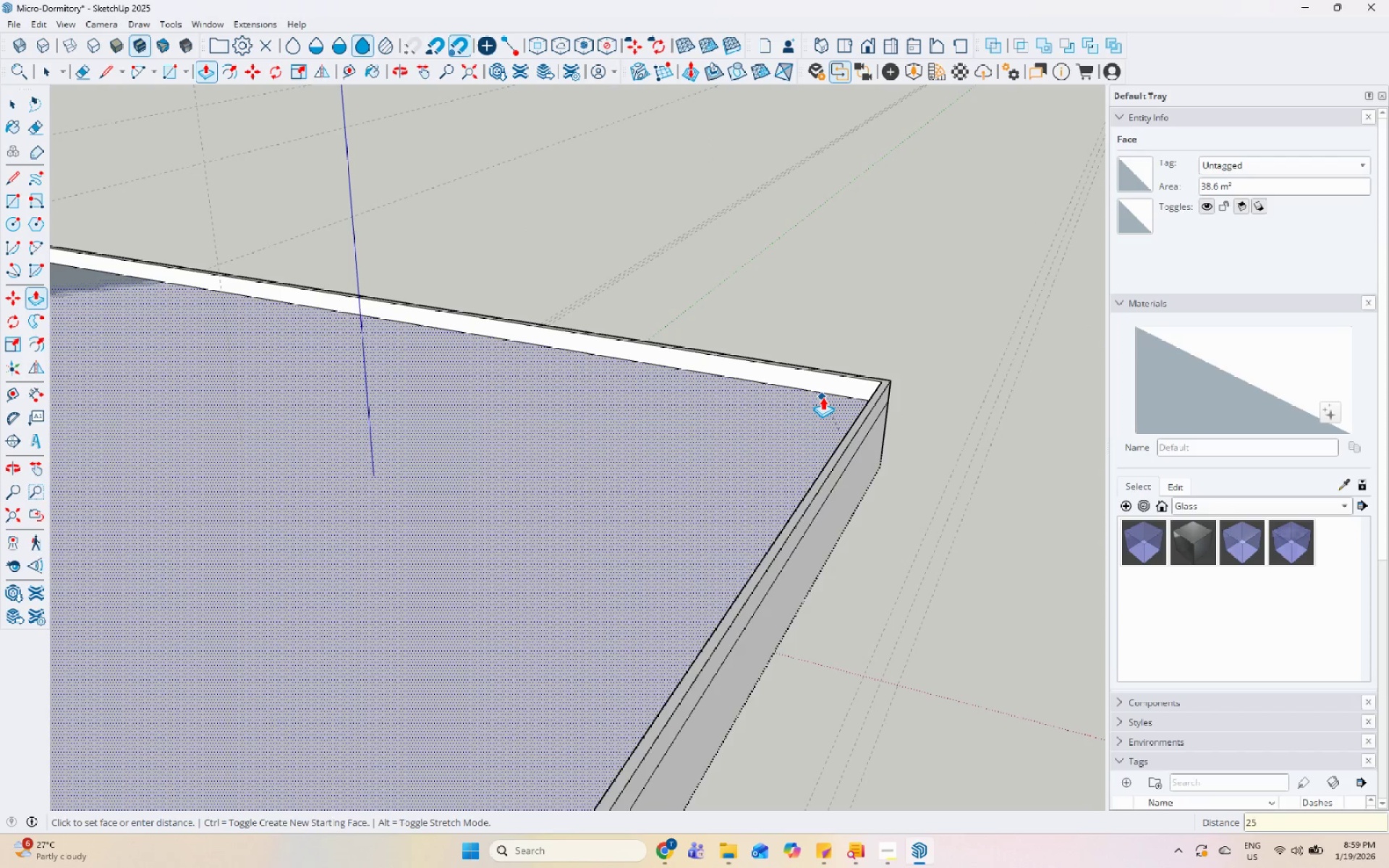 
key(Enter)
 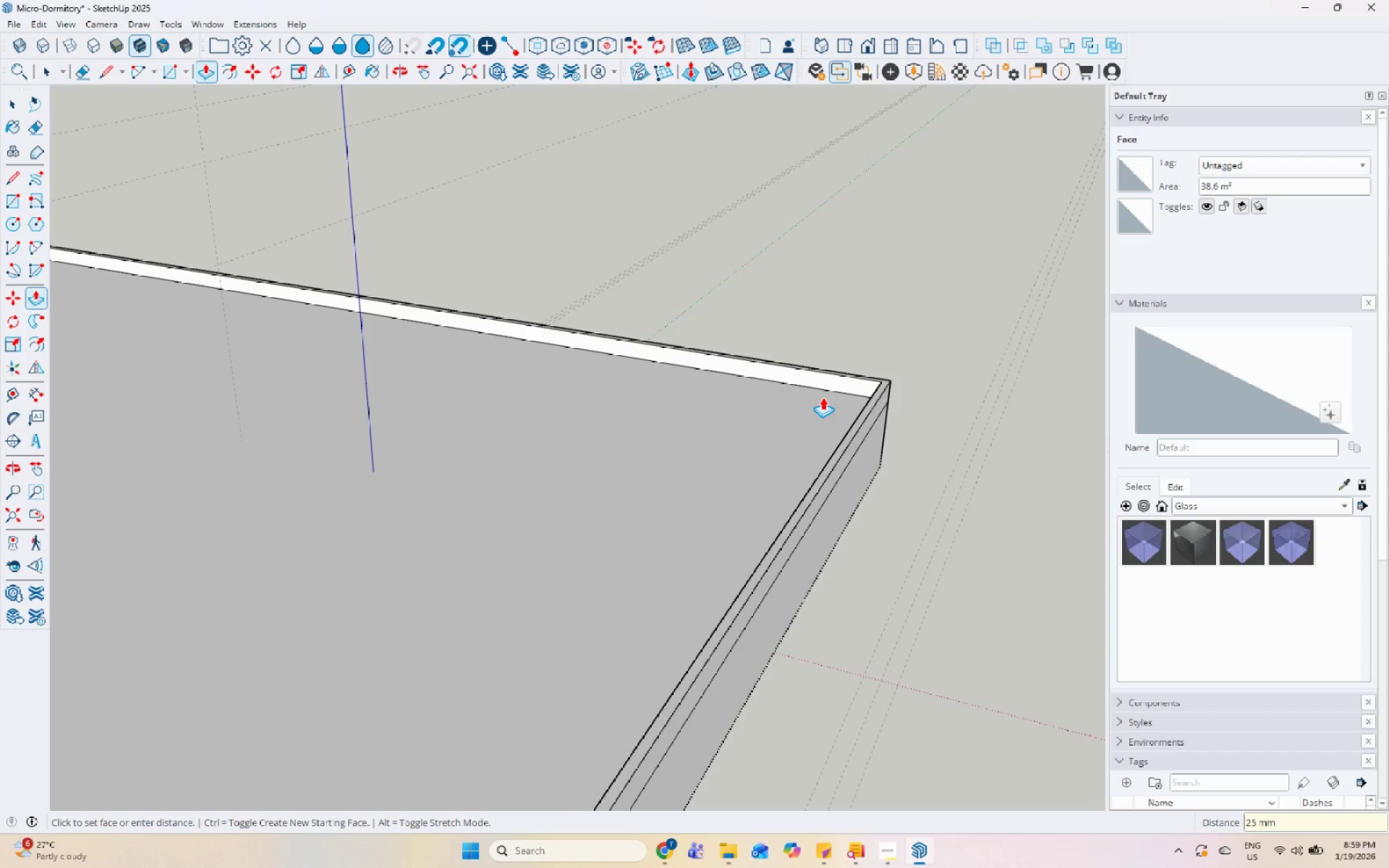 
key(Space)
 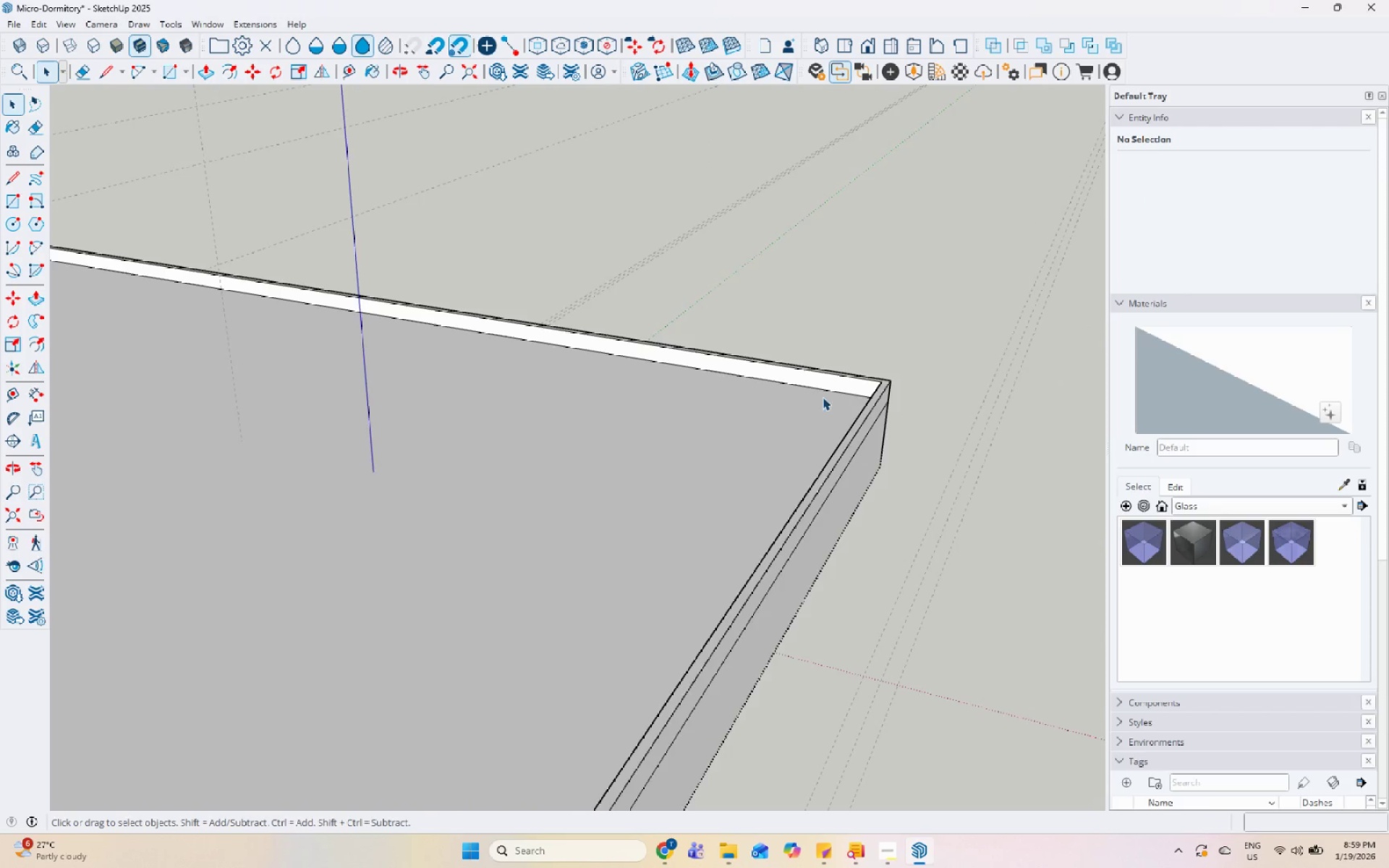 
scroll: coordinate [650, 361], scroll_direction: down, amount: 12.0
 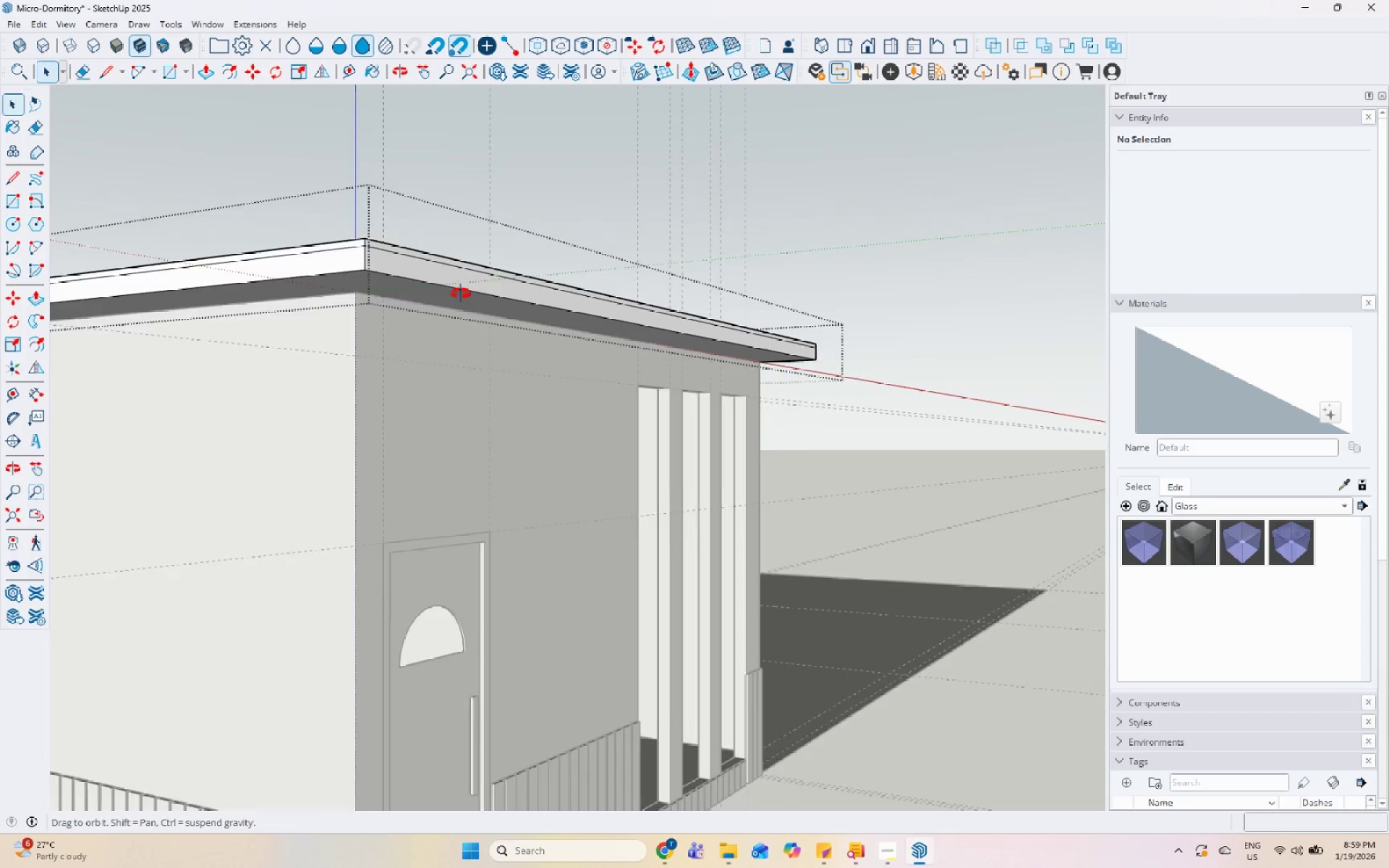 
scroll: coordinate [411, 286], scroll_direction: up, amount: 1.0
 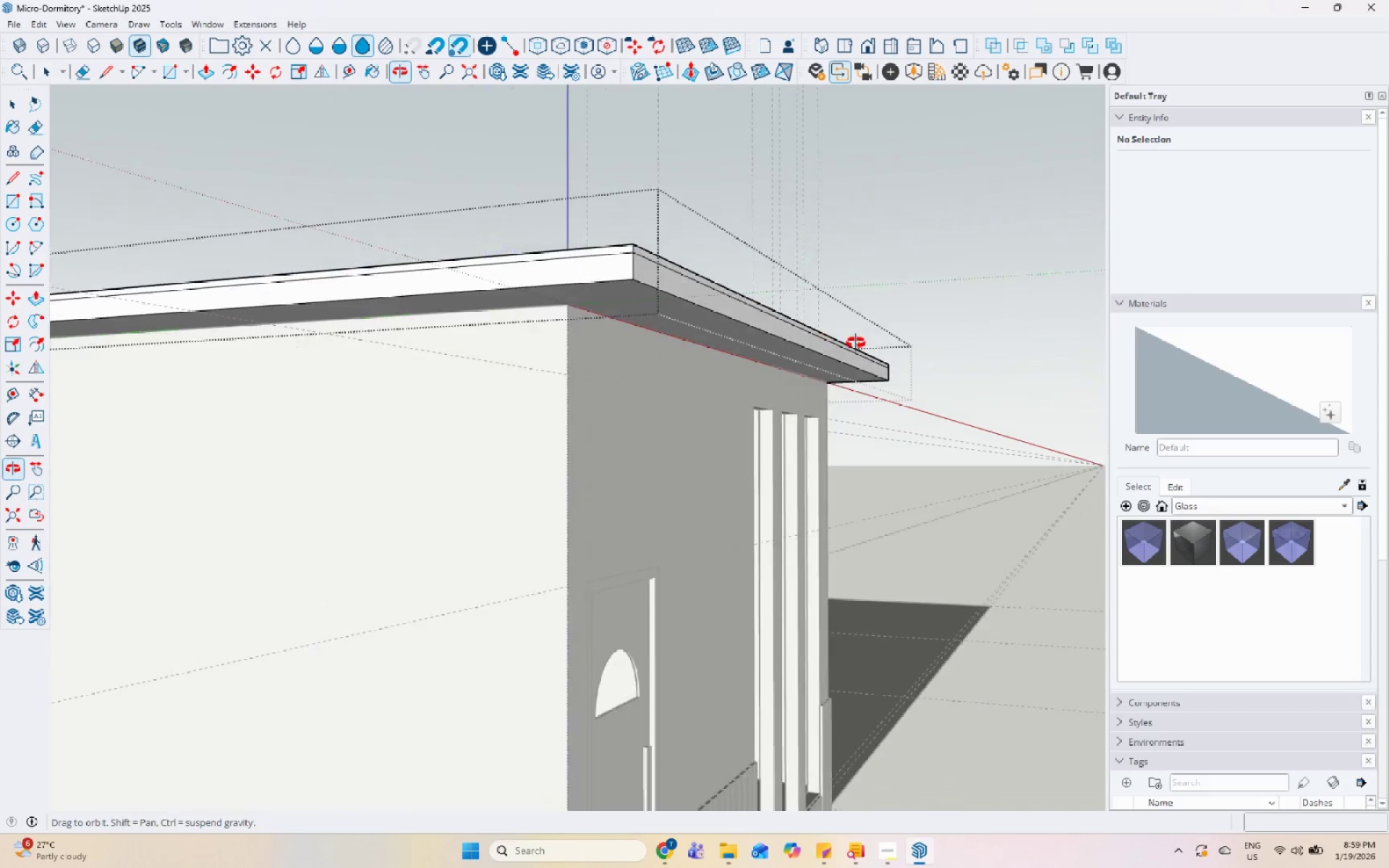 
left_click([691, 243])
 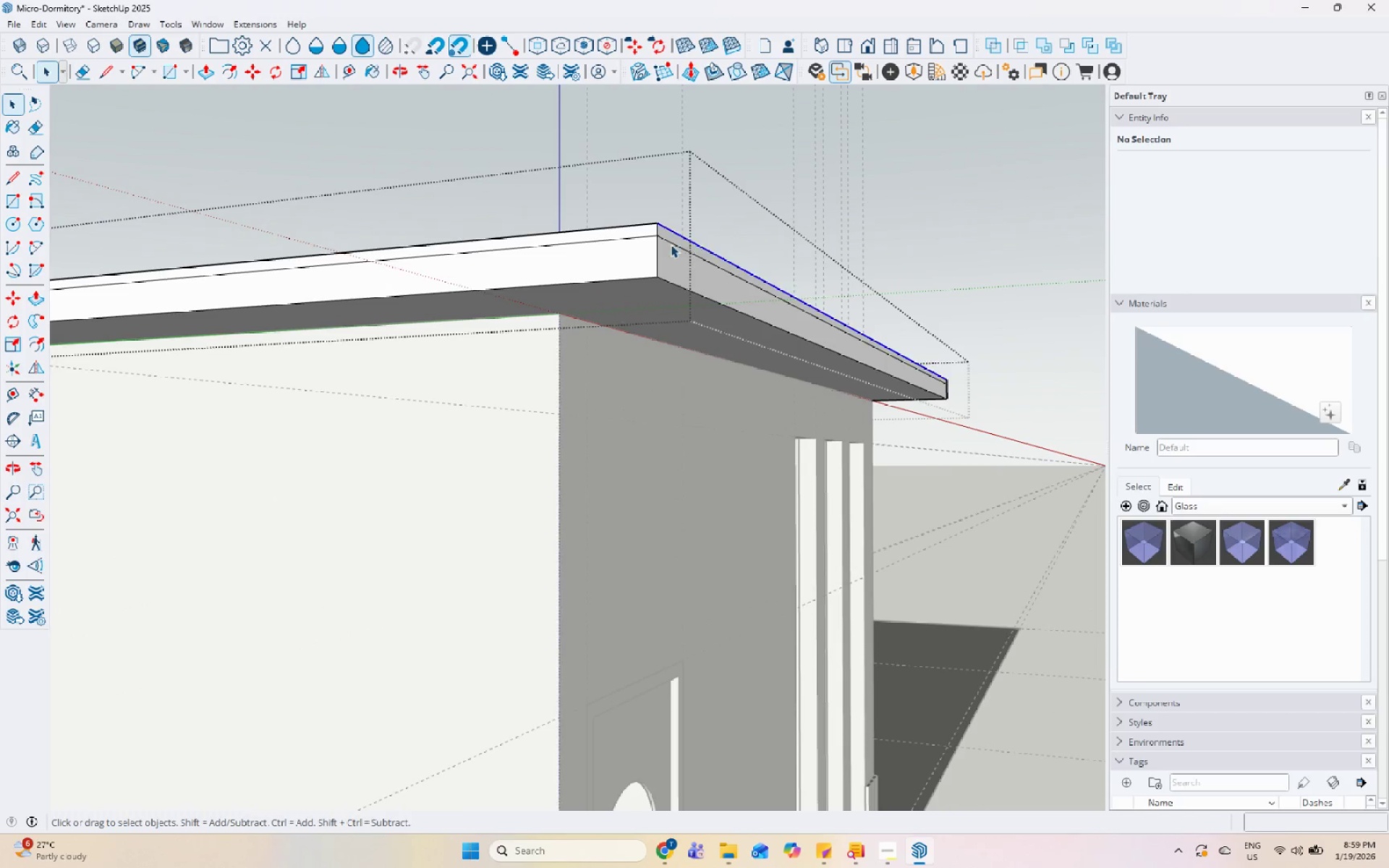 
scroll: coordinate [582, 284], scroll_direction: up, amount: 4.0
 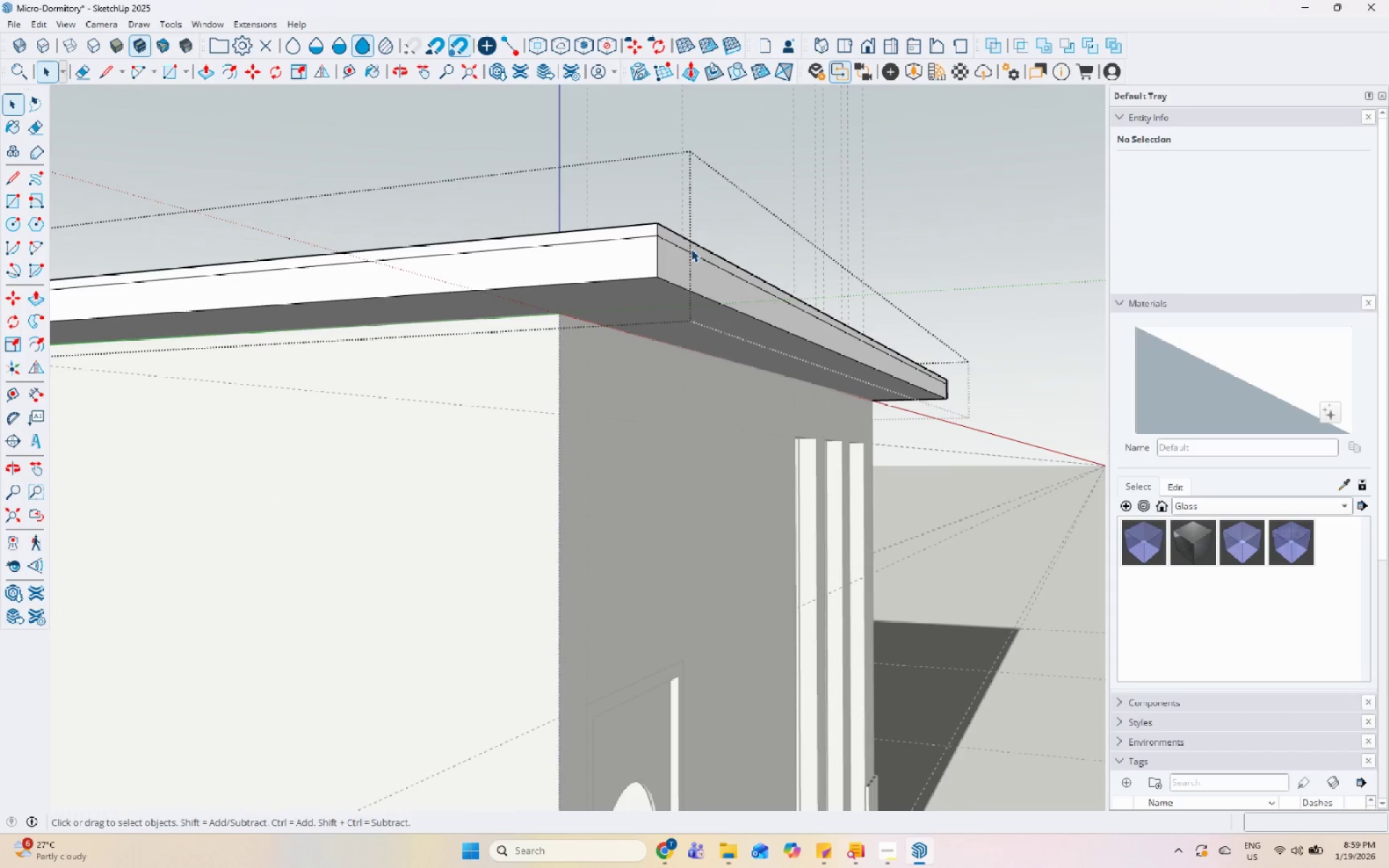 
left_click([672, 239])
 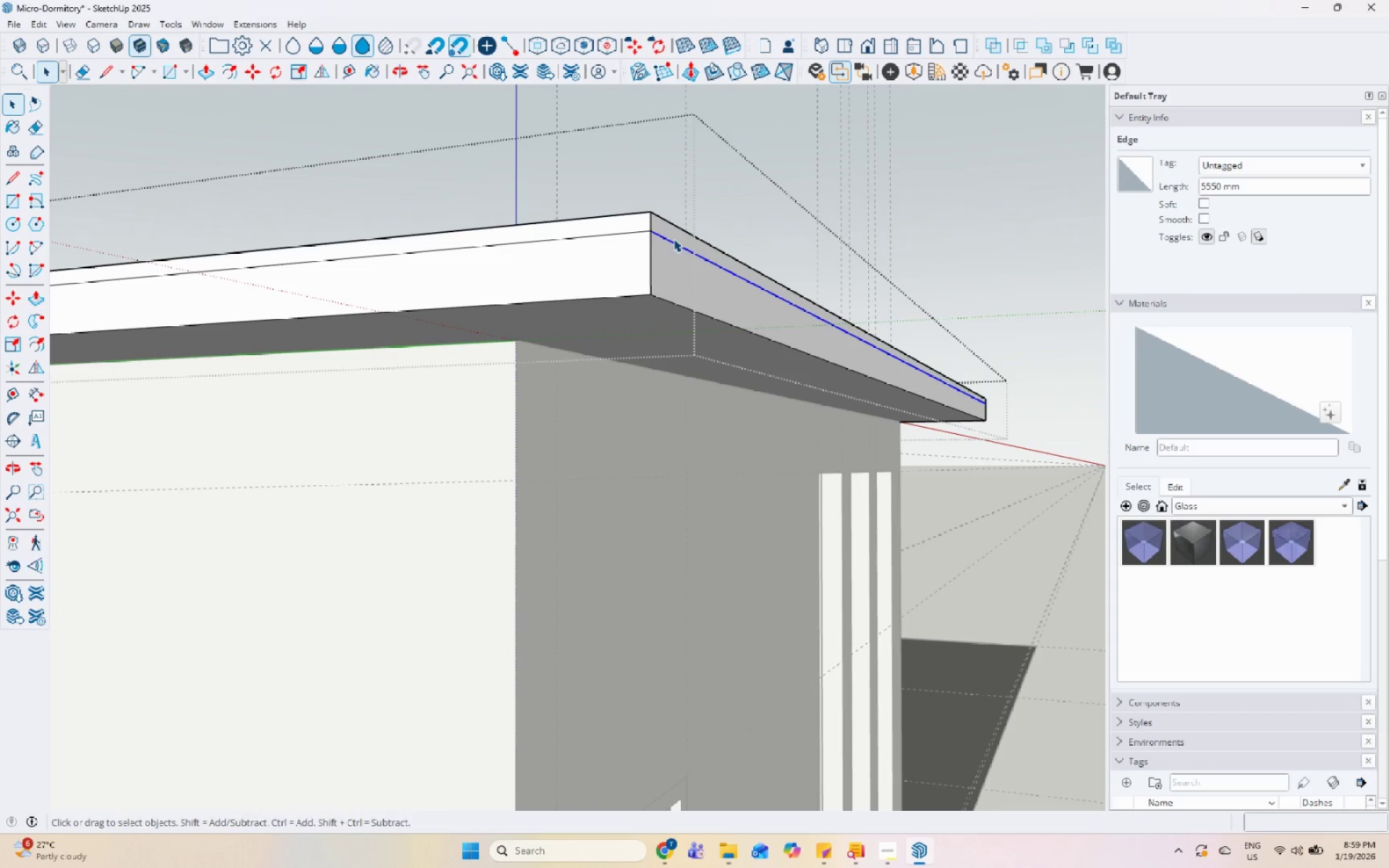 
scroll: coordinate [670, 244], scroll_direction: up, amount: 4.0
 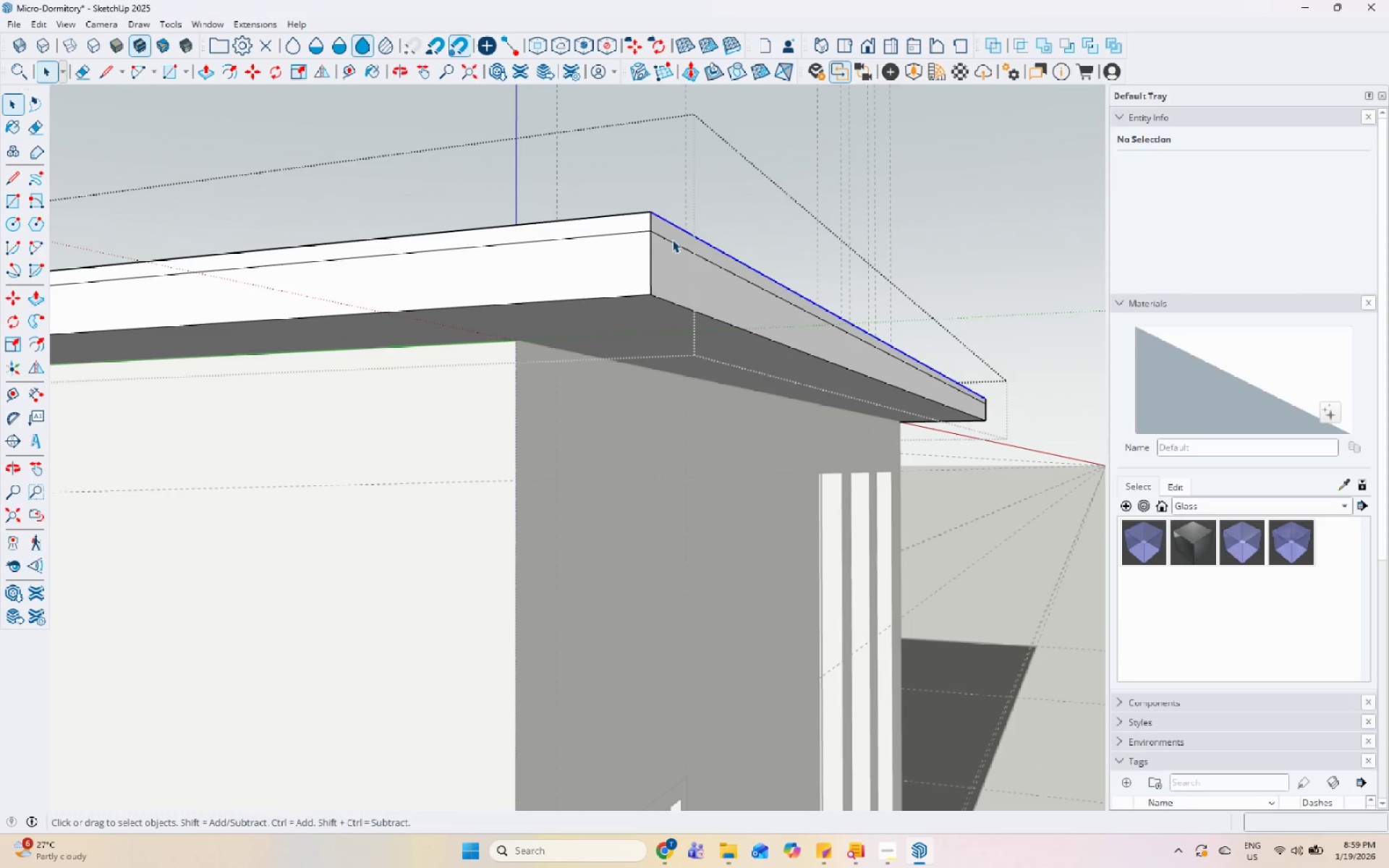 
left_click([674, 239])
 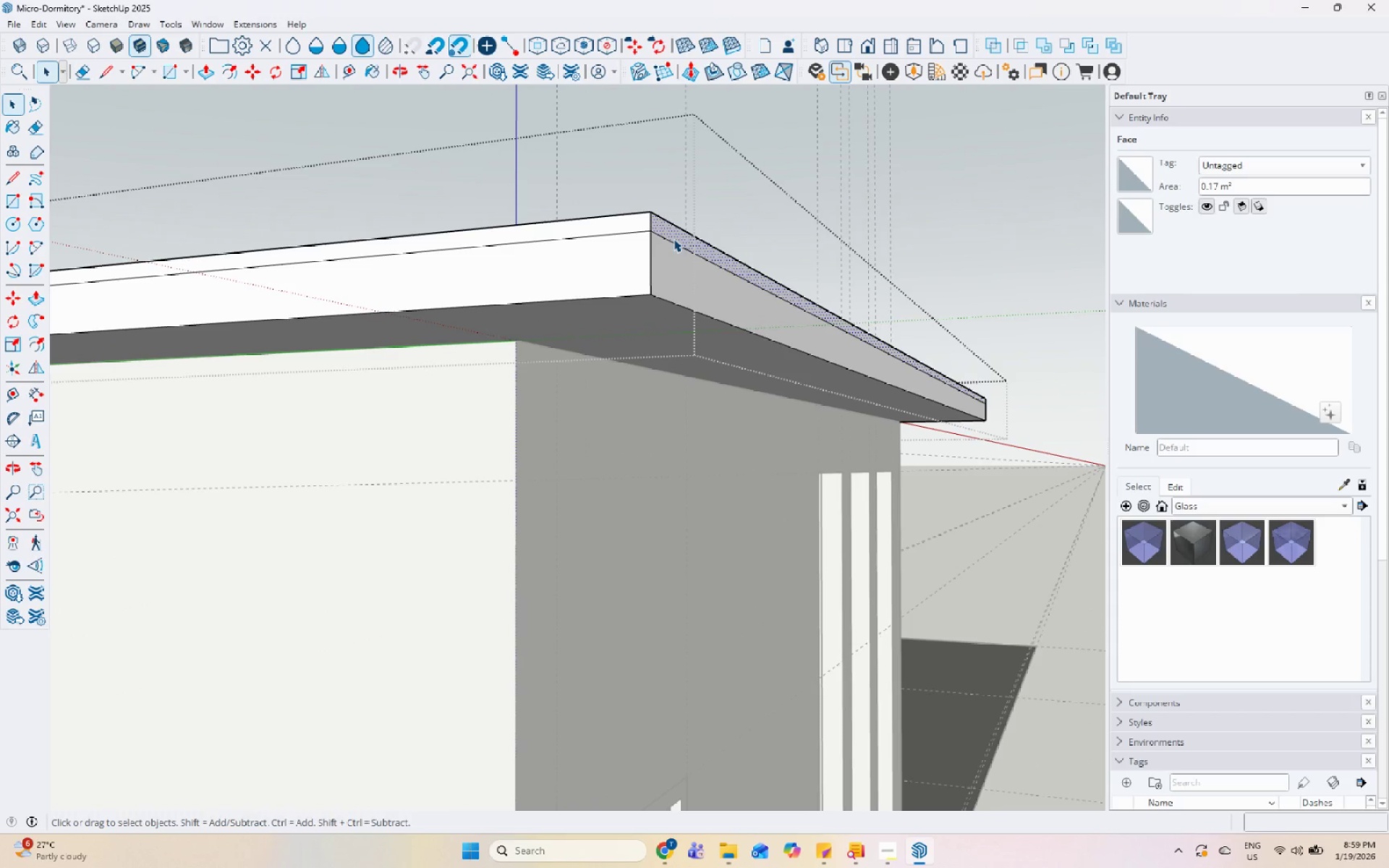 
key(P)
 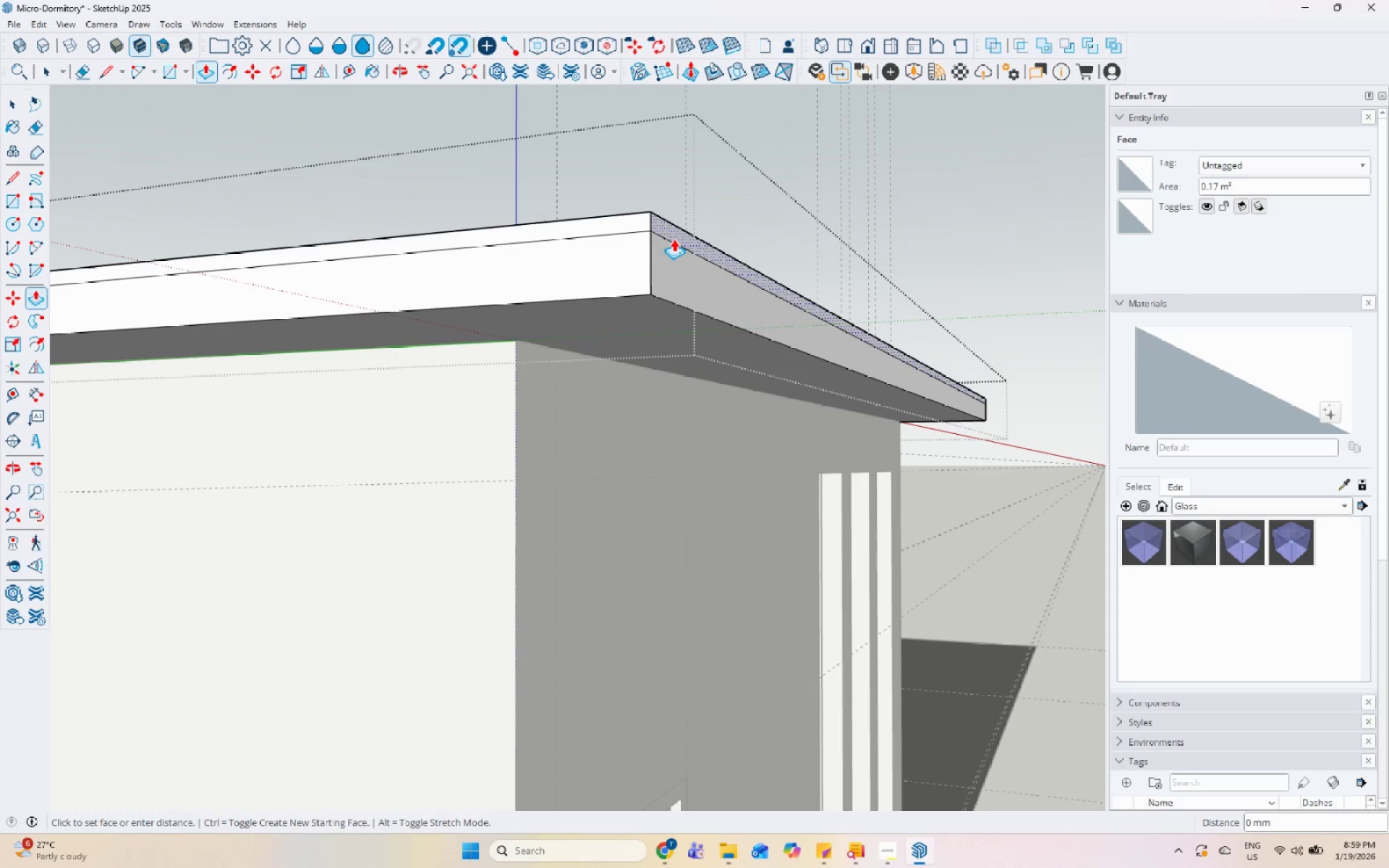 
left_click([674, 239])
 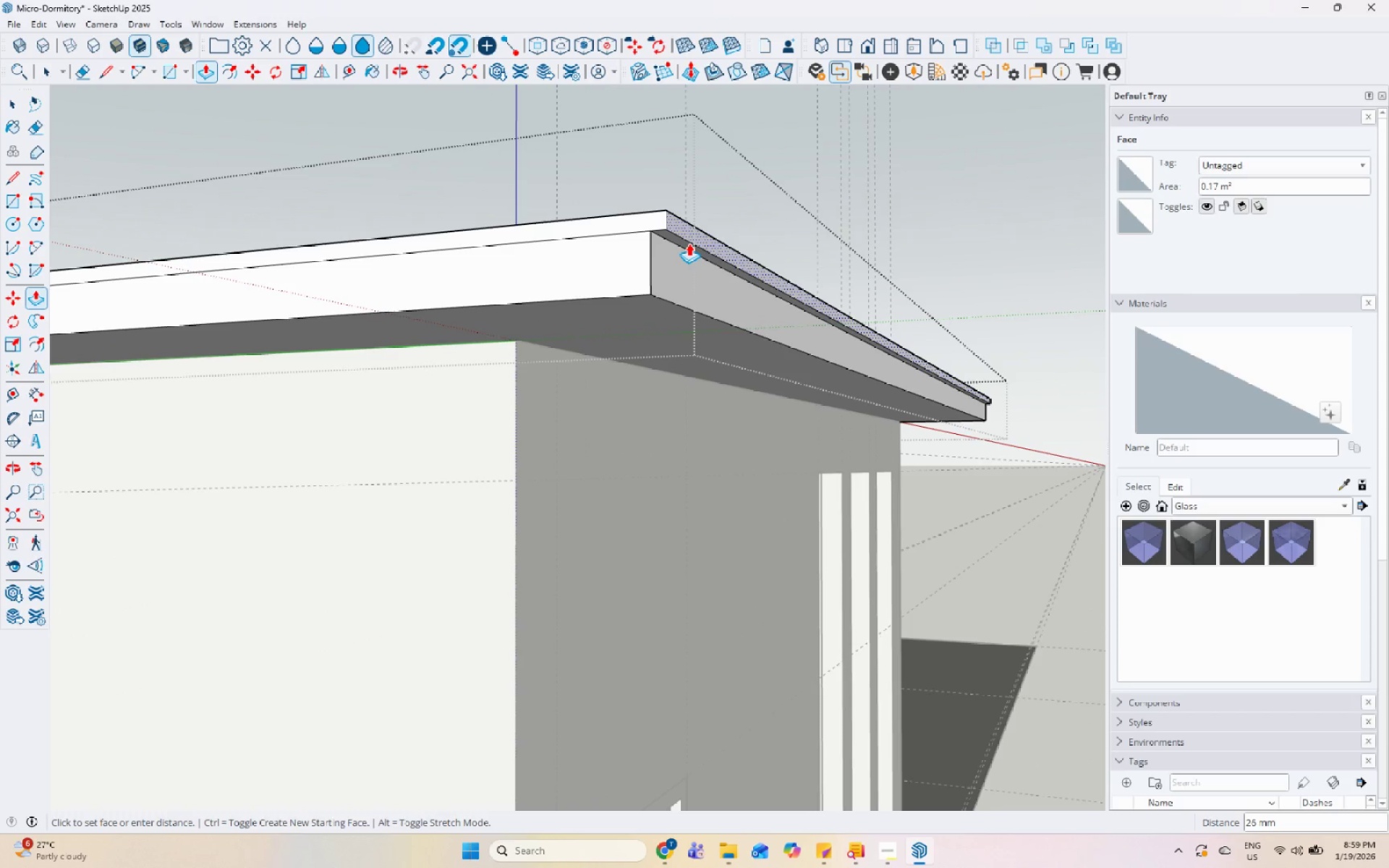 
key(Numpad2)
 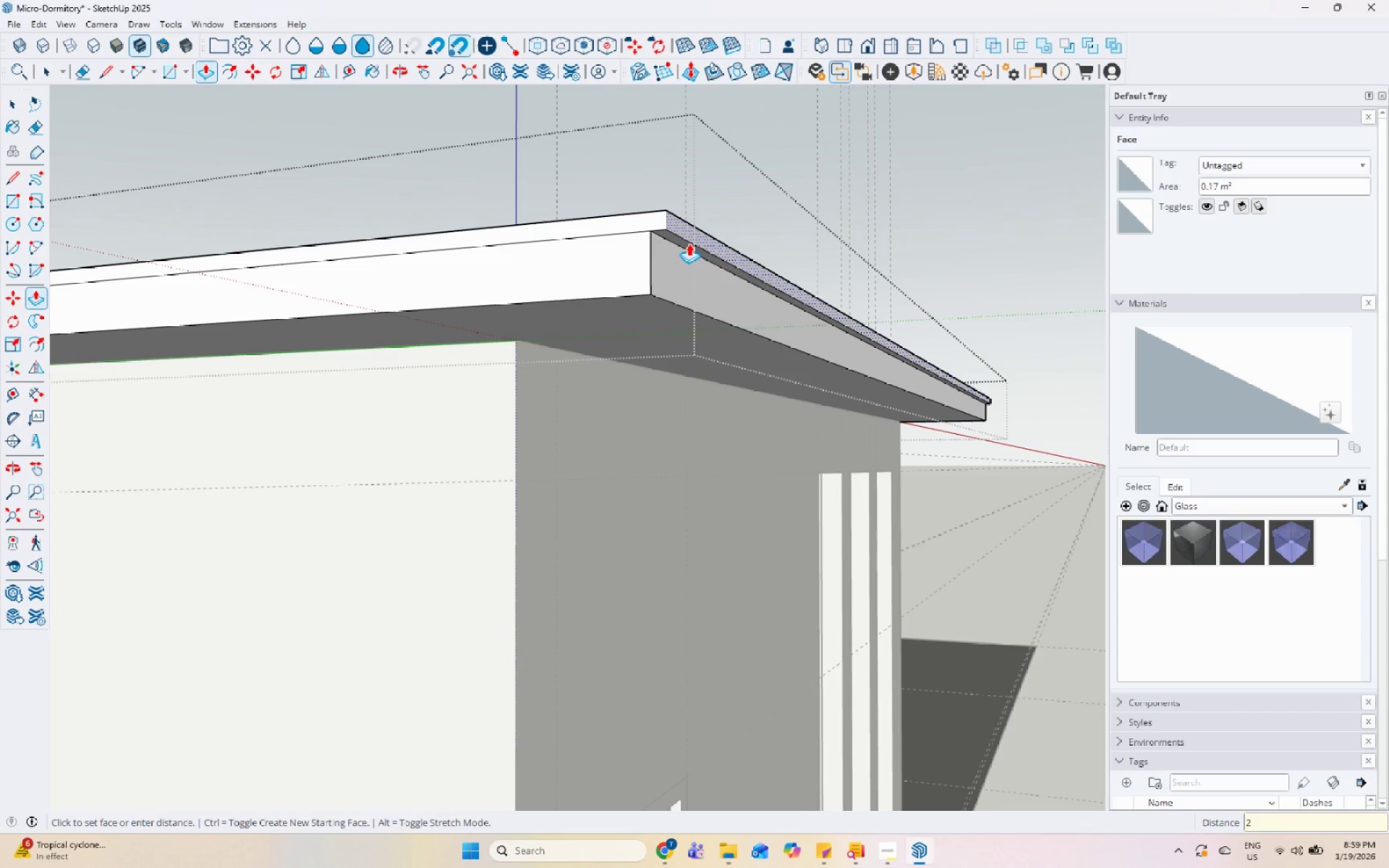 
key(Numpad5)
 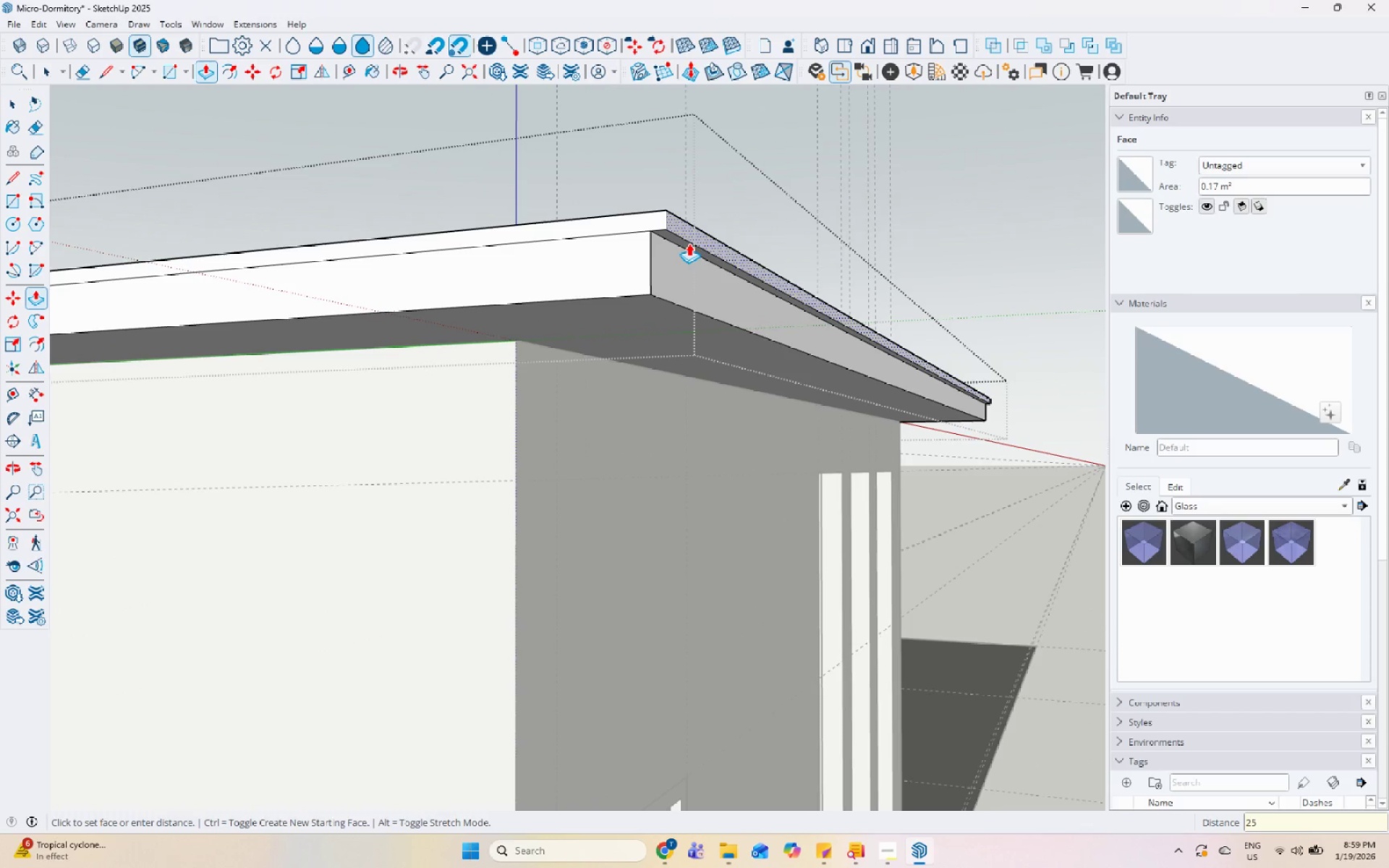 
key(Enter)
 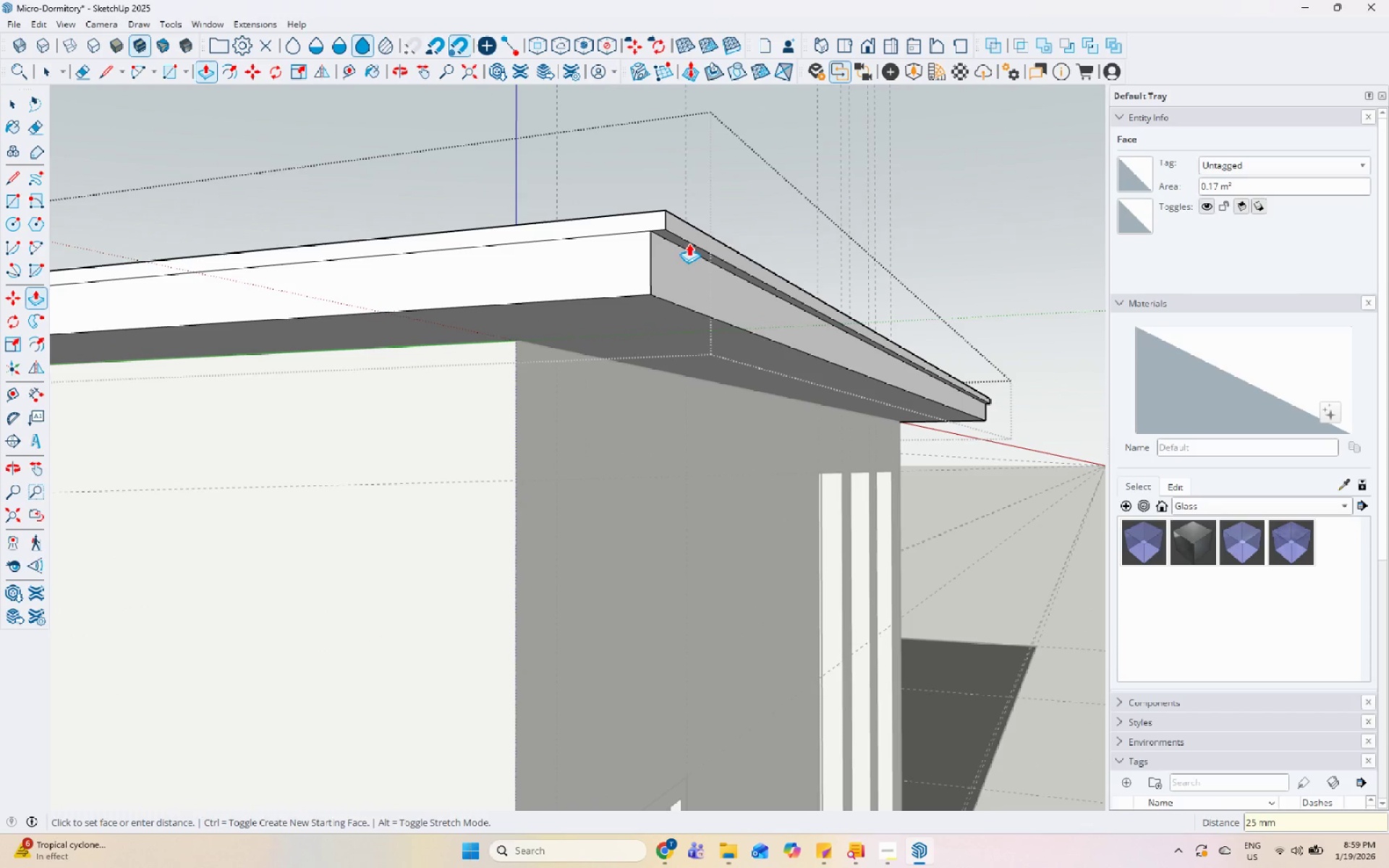 
key(Space)
 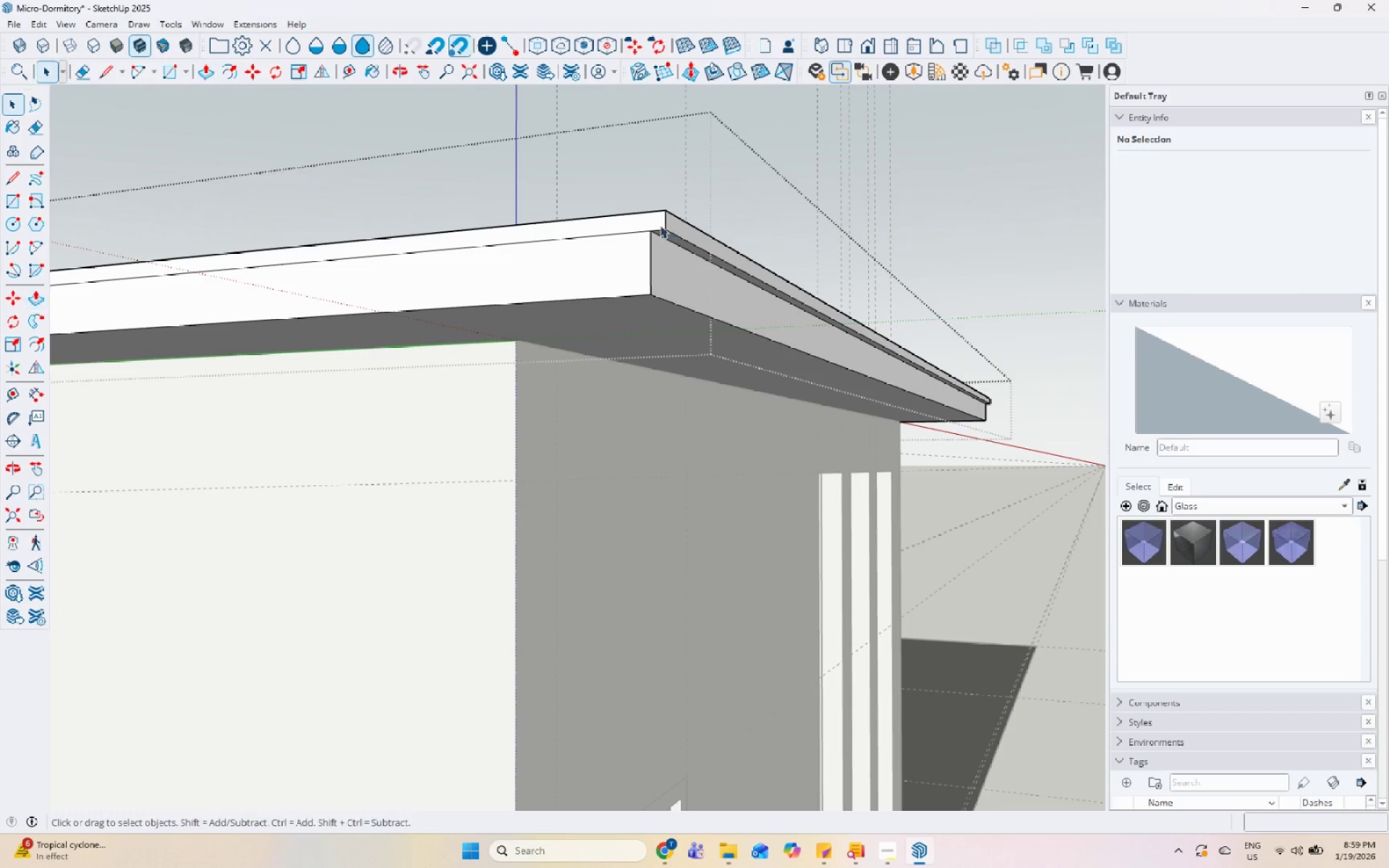 
left_click([653, 221])
 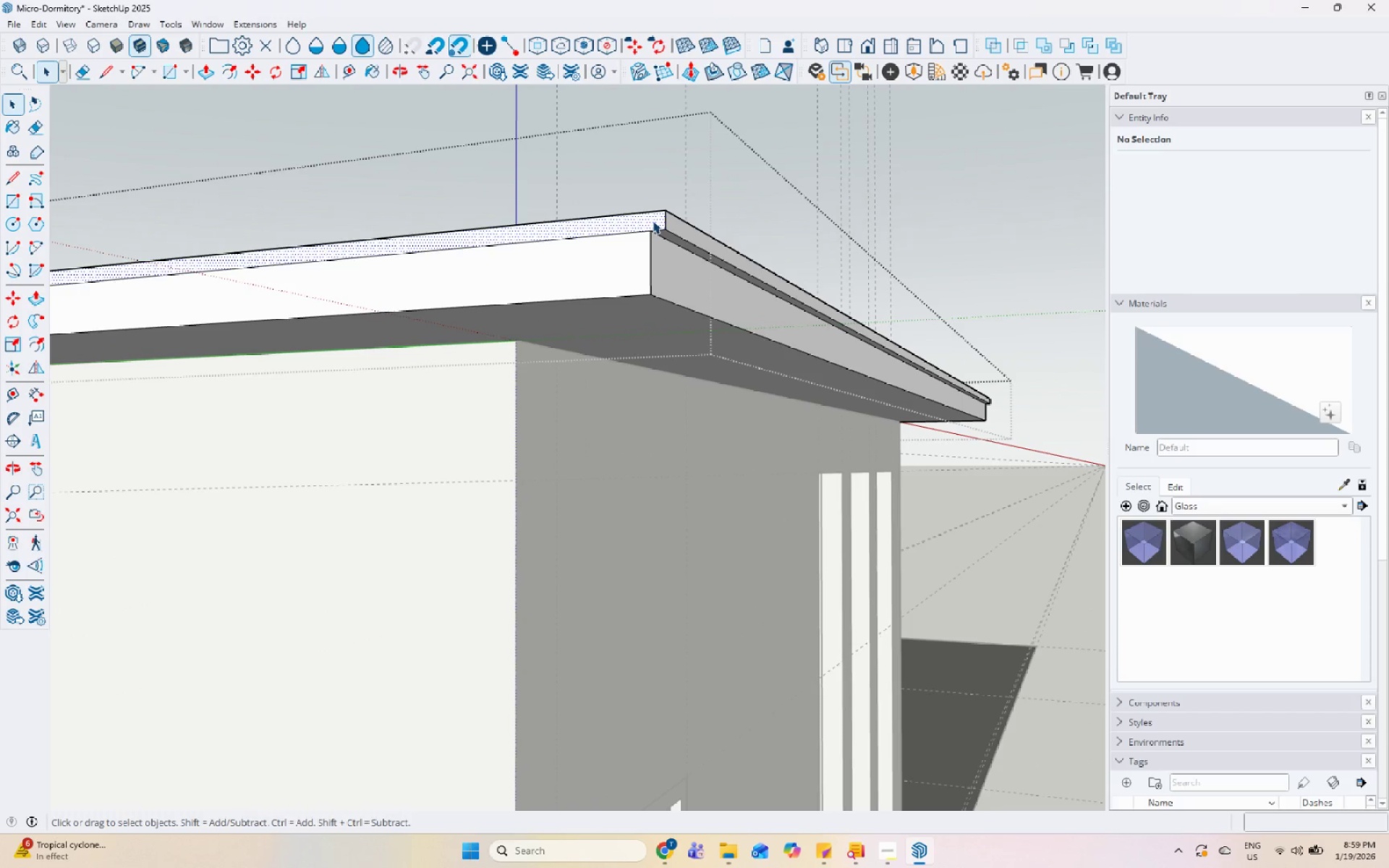 
key(P)
 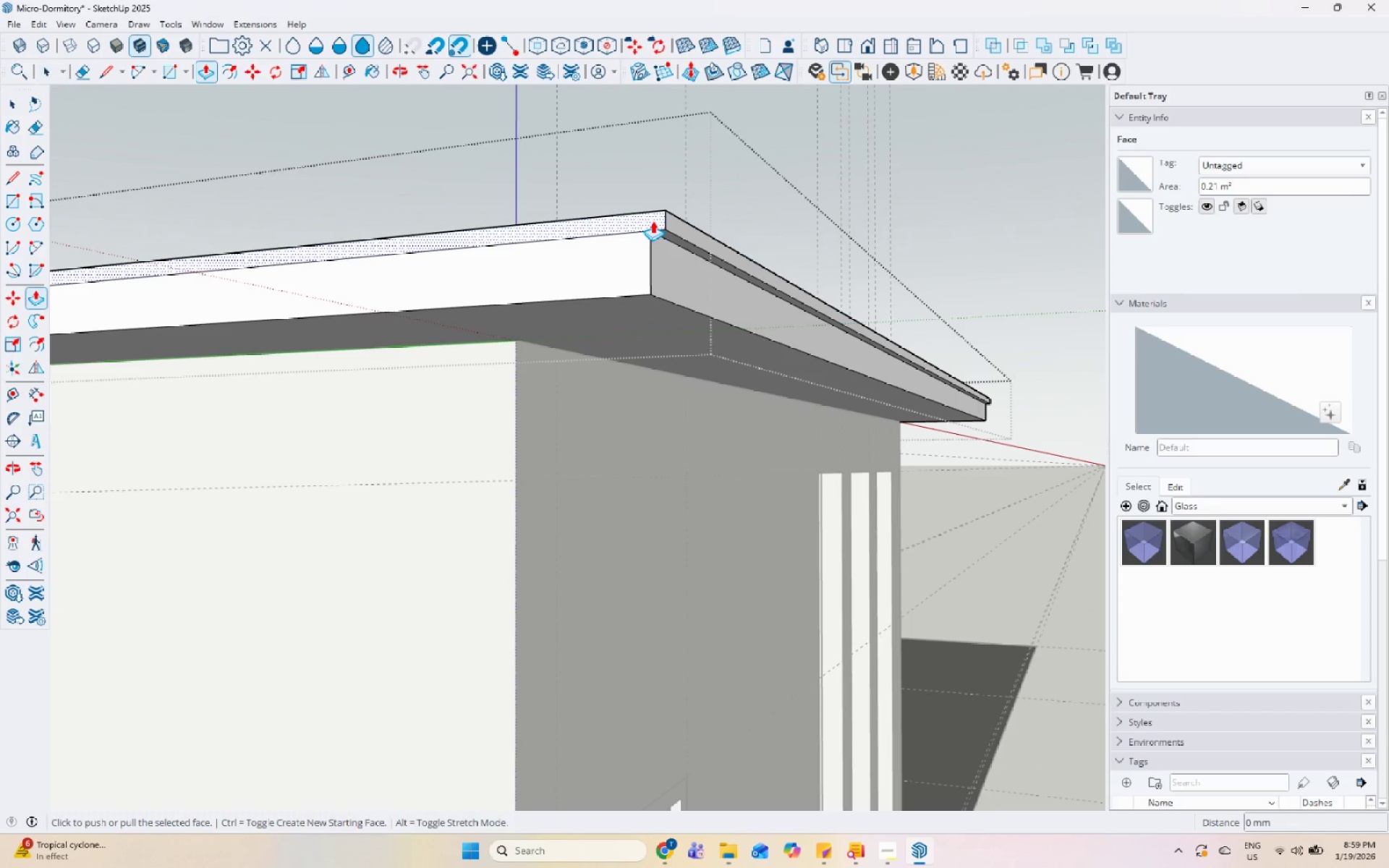 
left_click([653, 221])
 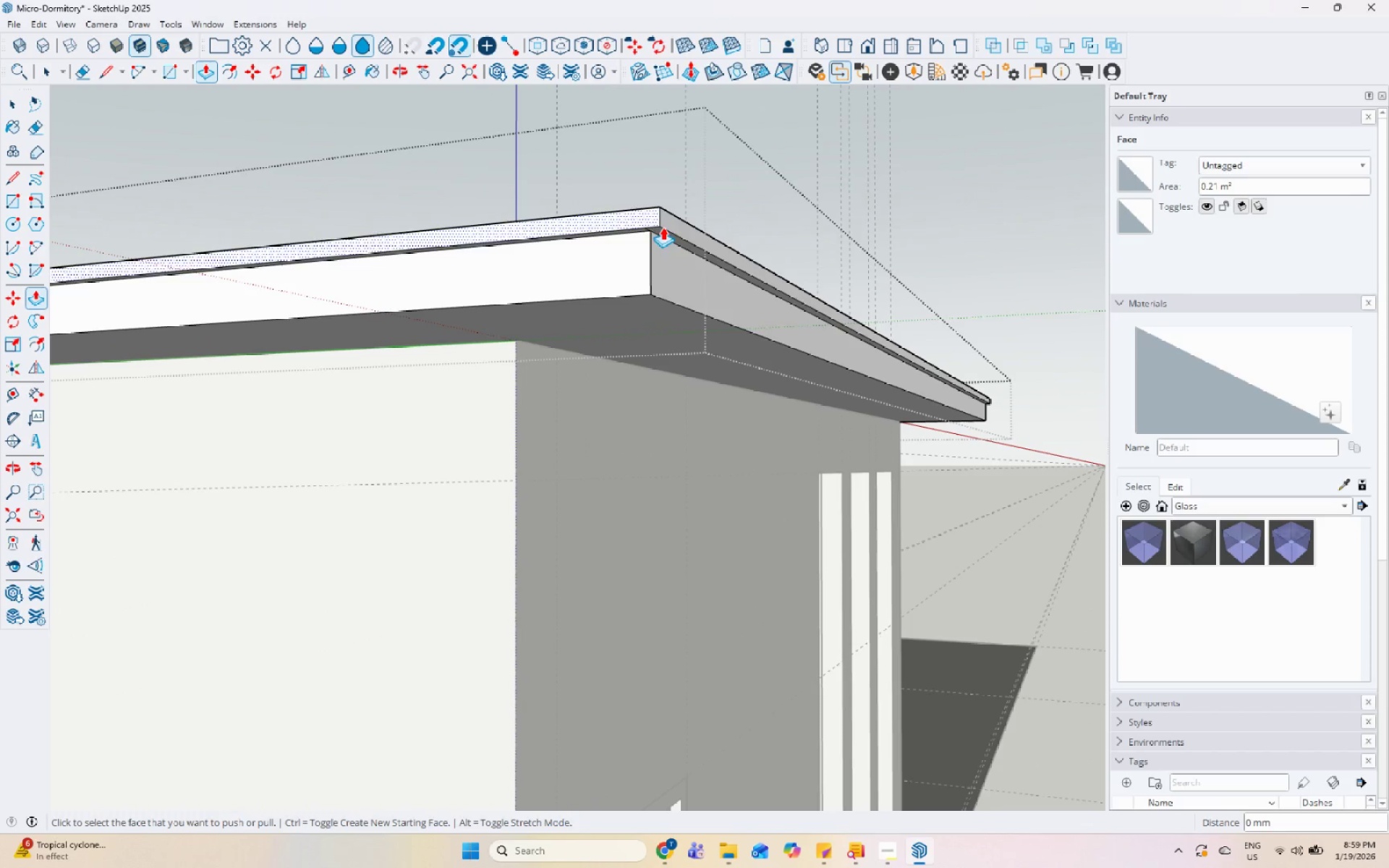 
scroll: coordinate [813, 322], scroll_direction: down, amount: 9.0
 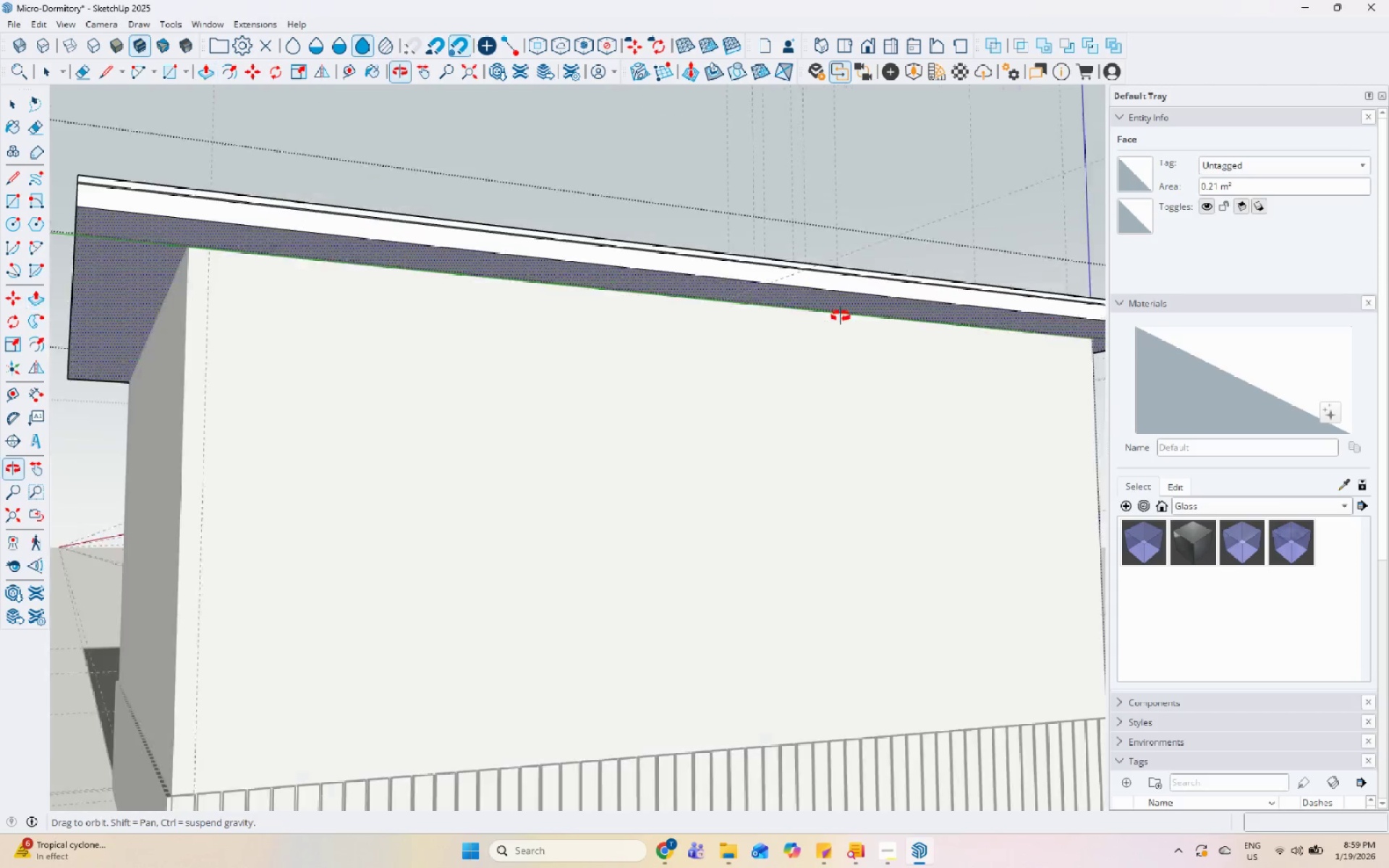 
scroll: coordinate [496, 213], scroll_direction: up, amount: 1.0
 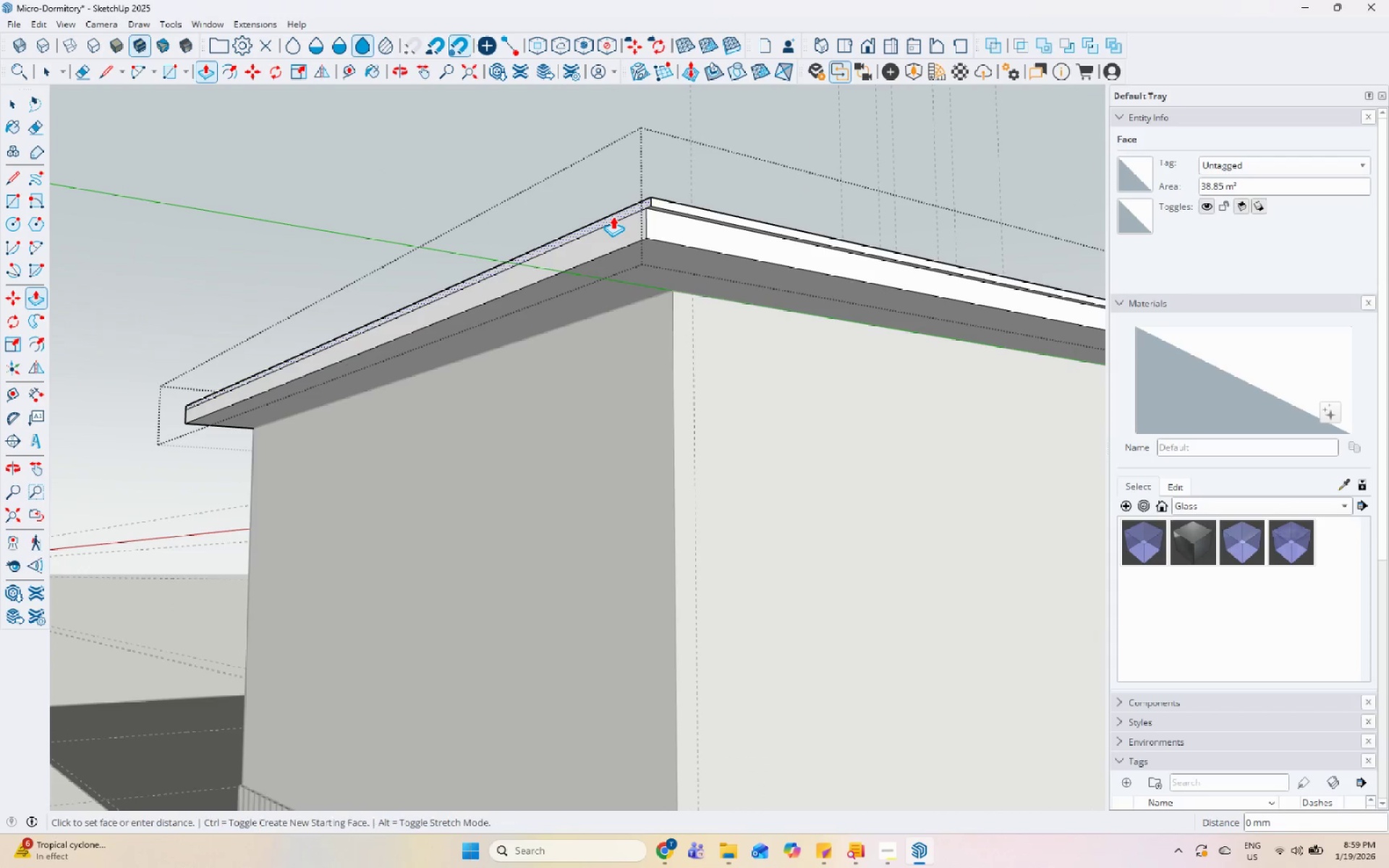 
double_click([613, 216])
 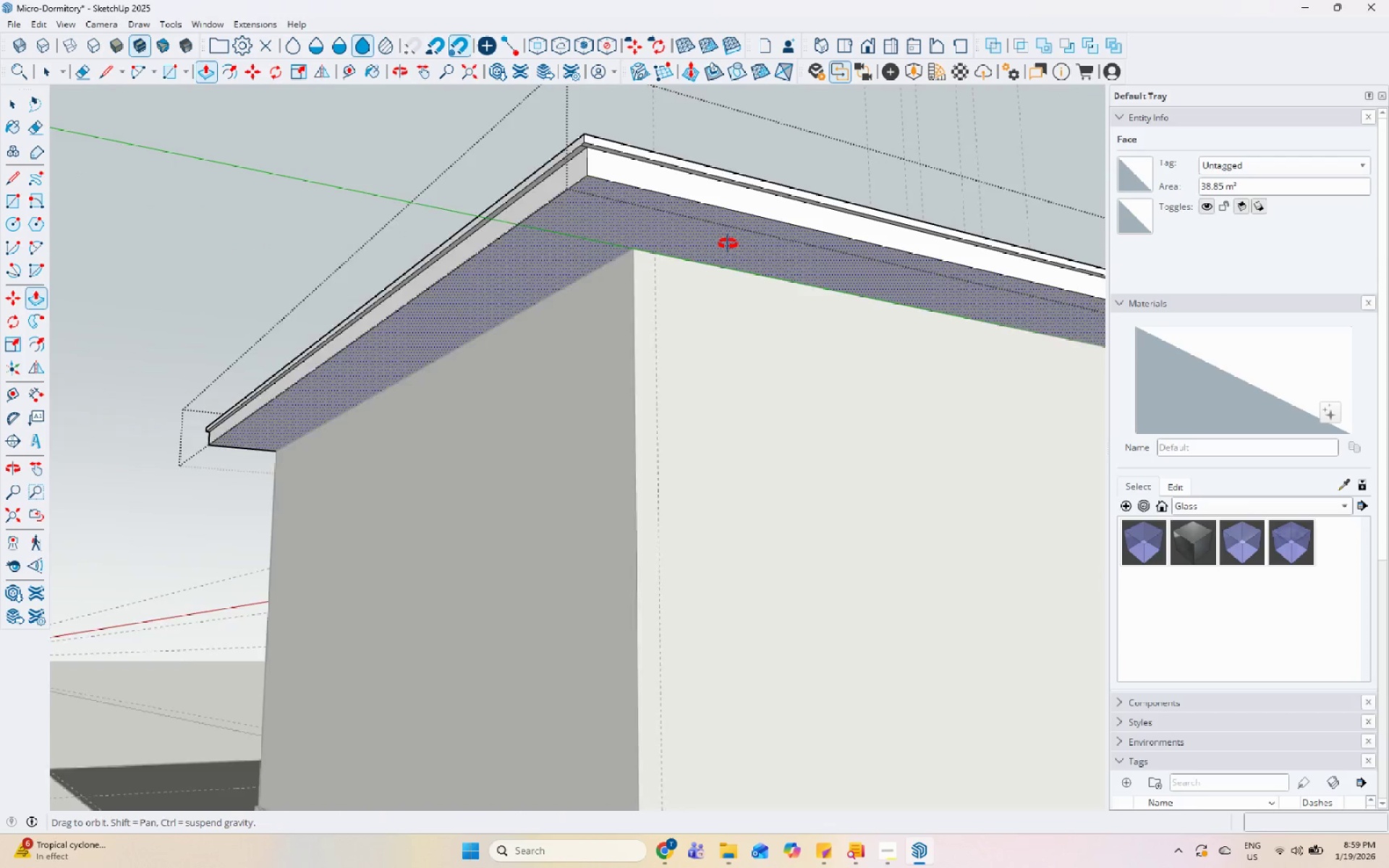 
key(Space)
 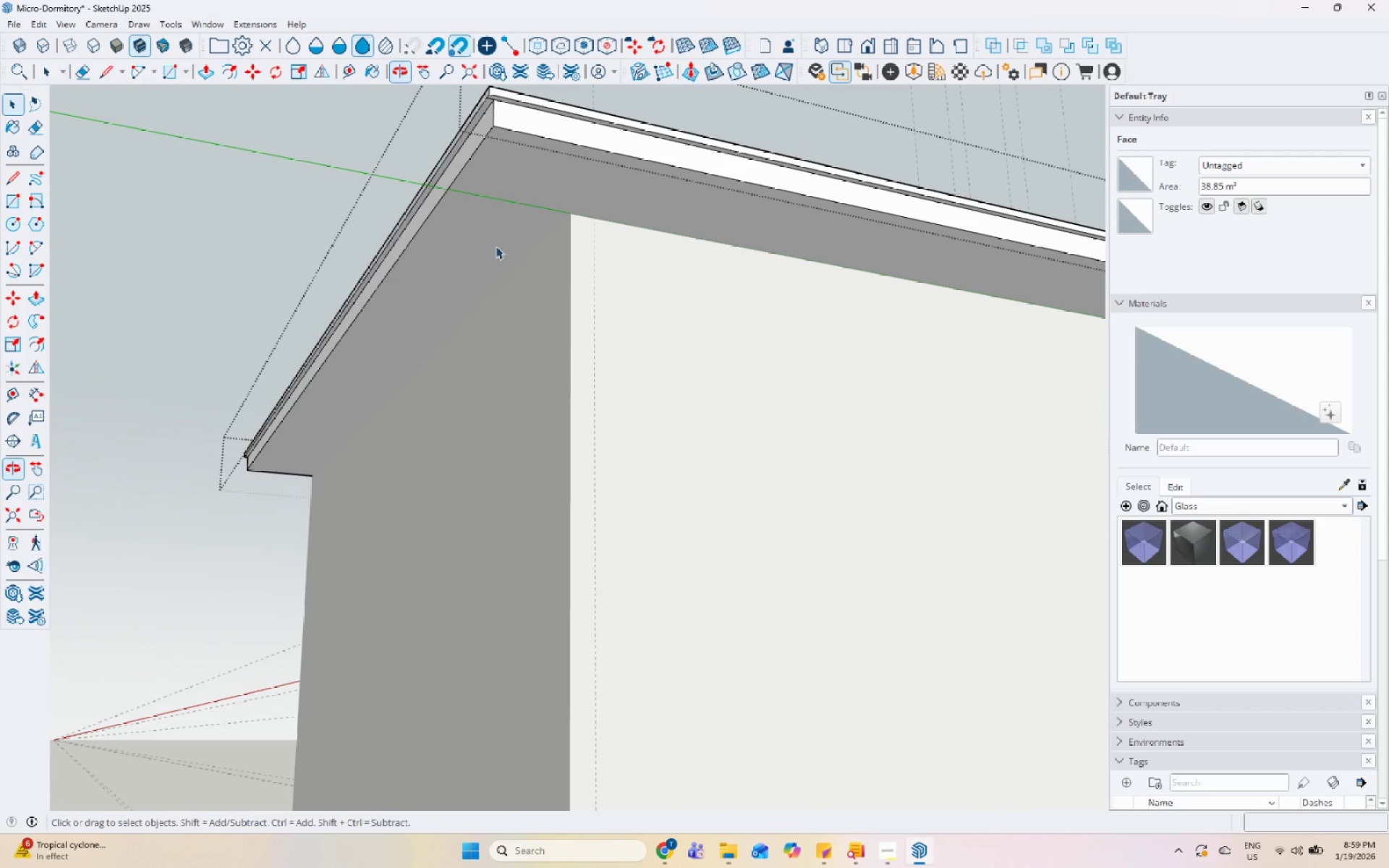 
key(Escape)
 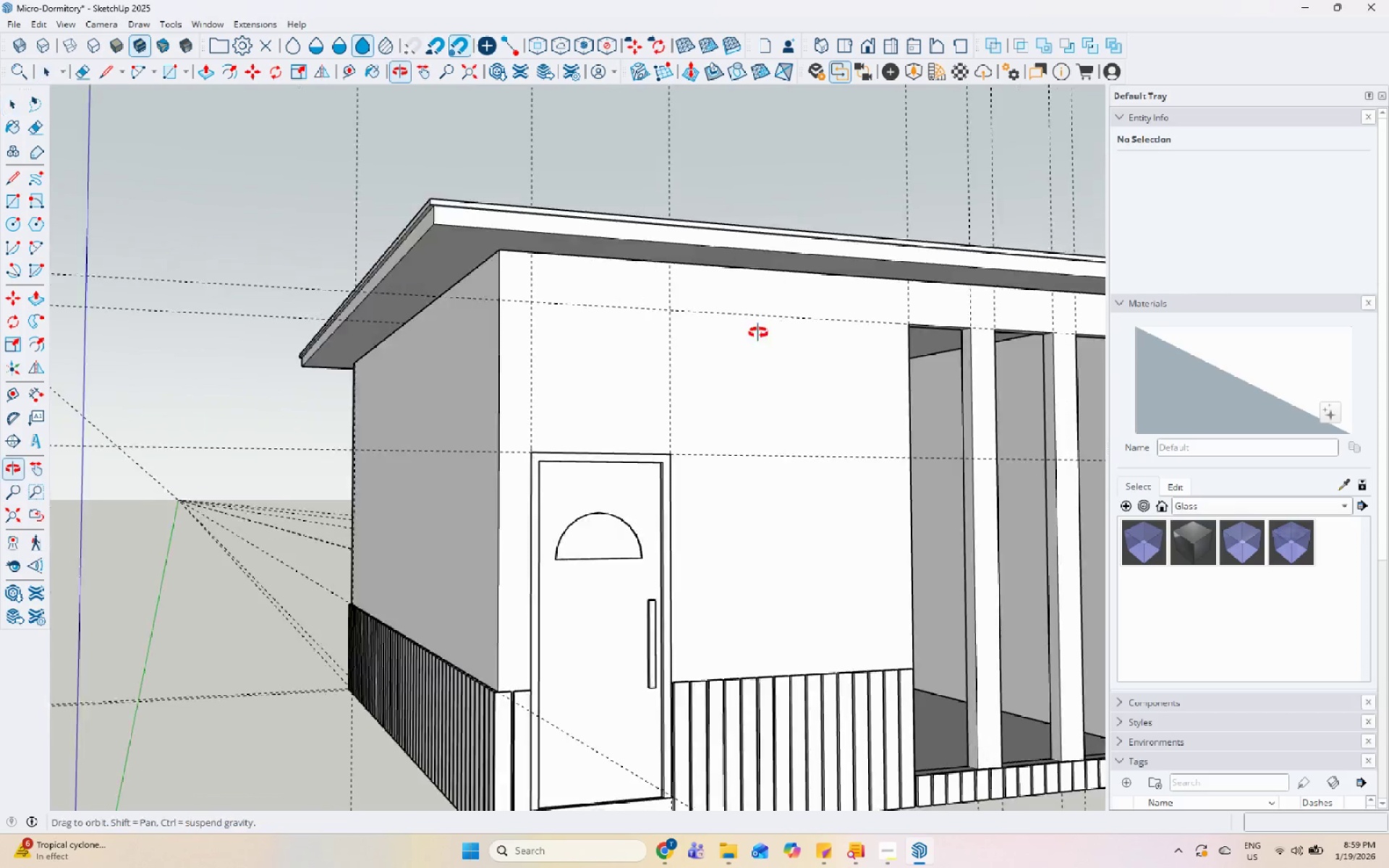 
scroll: coordinate [433, 283], scroll_direction: down, amount: 13.0
 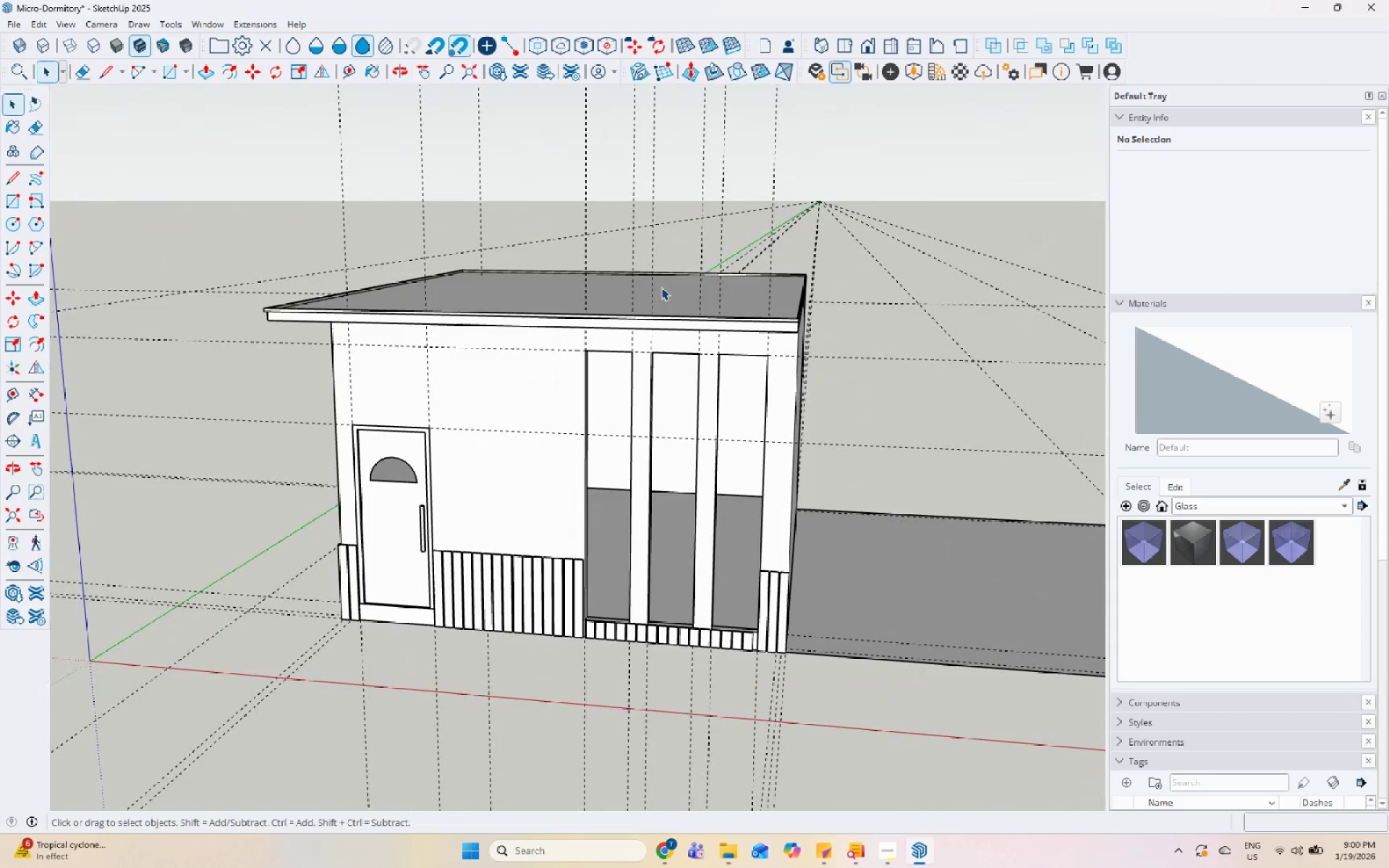 
scroll: coordinate [679, 351], scroll_direction: up, amount: 1.0
 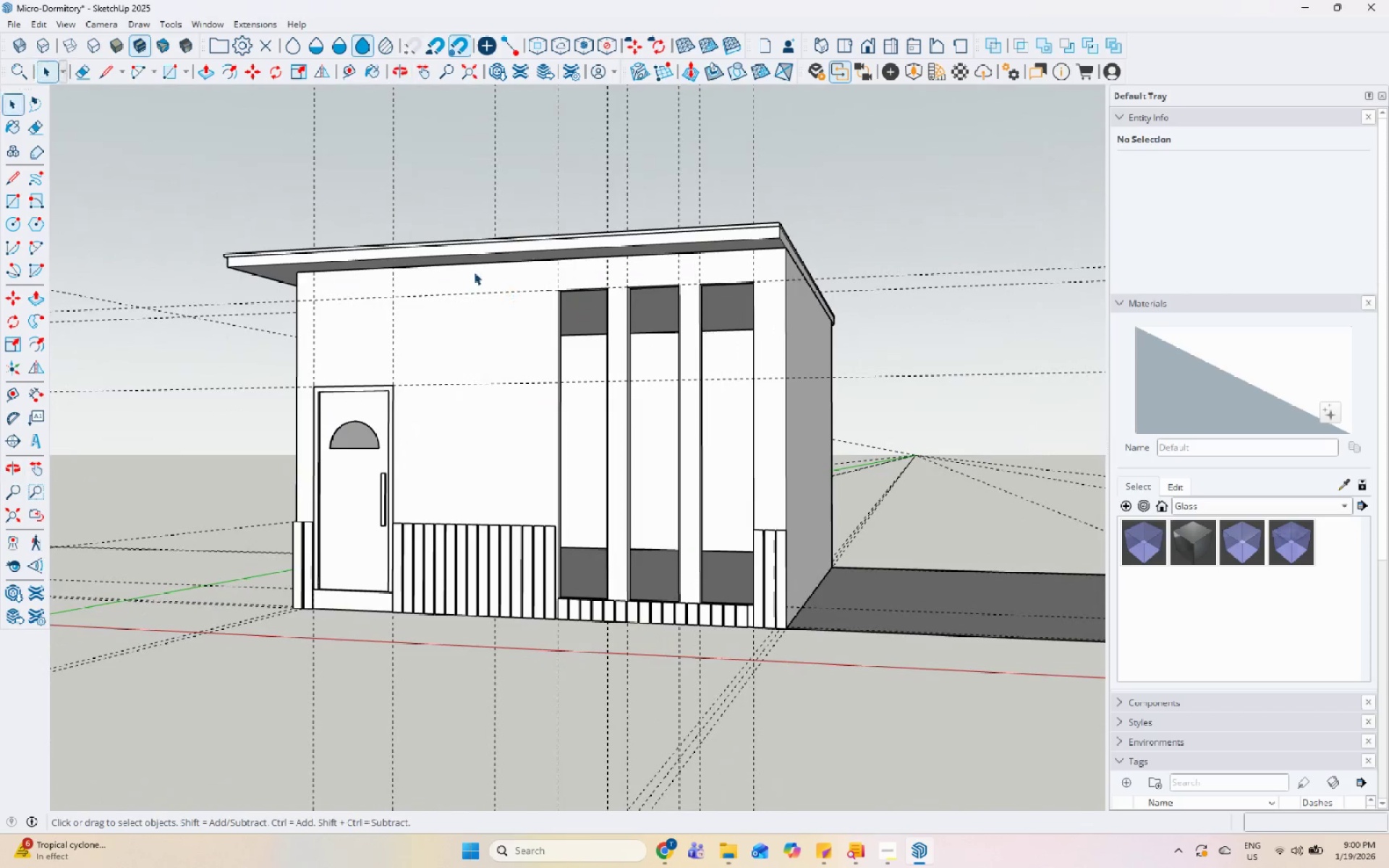 
left_click([524, 248])
 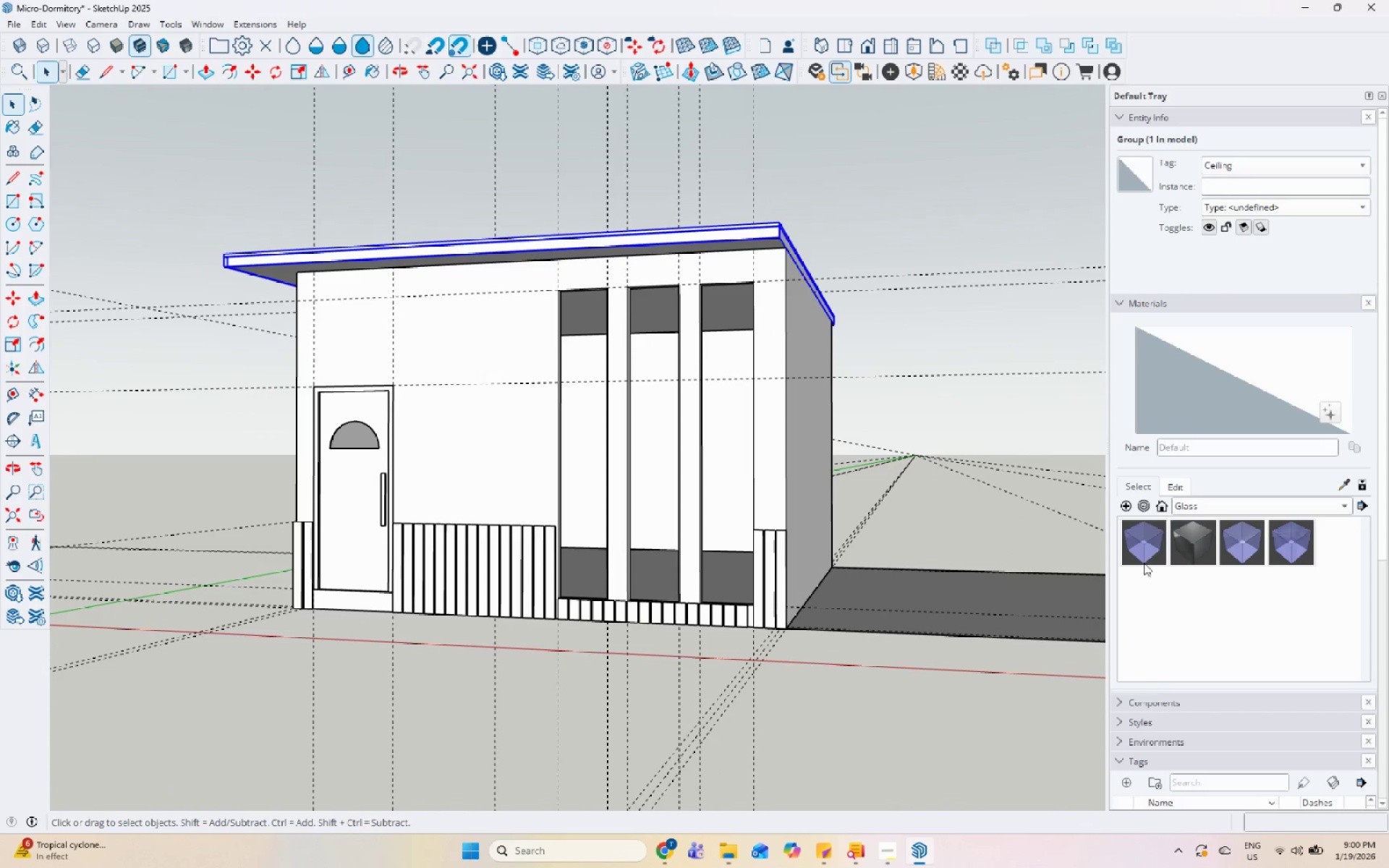 
scroll: coordinate [1139, 717], scroll_direction: down, amount: 5.0
 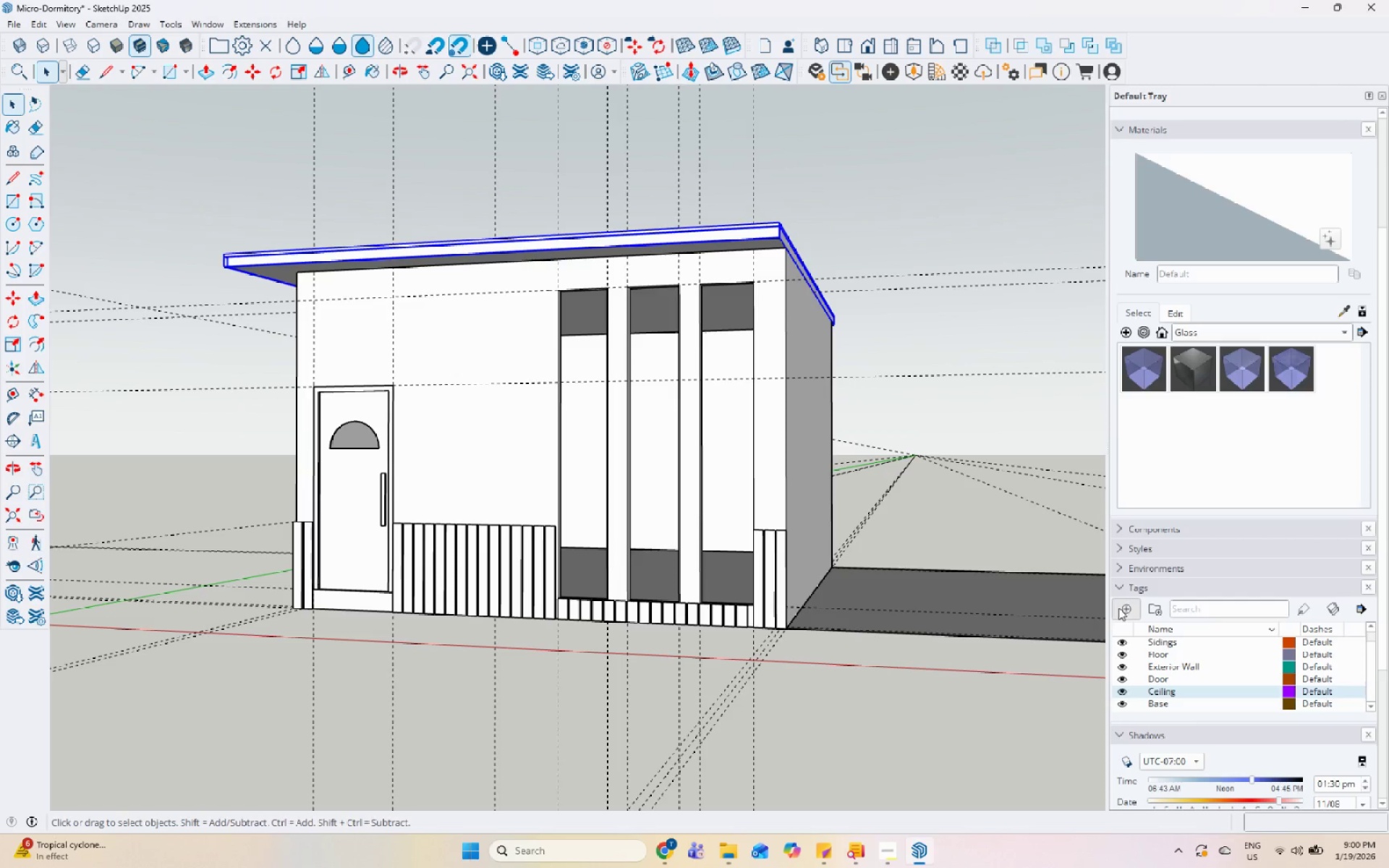 
type(Roof)
 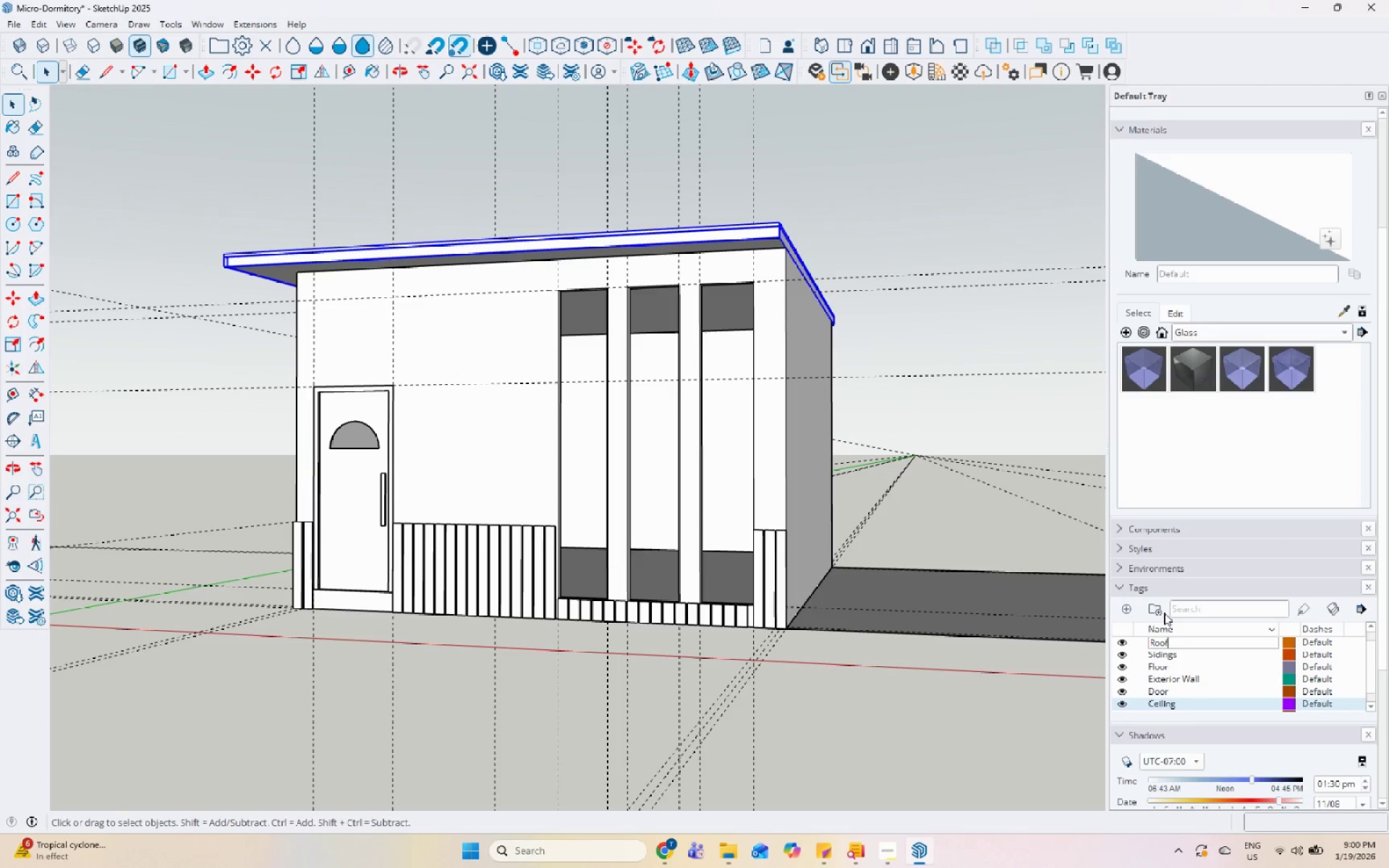 
key(Enter)
 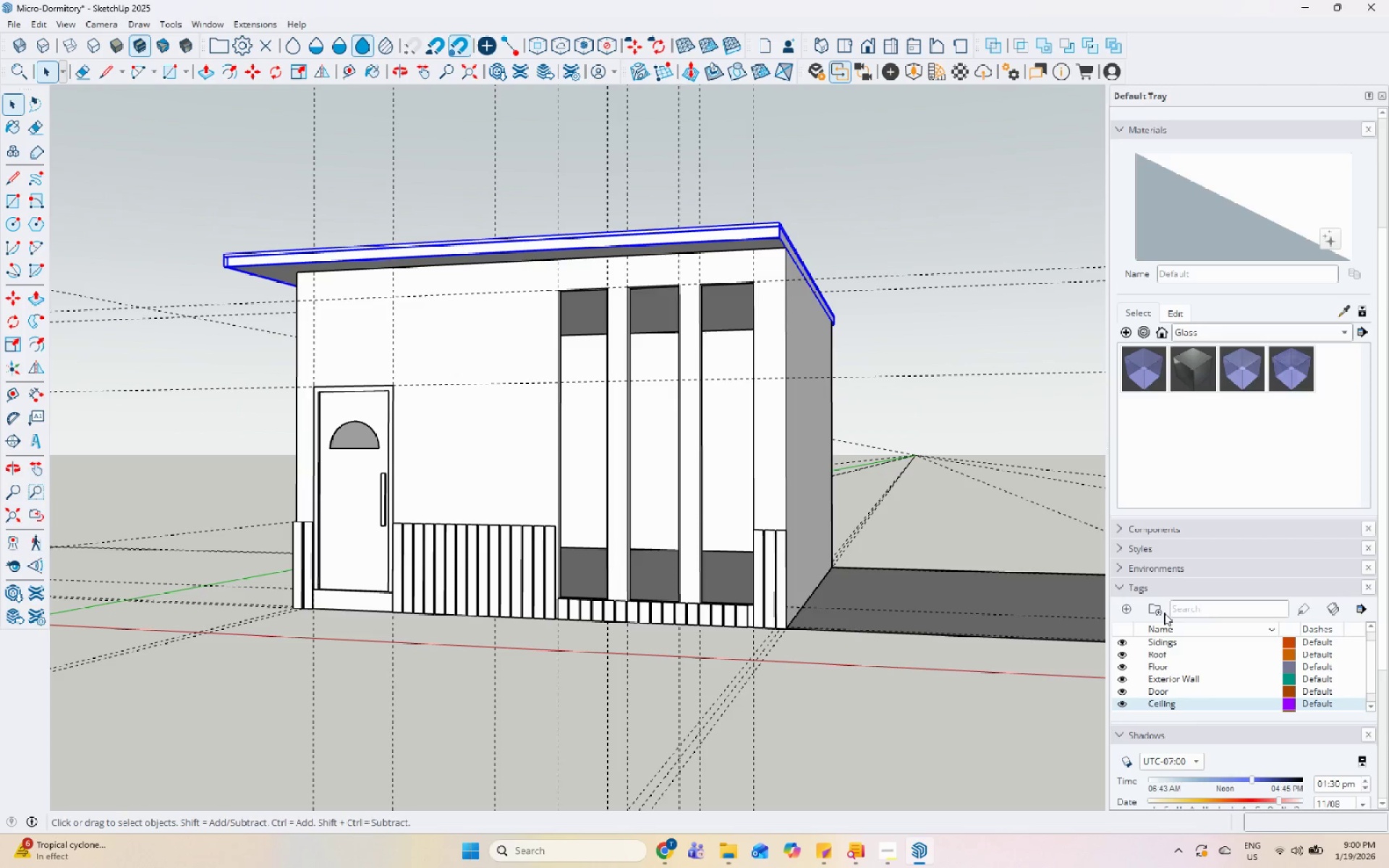 
scroll: coordinate [1334, 156], scroll_direction: up, amount: 10.0
 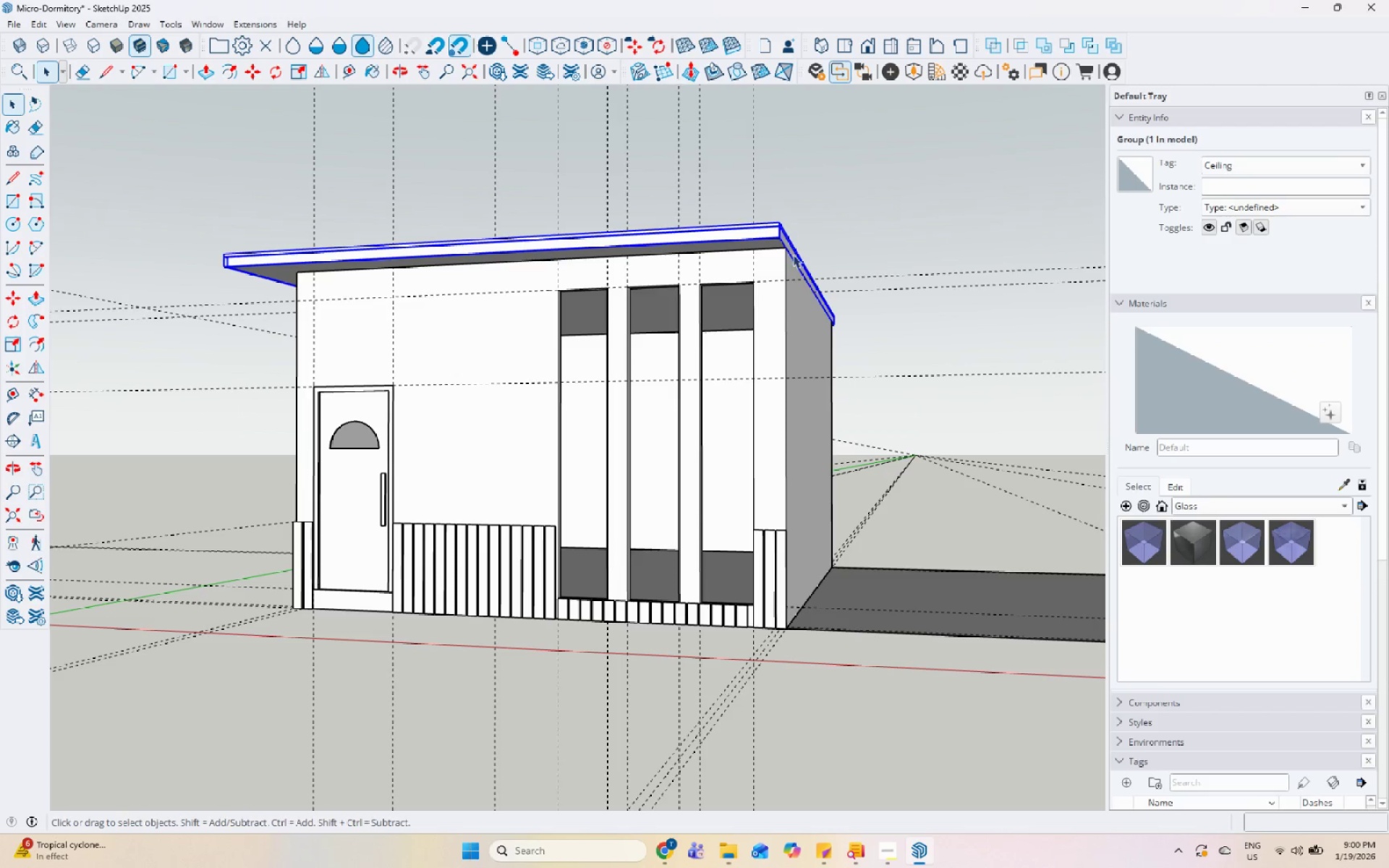 
left_click([773, 239])
 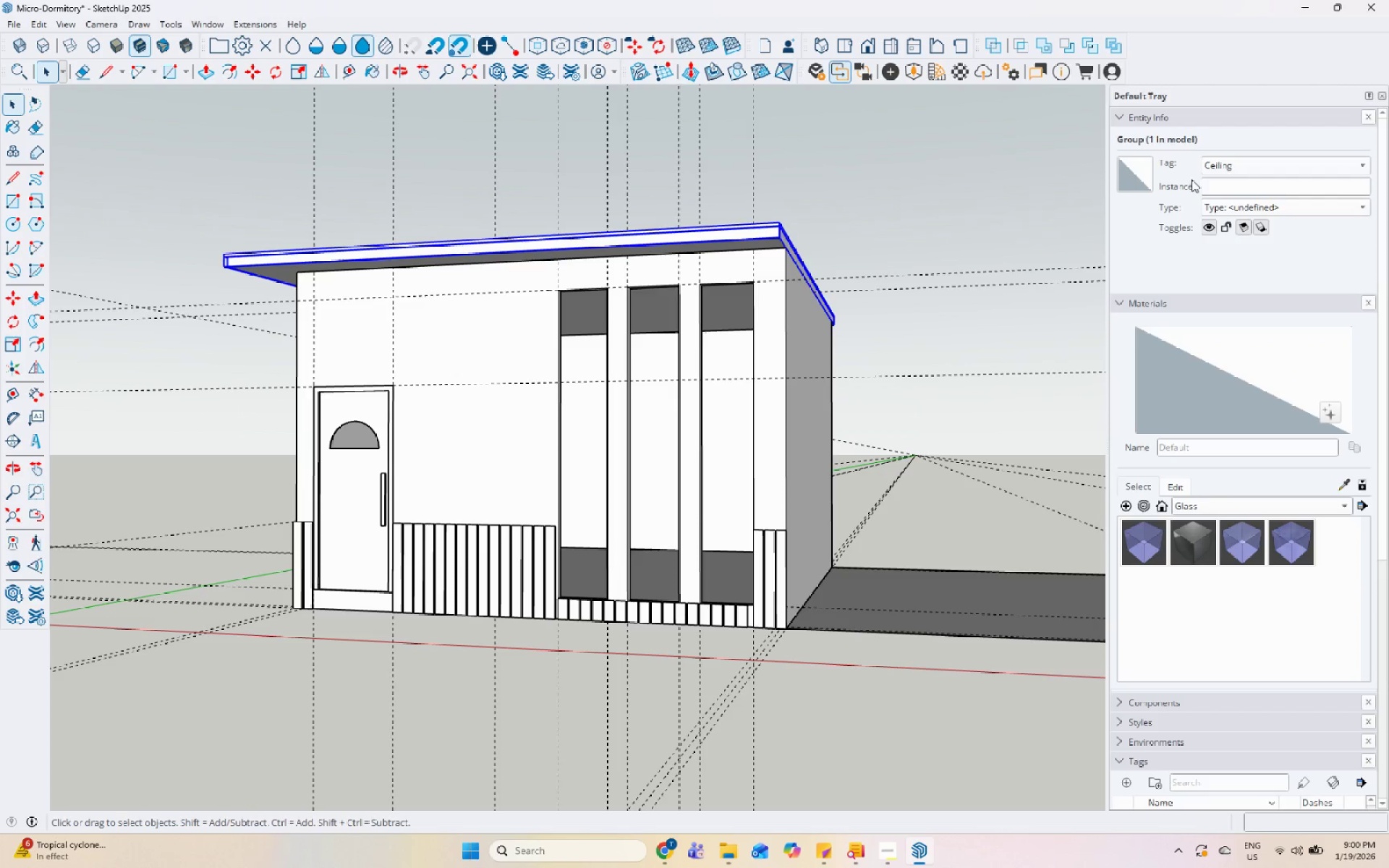 
left_click([1220, 169])
 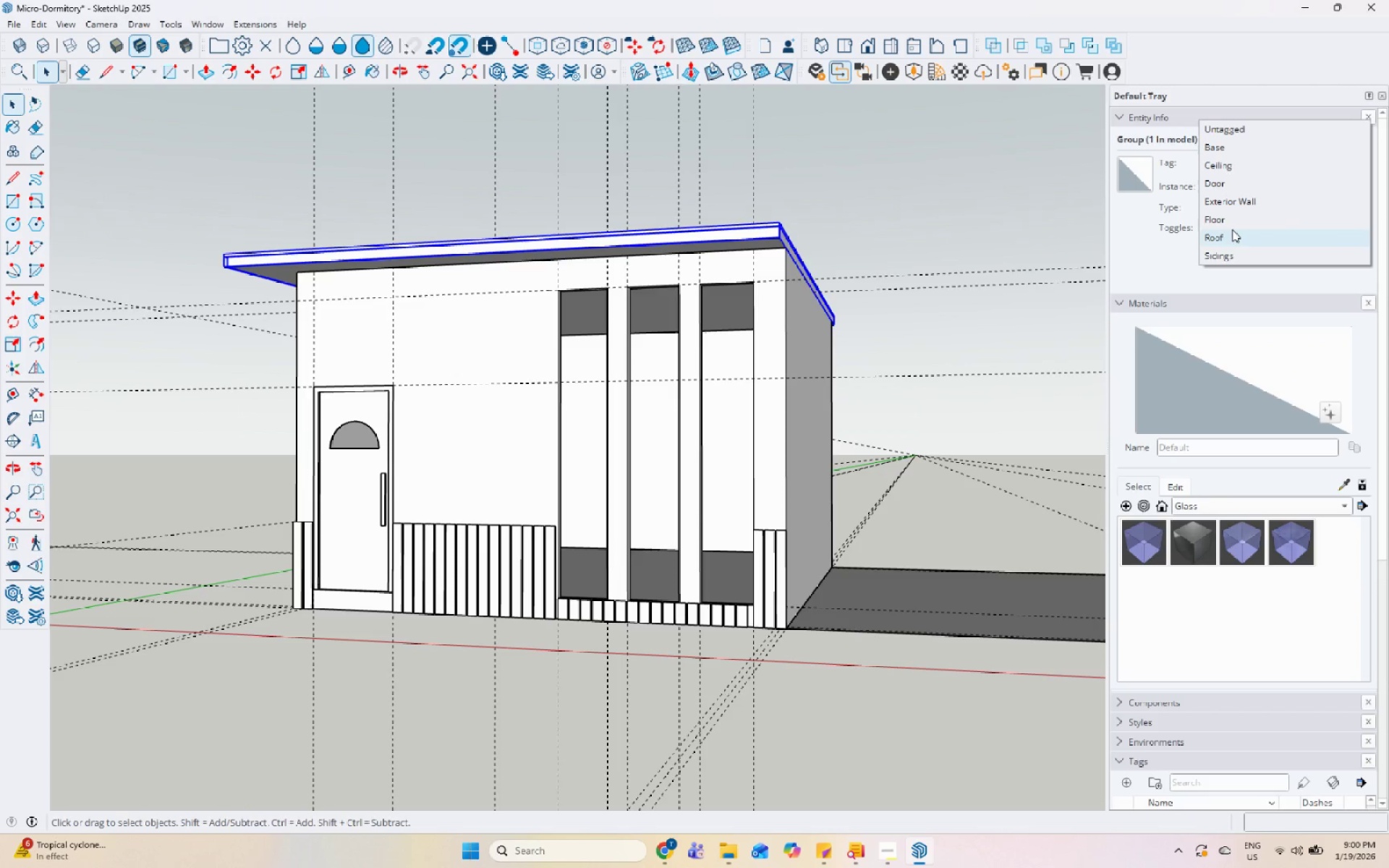 
left_click([1228, 240])
 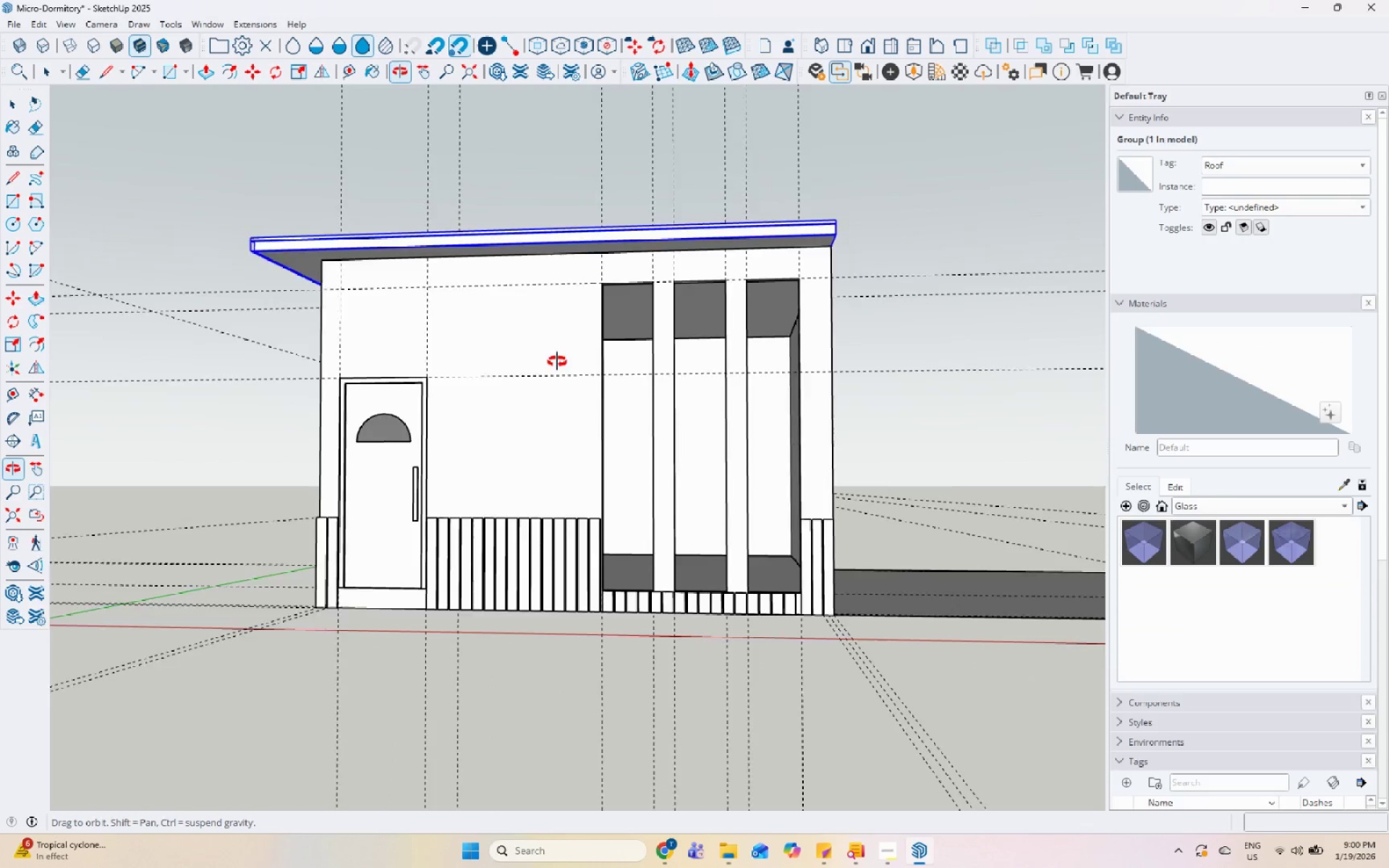 
scroll: coordinate [609, 311], scroll_direction: up, amount: 4.0
 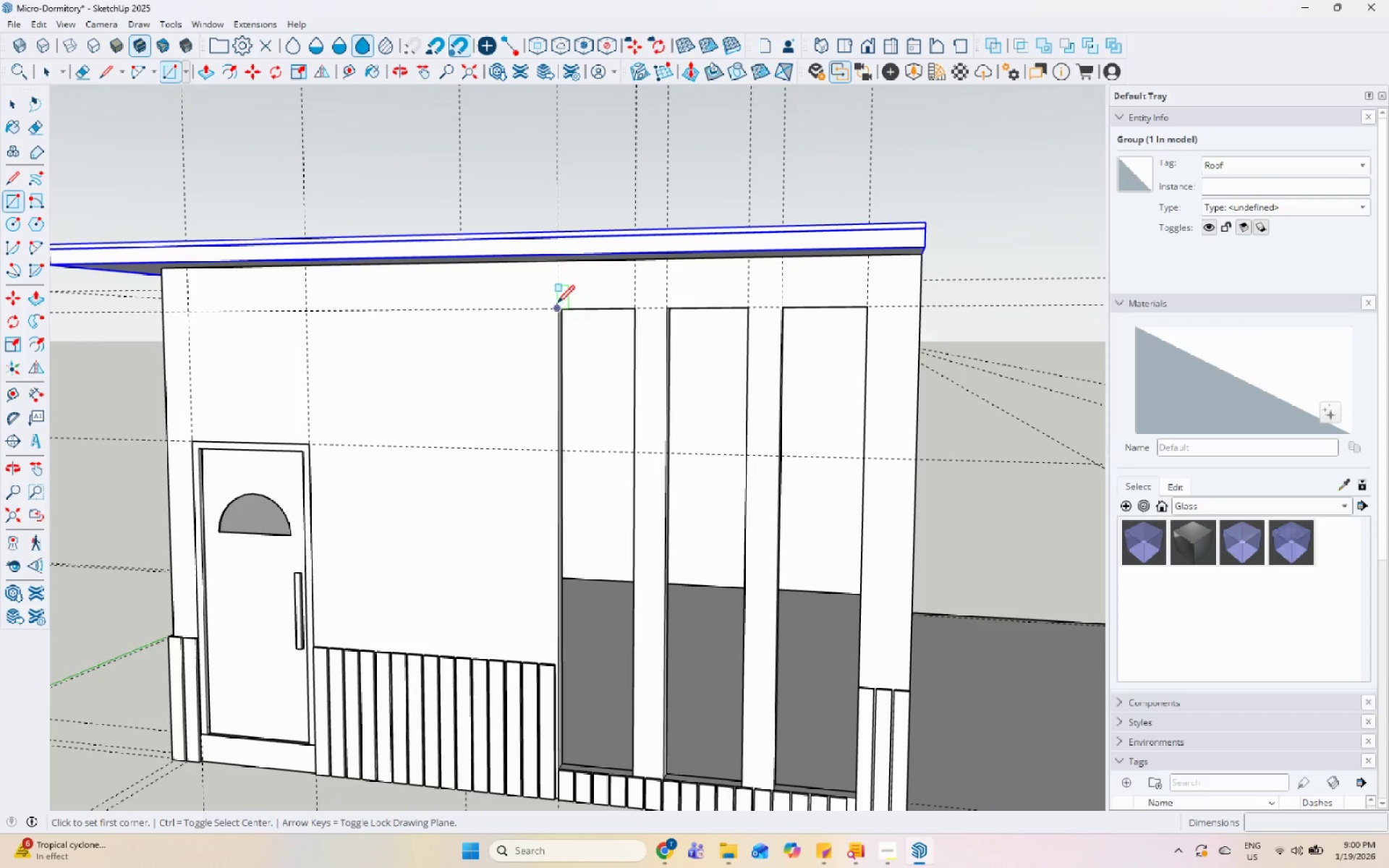 
left_click_drag(start_coordinate=[557, 305], to_coordinate=[566, 315])
 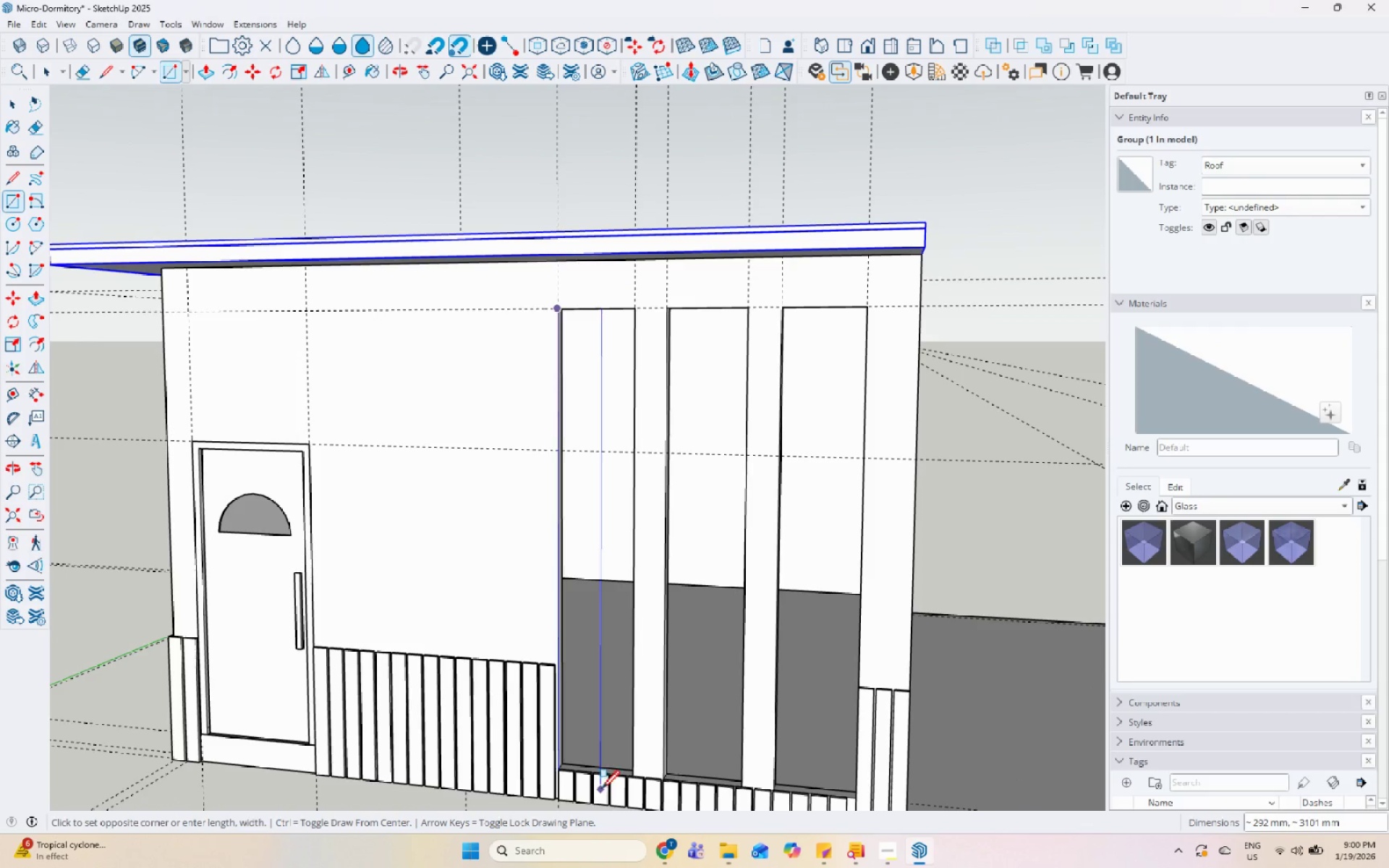 
scroll: coordinate [612, 427], scroll_direction: up, amount: 25.0
 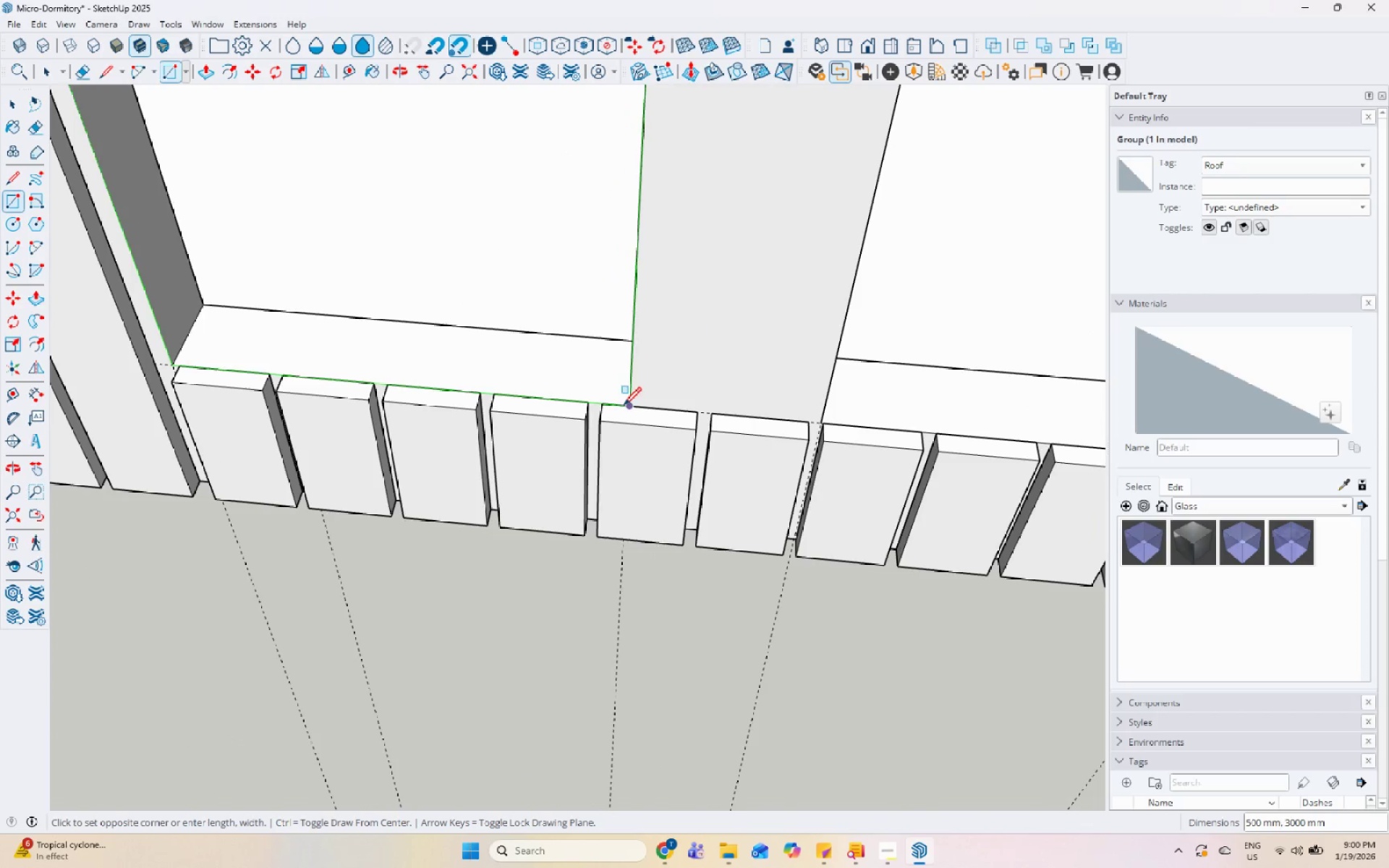 
left_click_drag(start_coordinate=[625, 407], to_coordinate=[629, 407])
 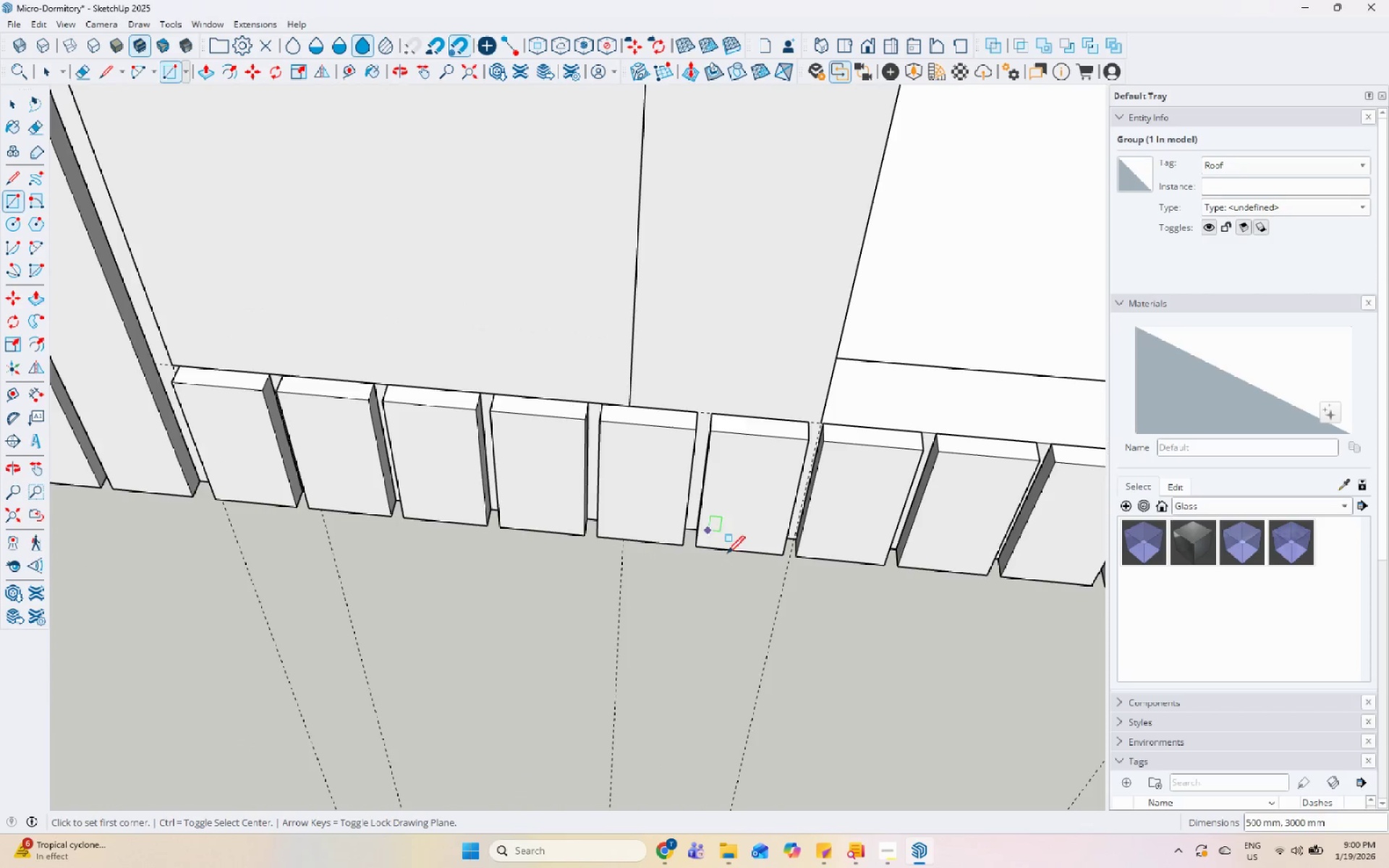 
key(Space)
 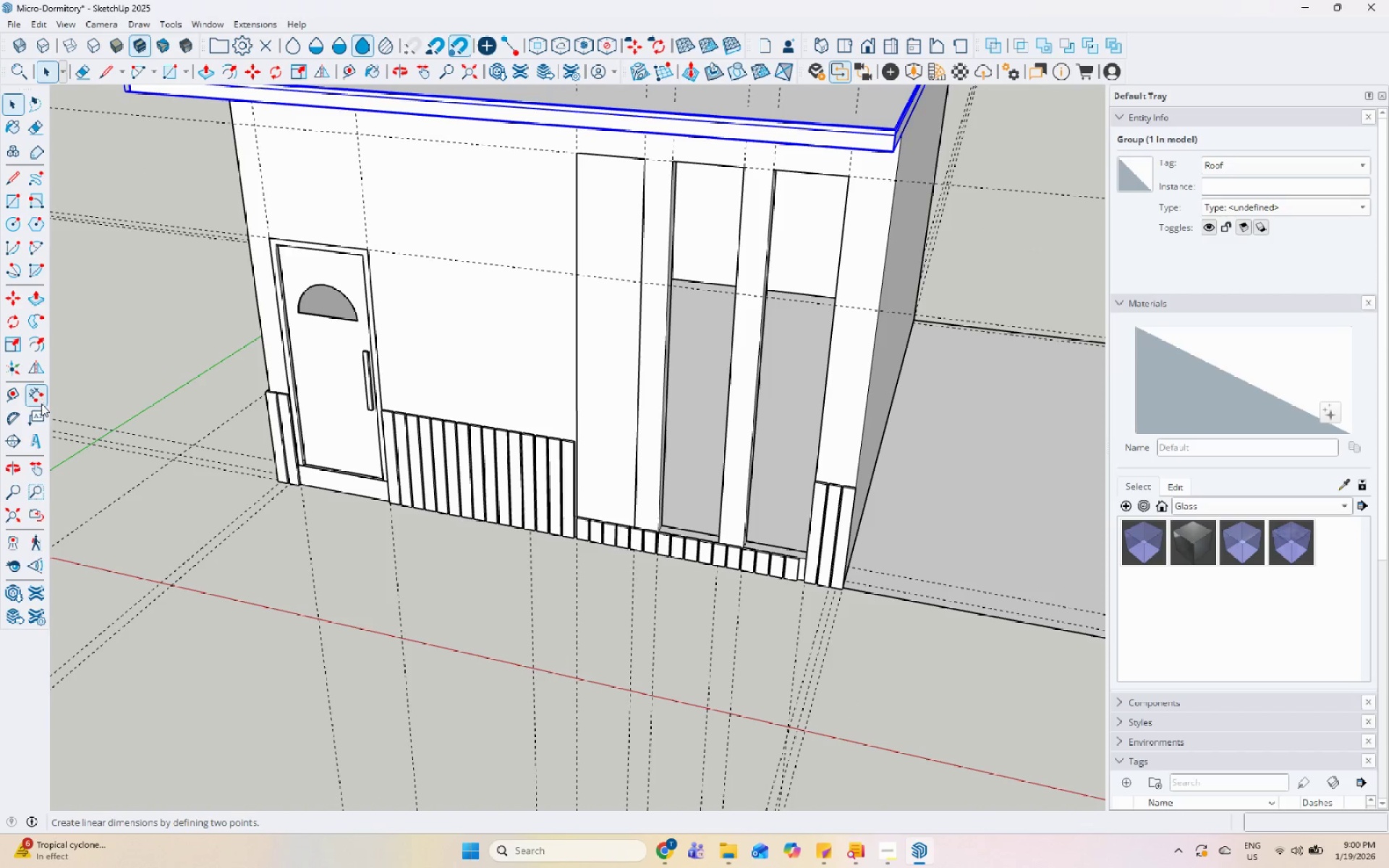 
scroll: coordinate [617, 481], scroll_direction: down, amount: 22.0
 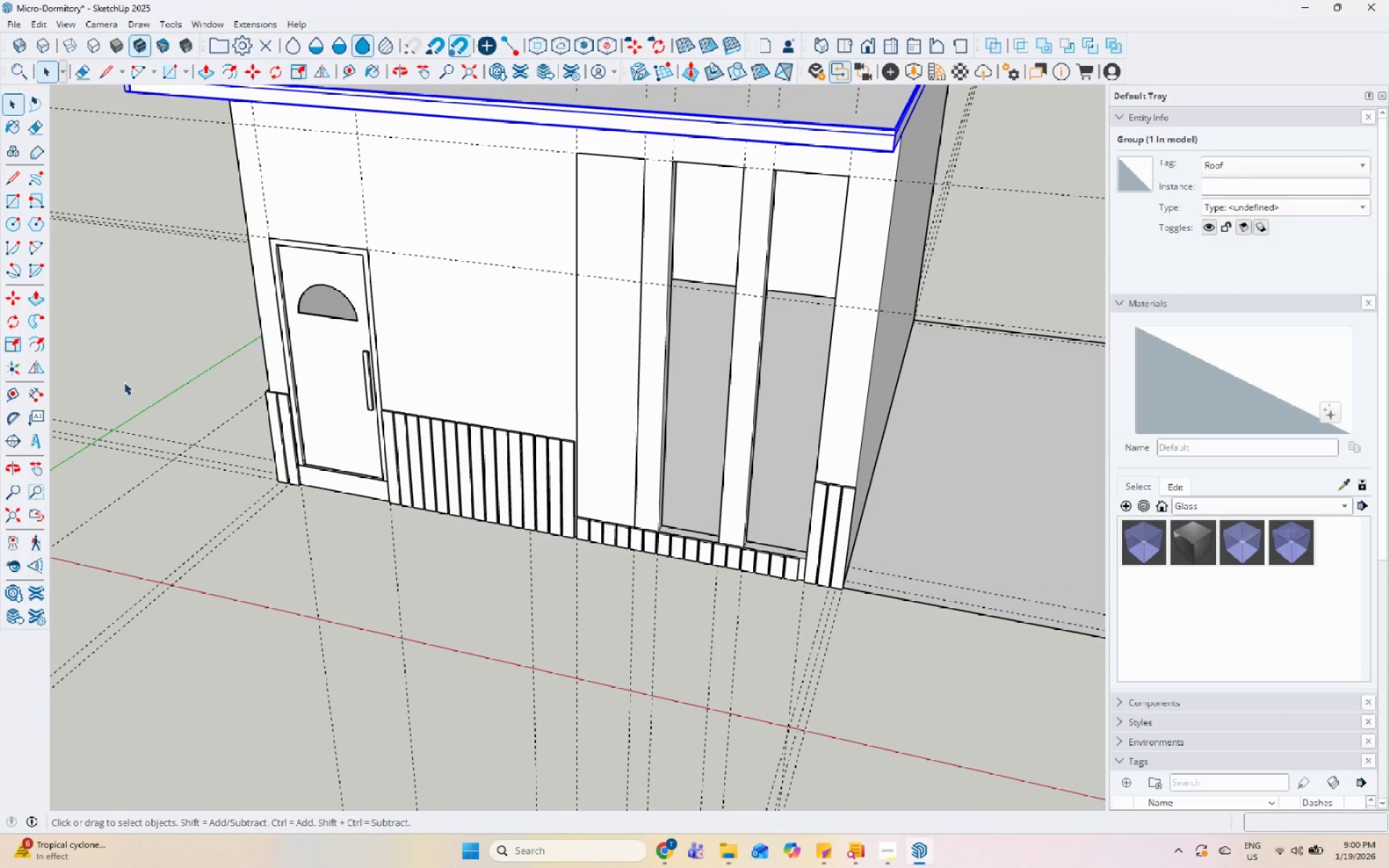 
mouse_move([35, 286])
 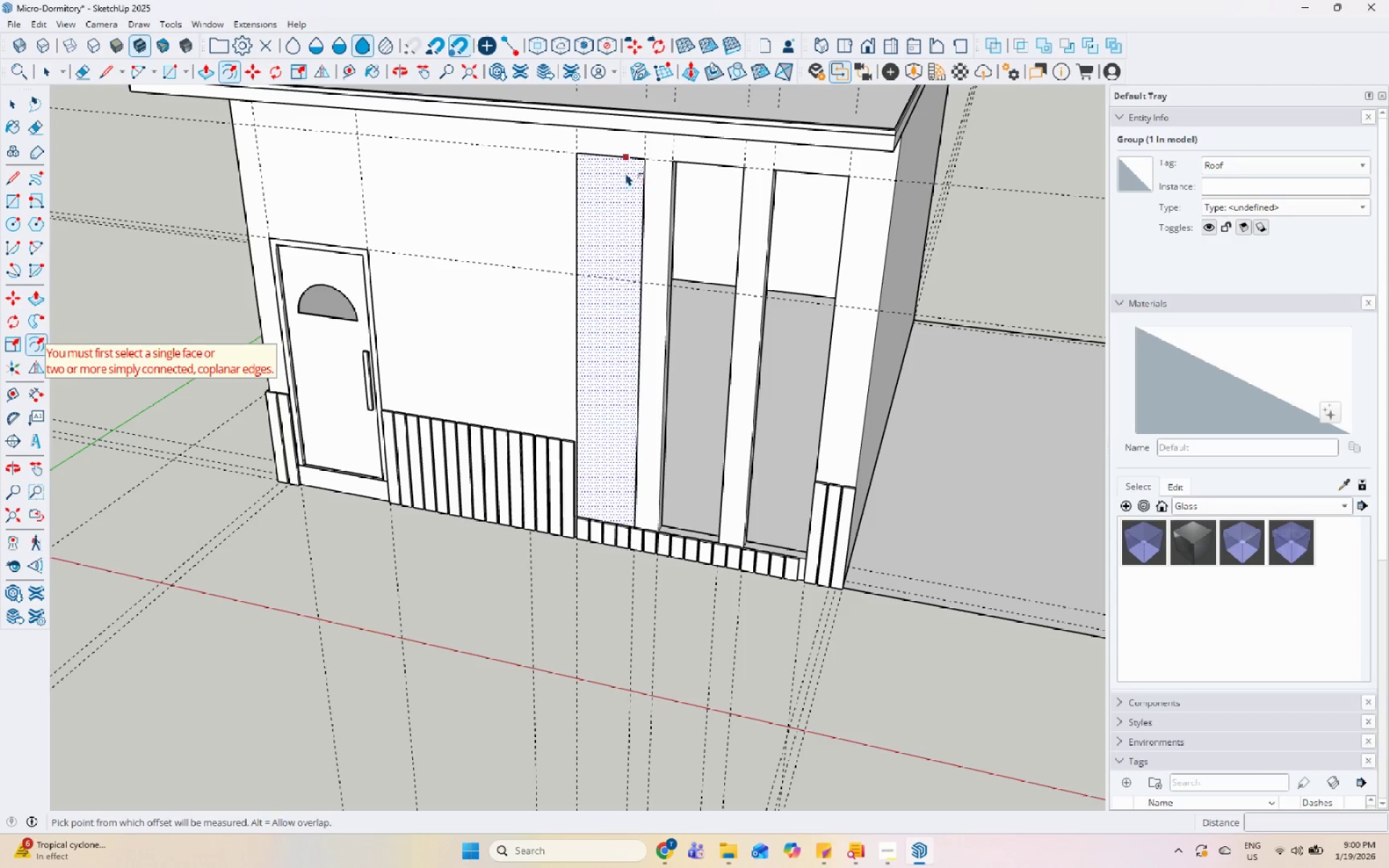 
left_click([619, 169])
 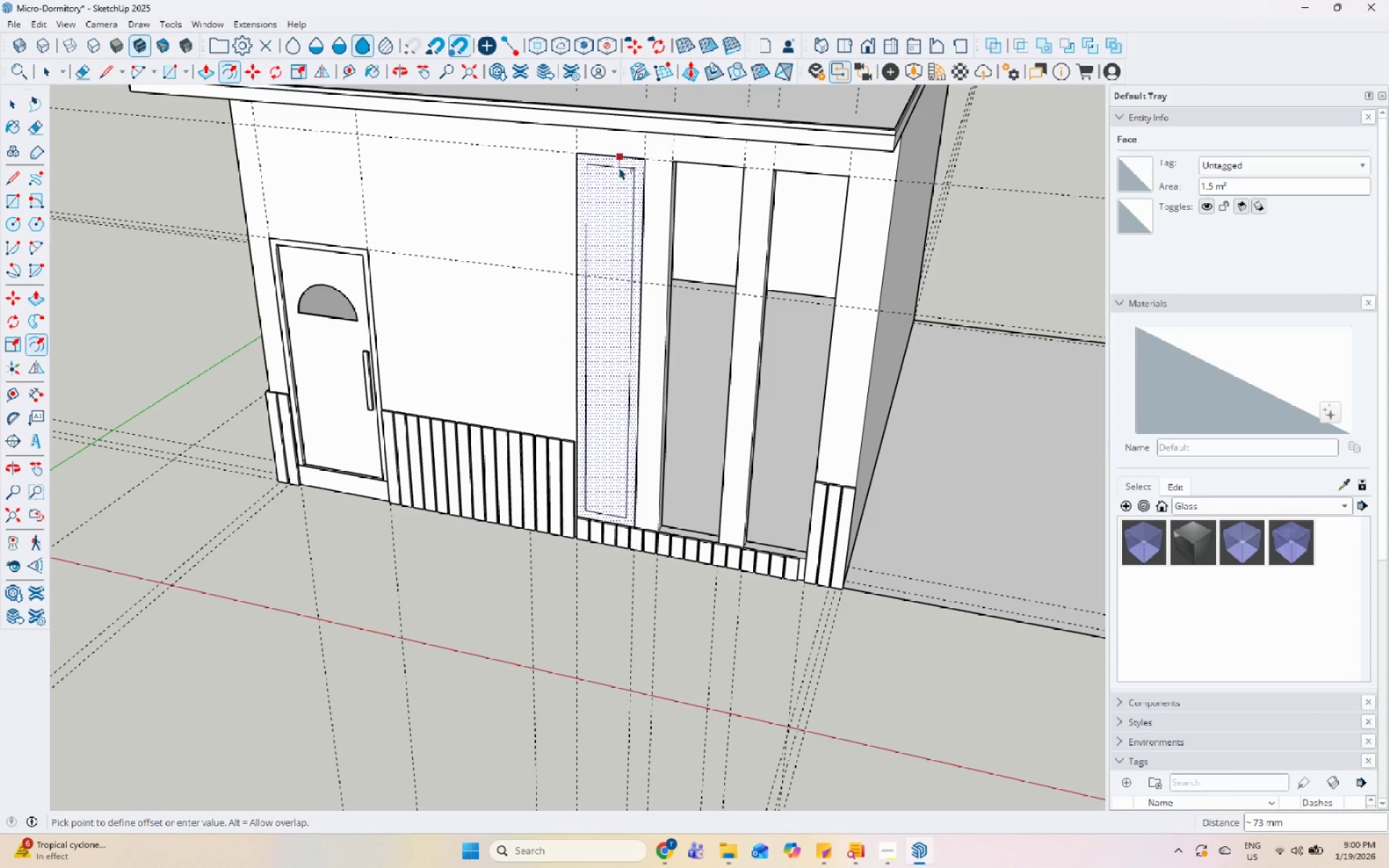 
key(Numpad5)
 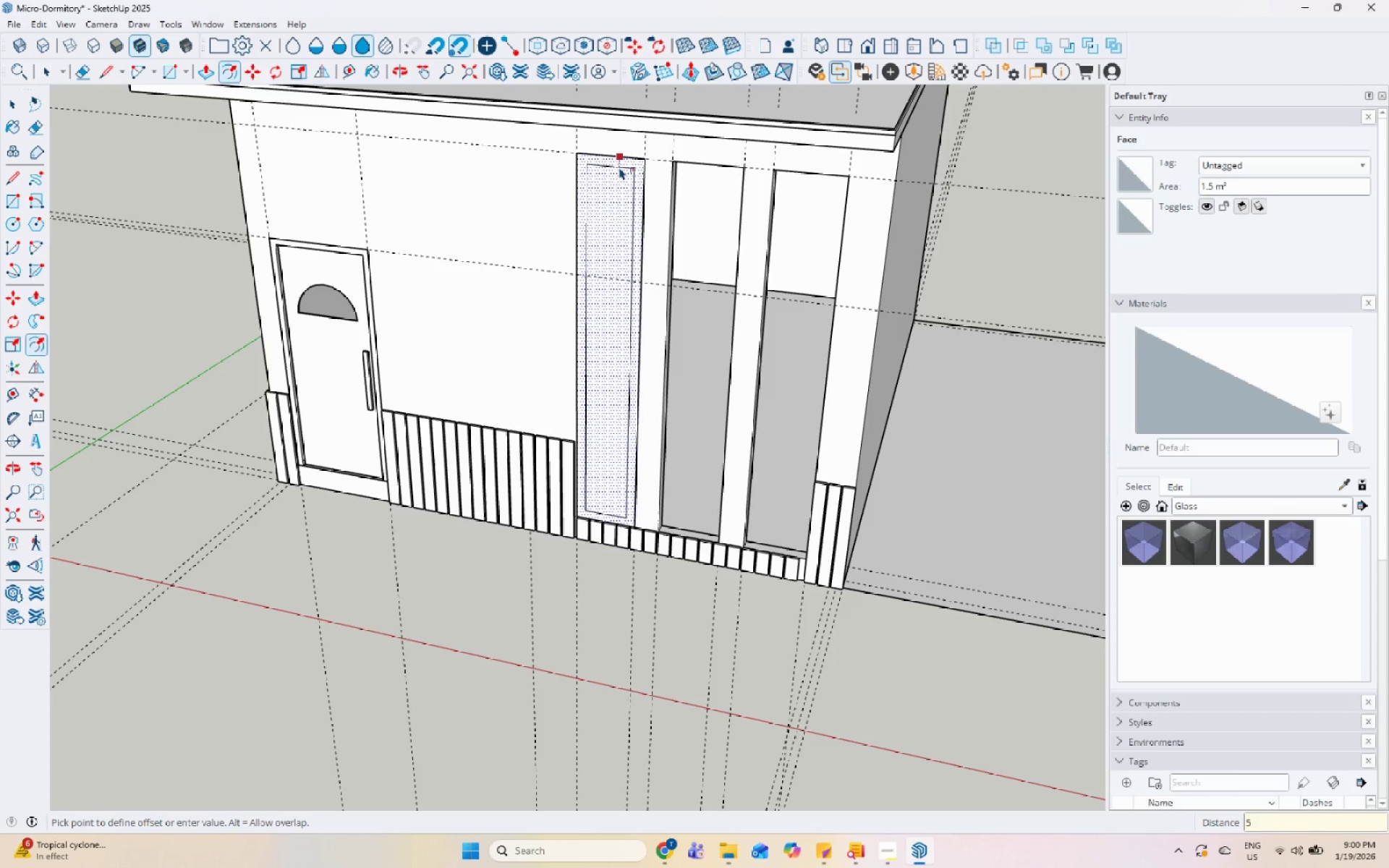 
key(Numpad0)
 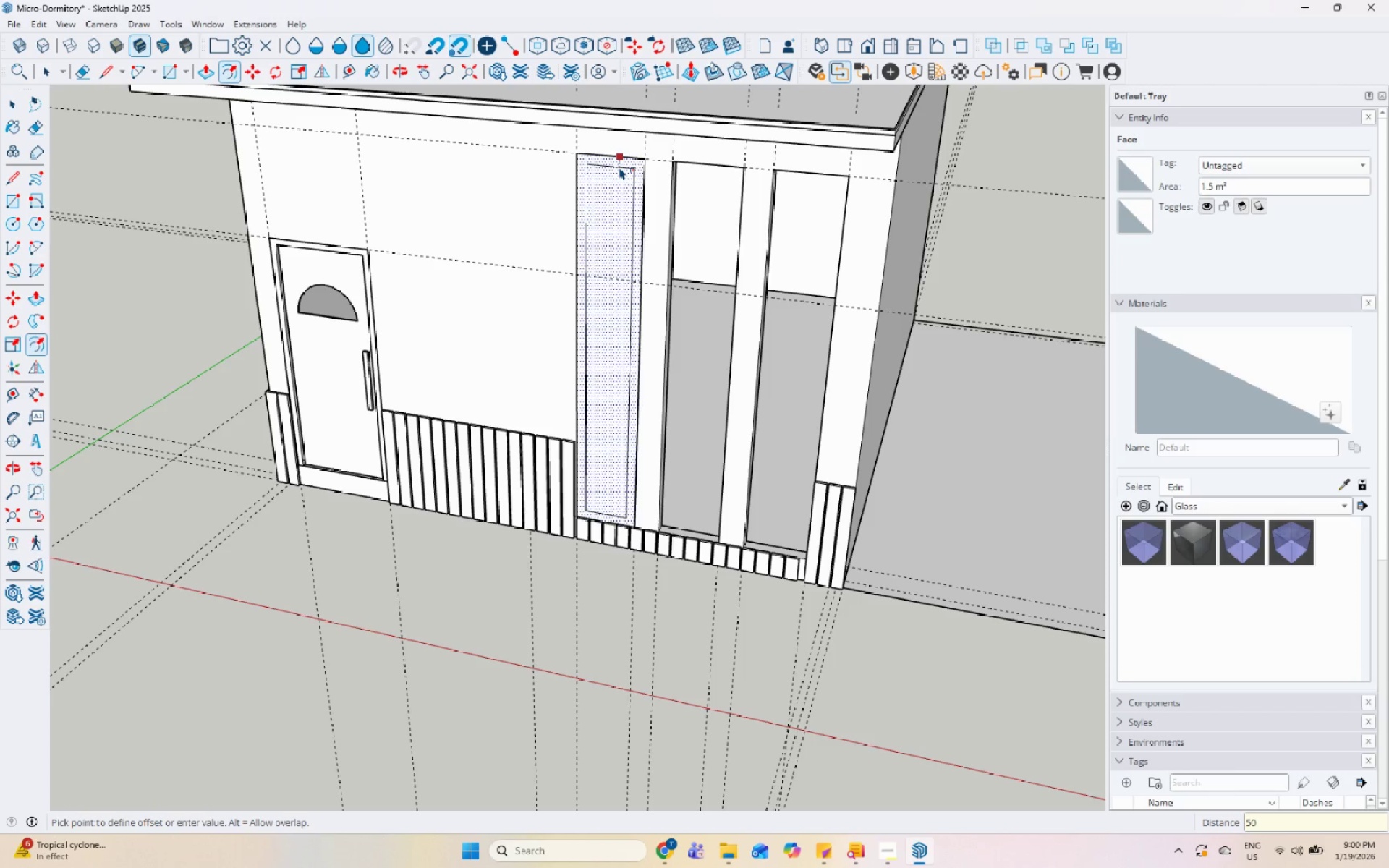 
key(Enter)
 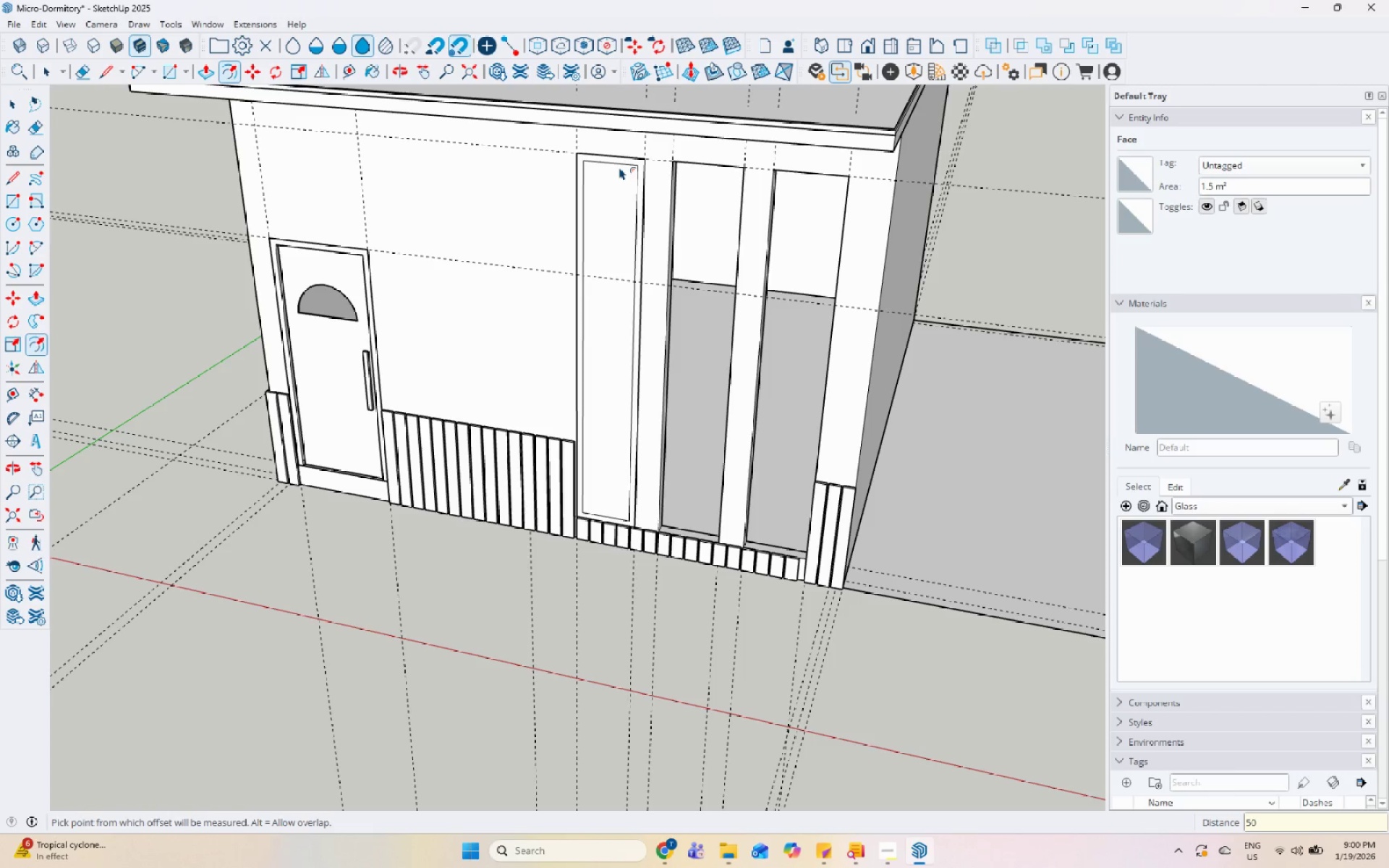 
key(Space)
 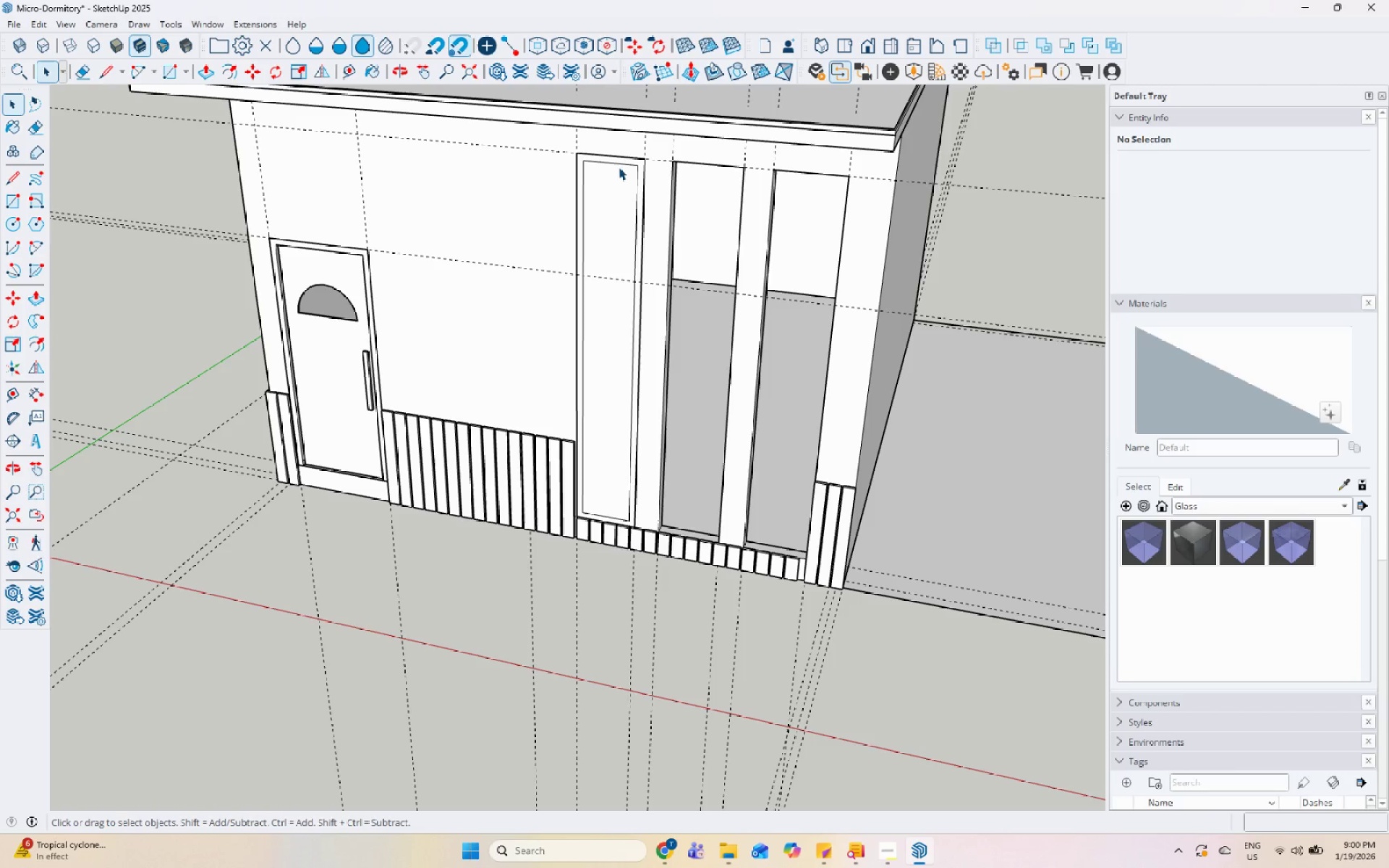 
left_click([617, 176])
 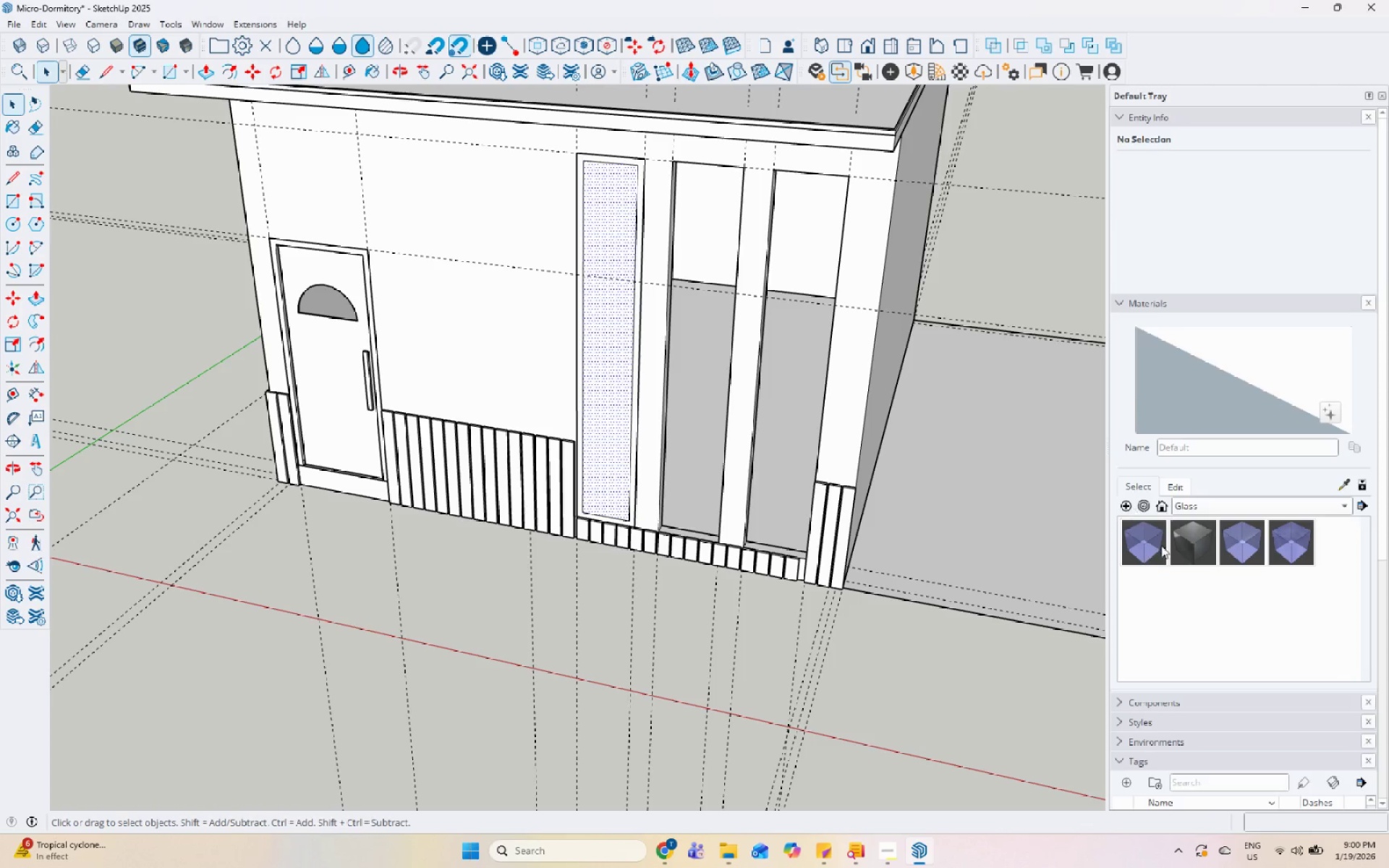 
scroll: coordinate [1159, 566], scroll_direction: down, amount: 4.0
 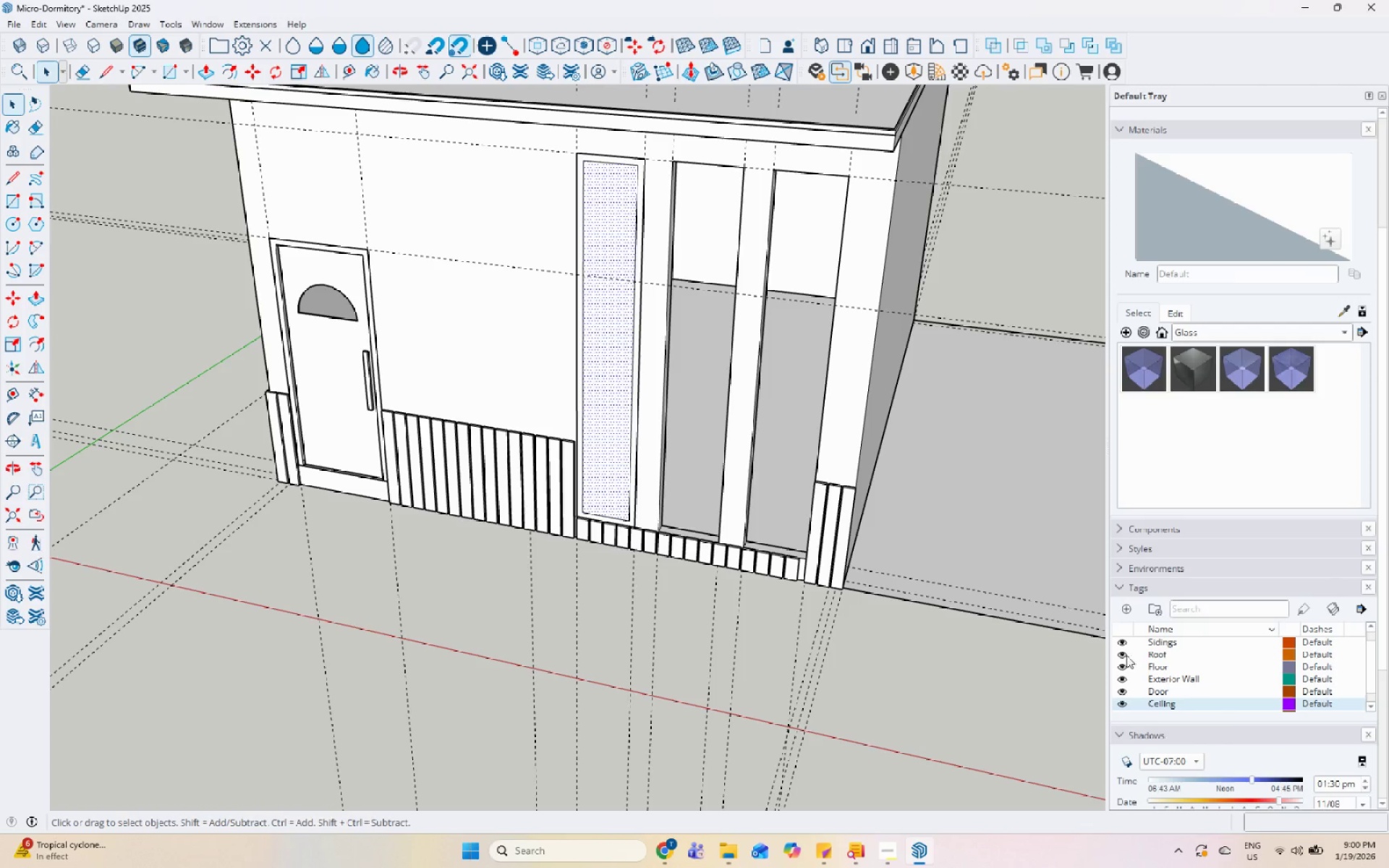 
left_click([1116, 652])
 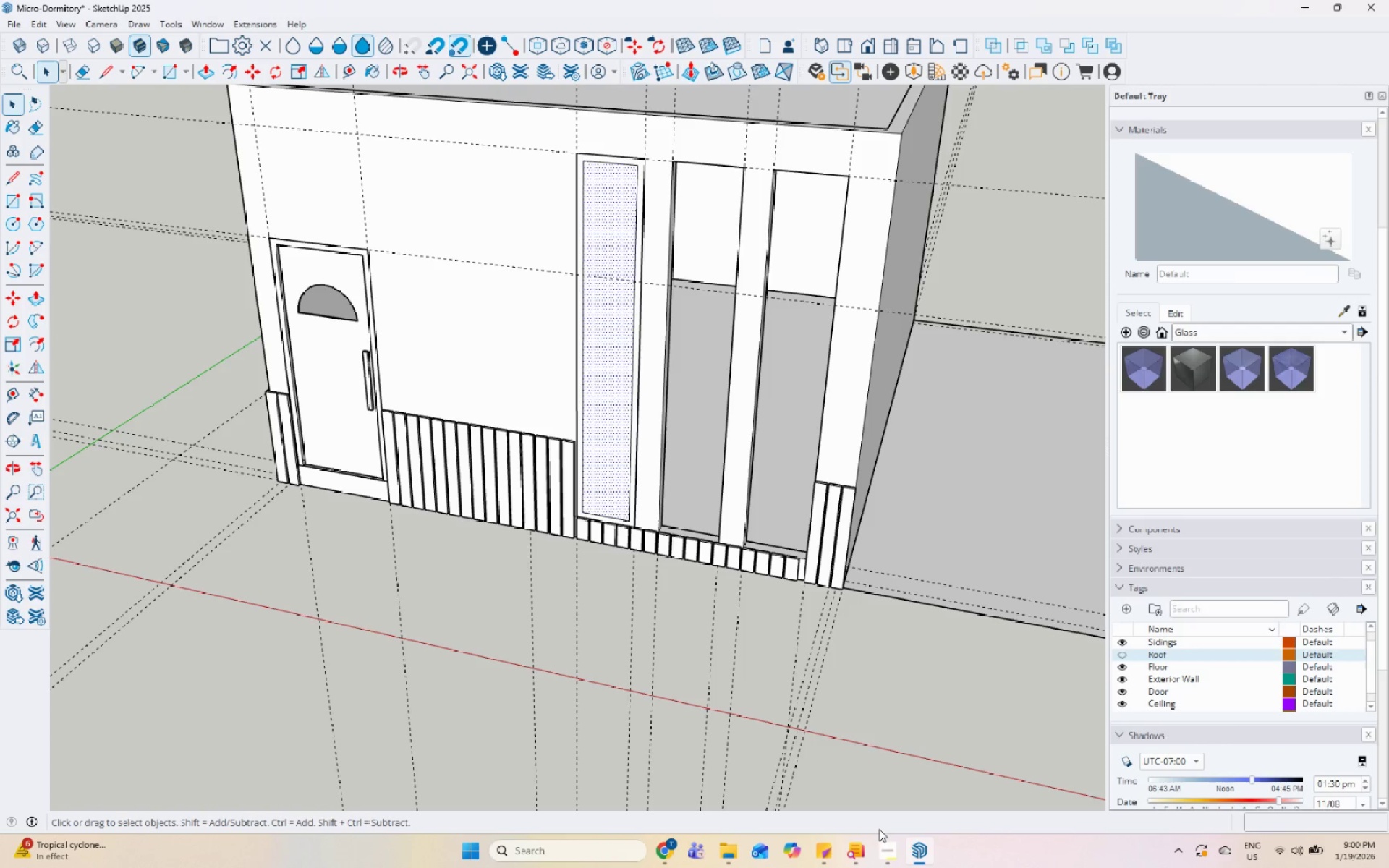 
left_click([895, 838])